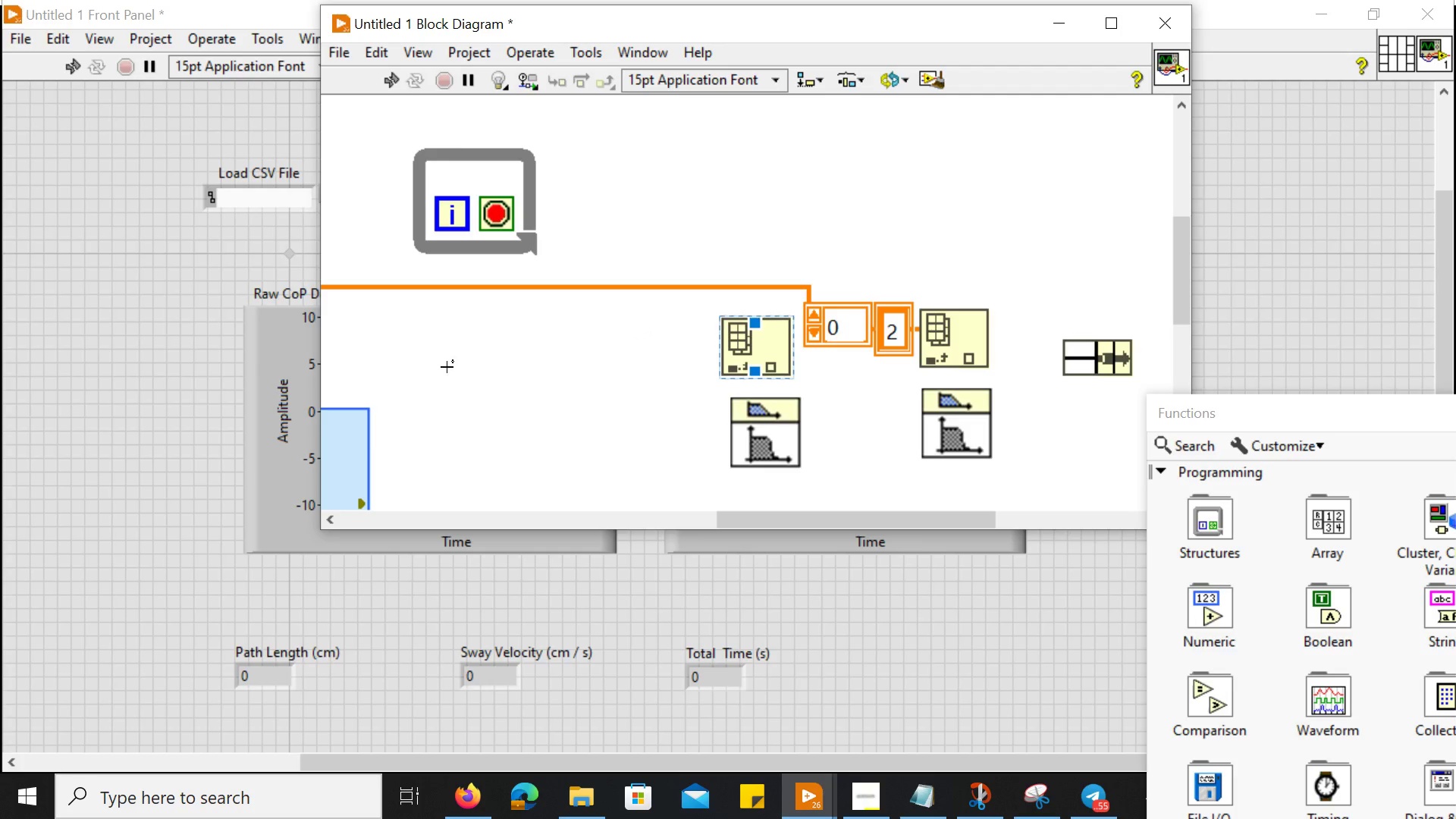 
right_click([447, 367])
 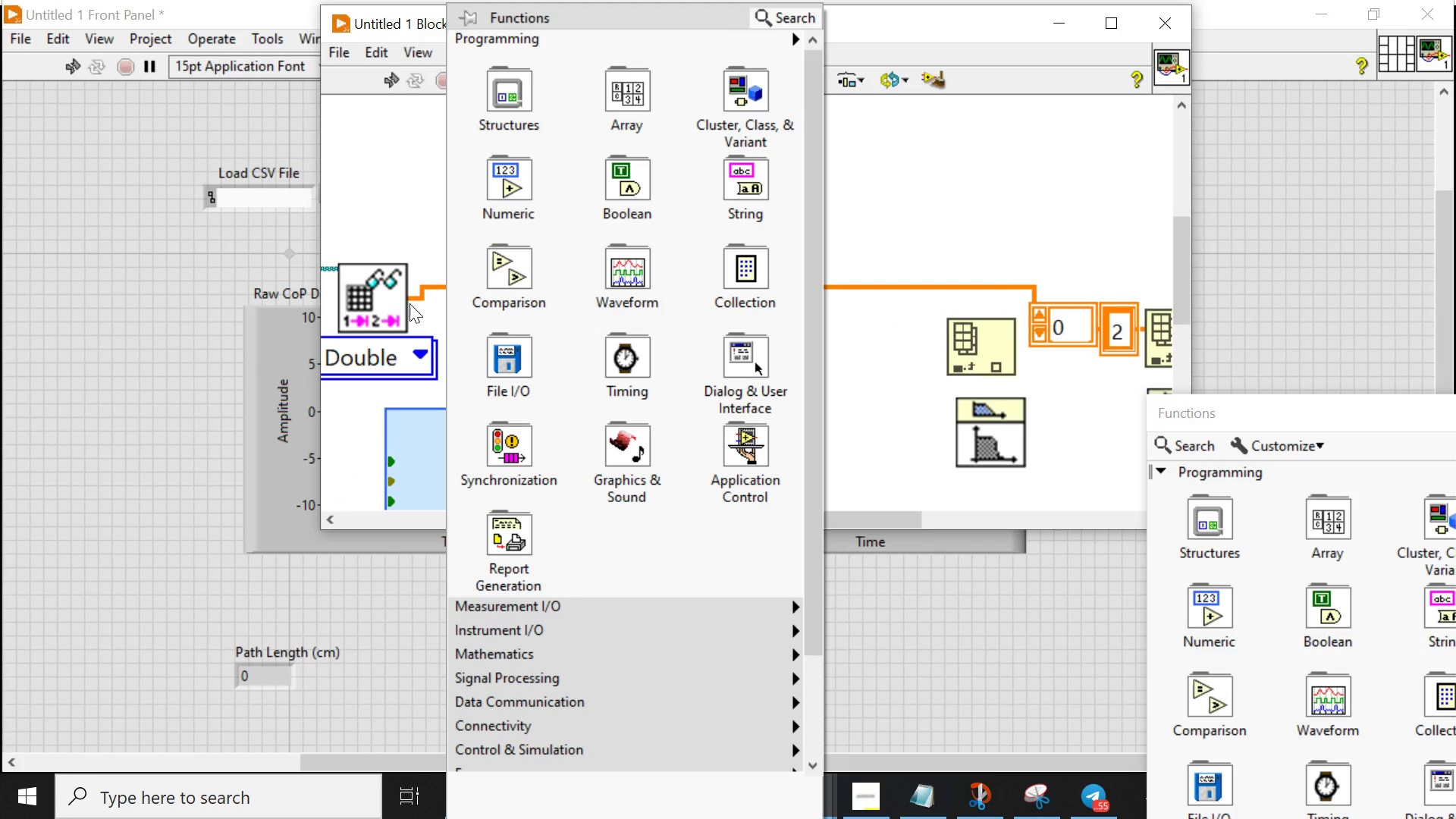 
scroll: coordinate [447, 367], scroll_direction: up, amount: 5.0
 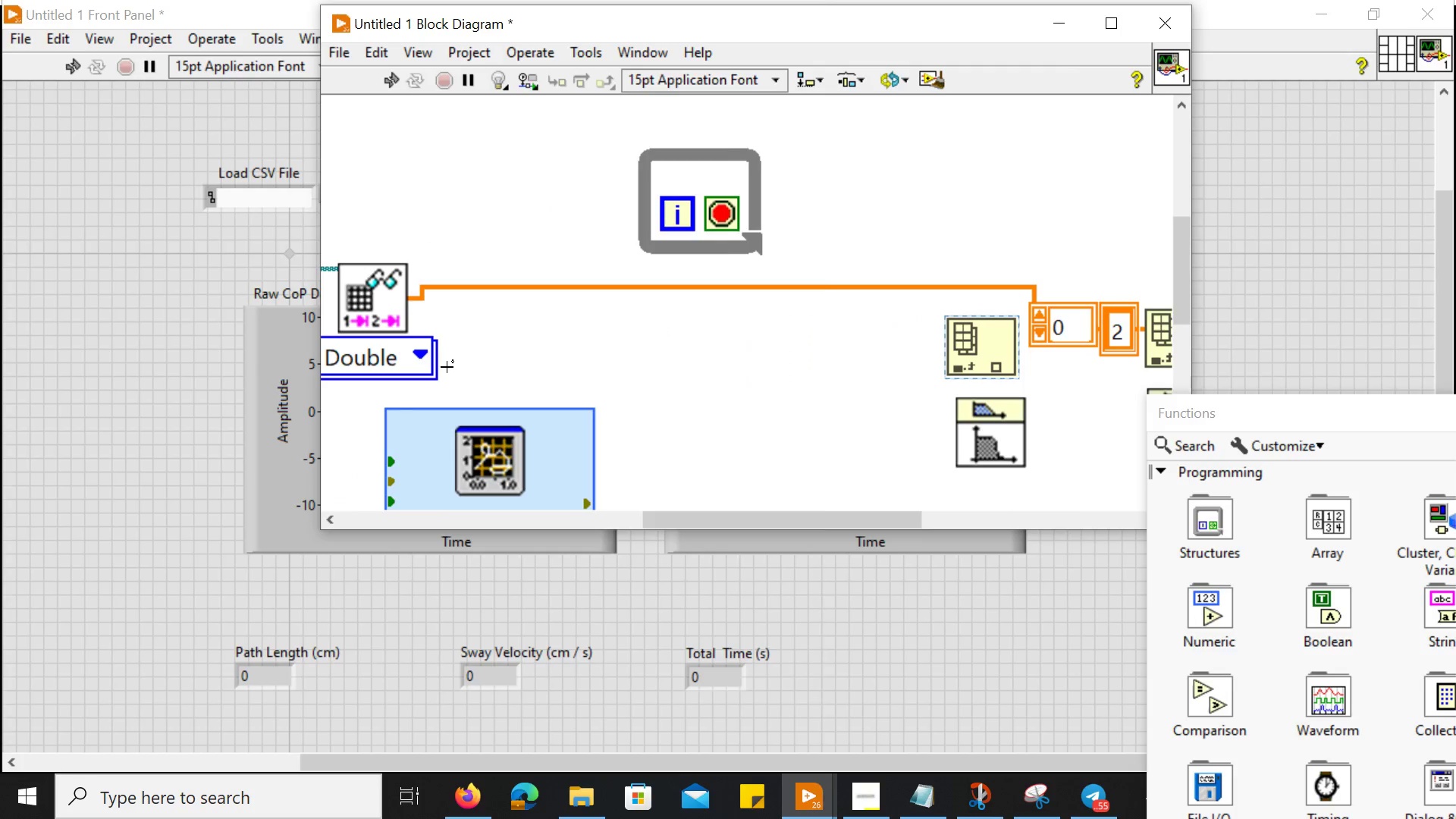 
left_click([410, 304])
 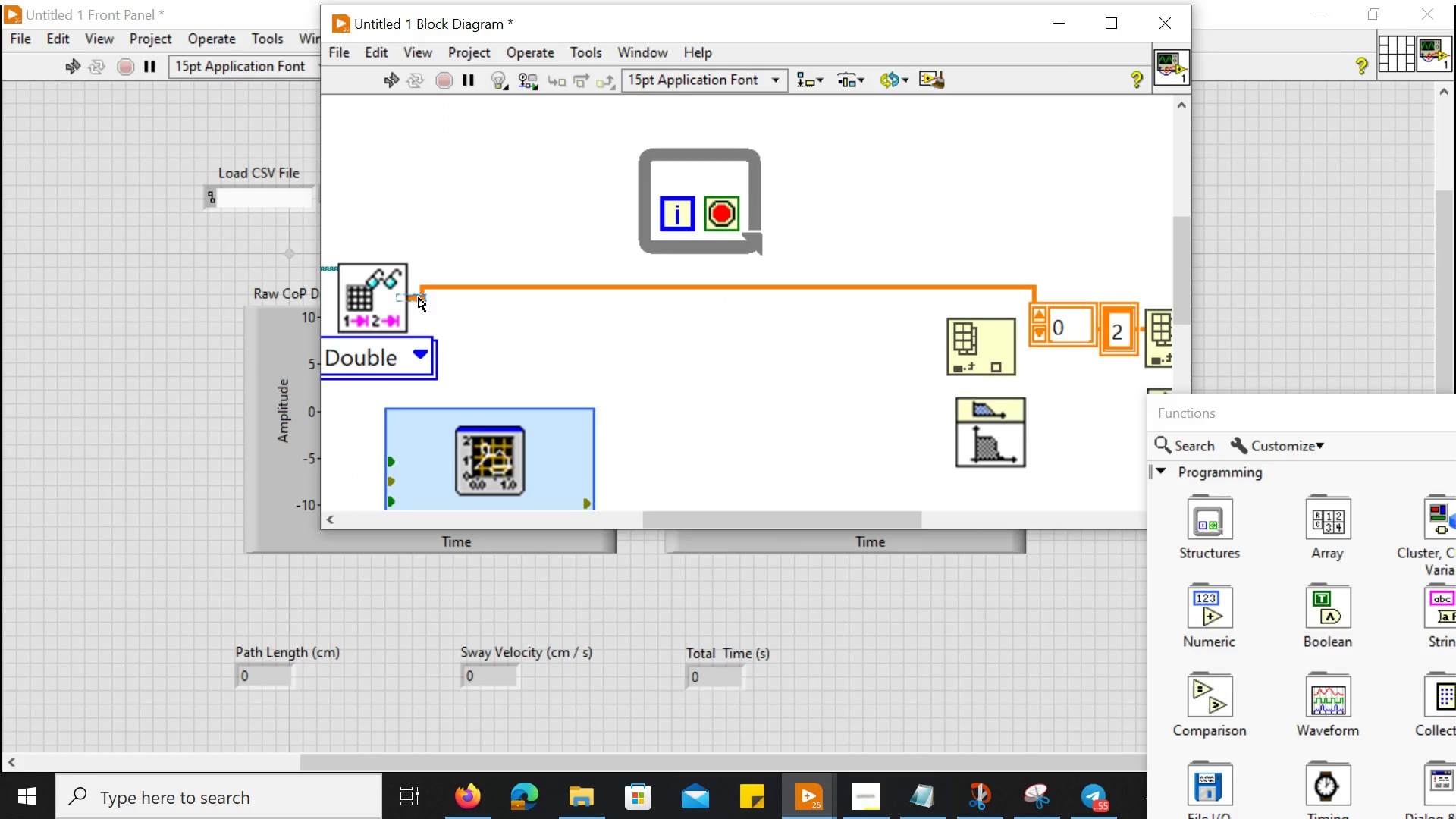 
left_click([412, 297])
 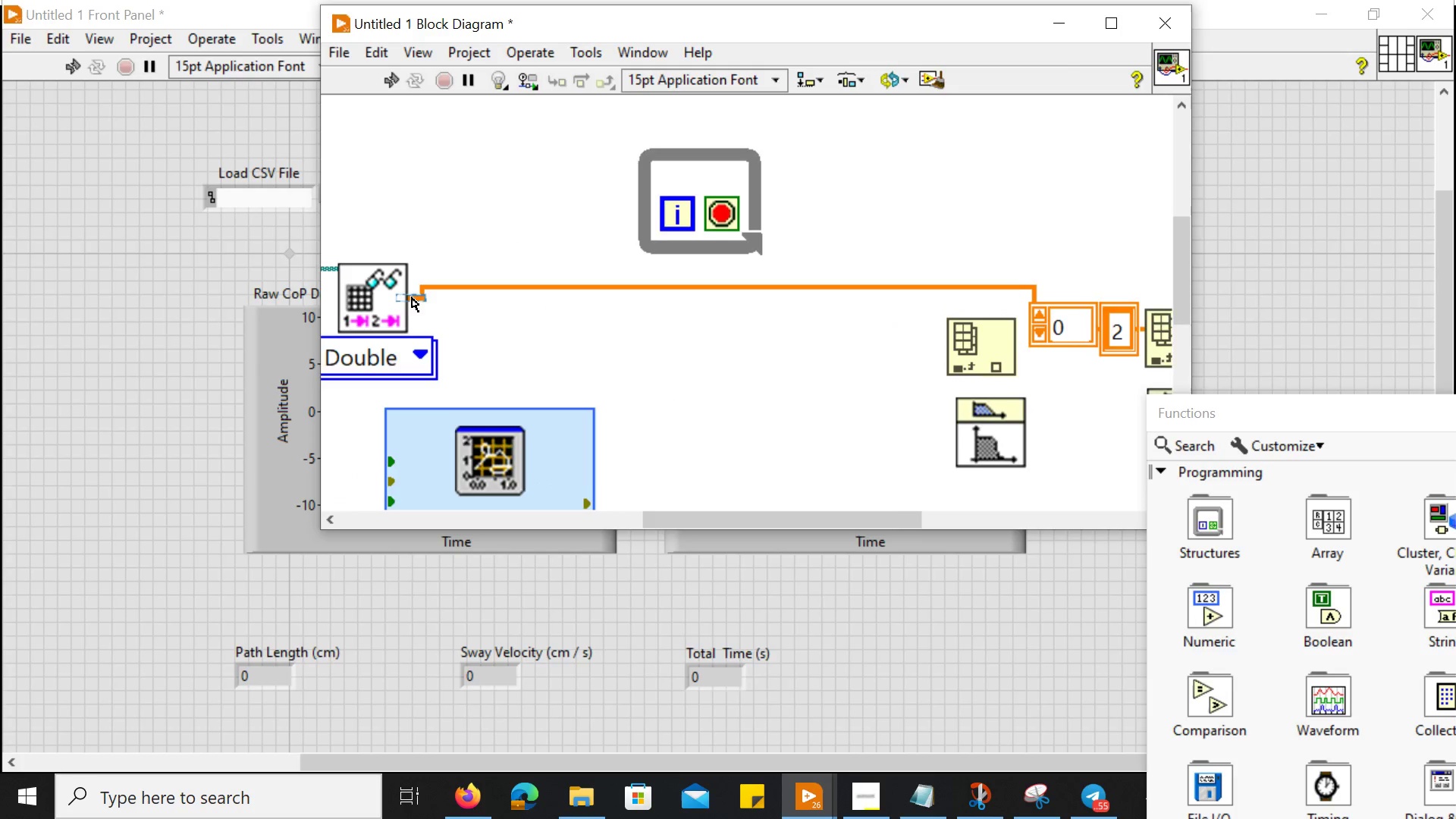 
hold_key(key=ControlLeft, duration=0.39)
scroll: coordinate [412, 297], scroll_direction: up, amount: 5.0
 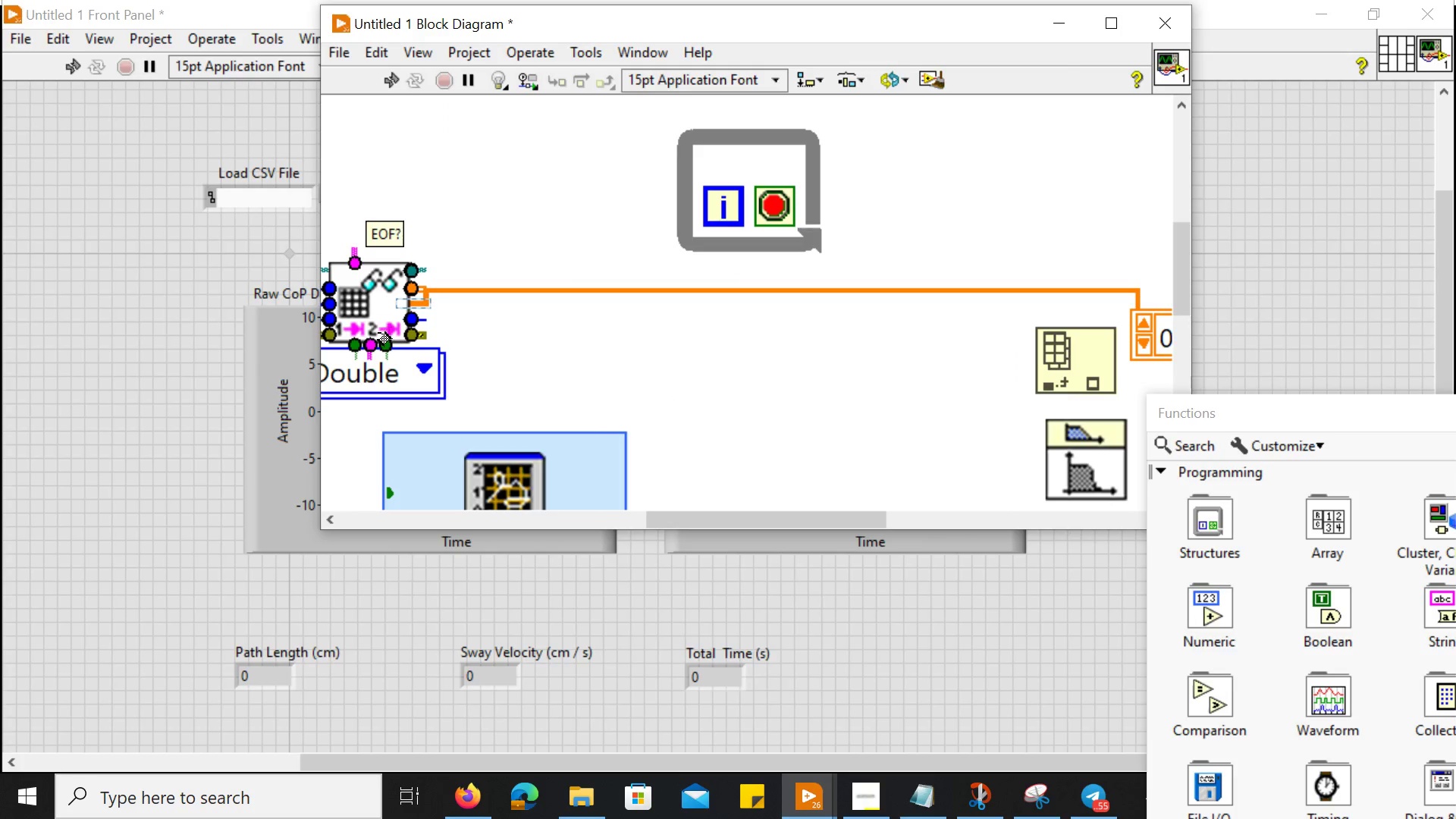 
scroll: coordinate [378, 333], scroll_direction: none, amount: 0.0
 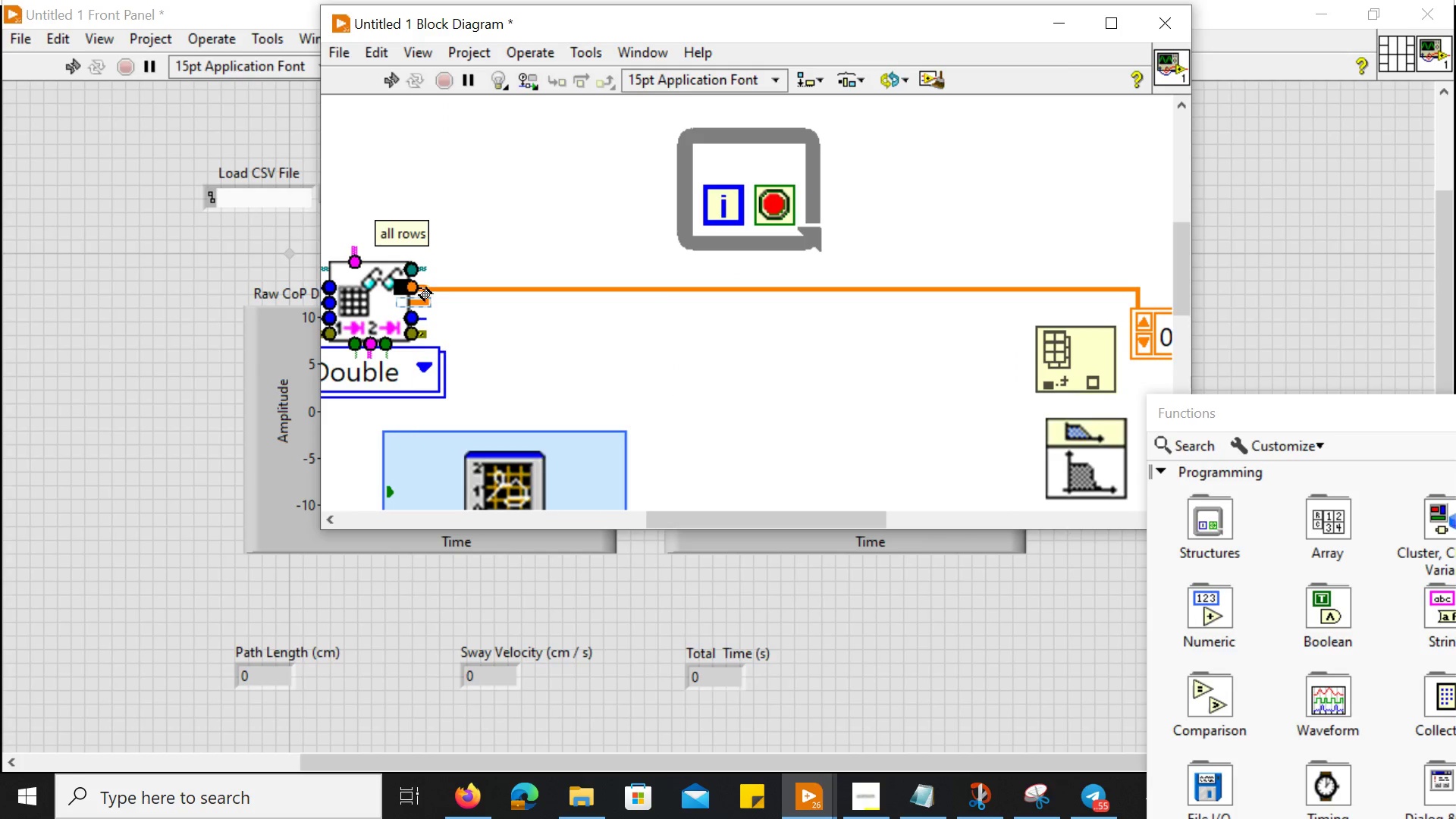 
left_click_drag(start_coordinate=[424, 281], to_coordinate=[1021, 347])
 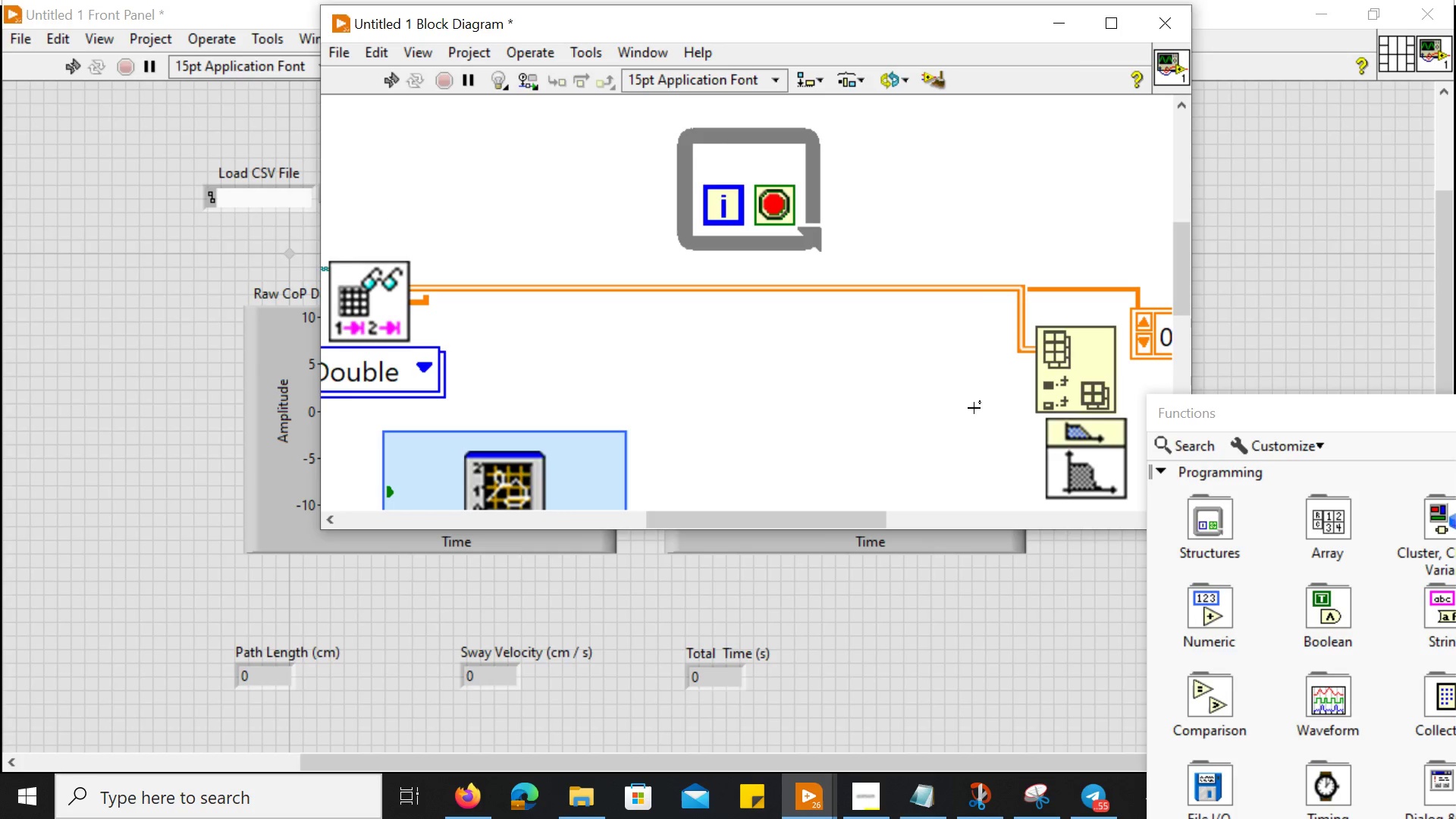 
left_click([968, 413])
 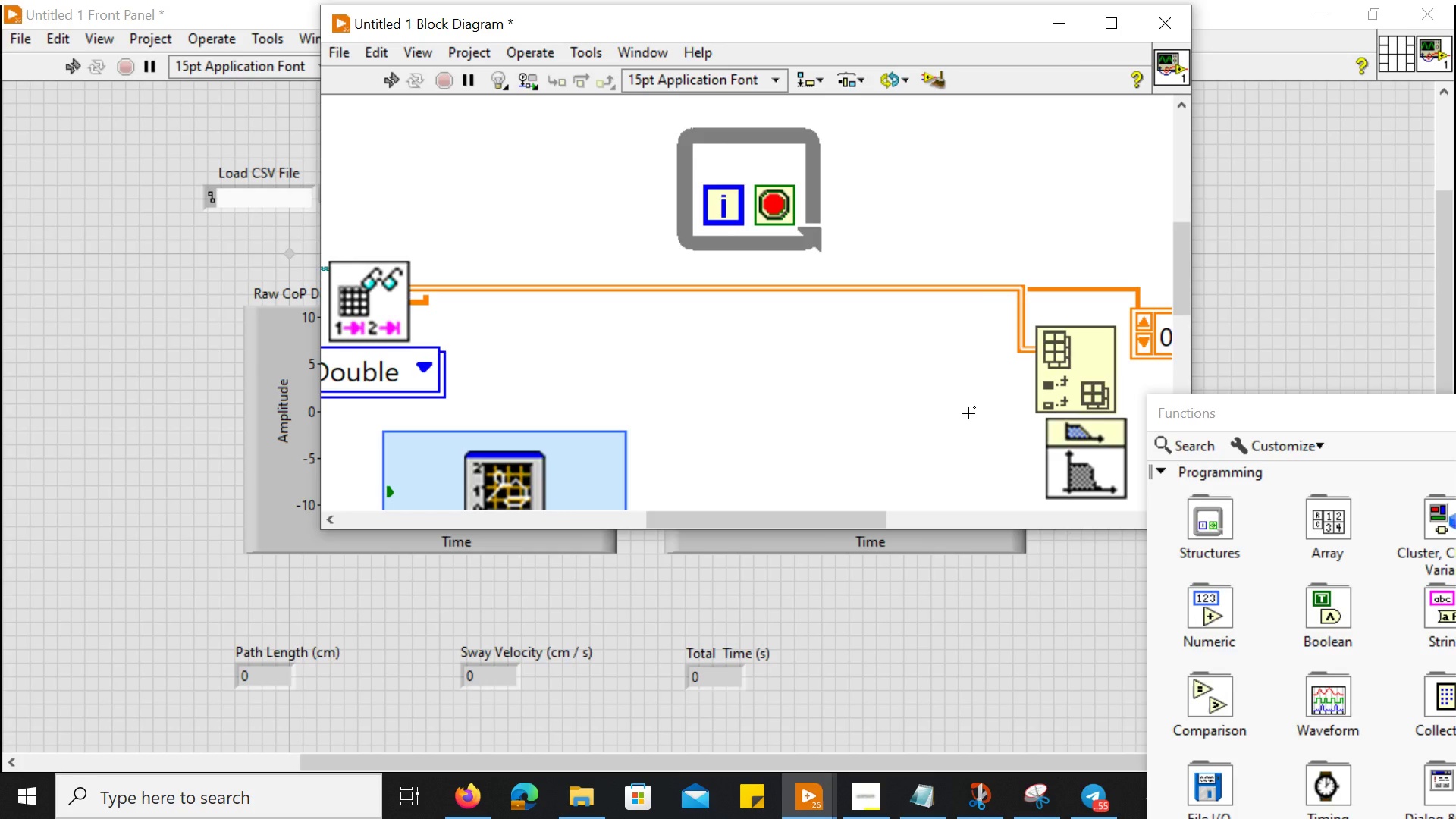 
key(Control+Z)
 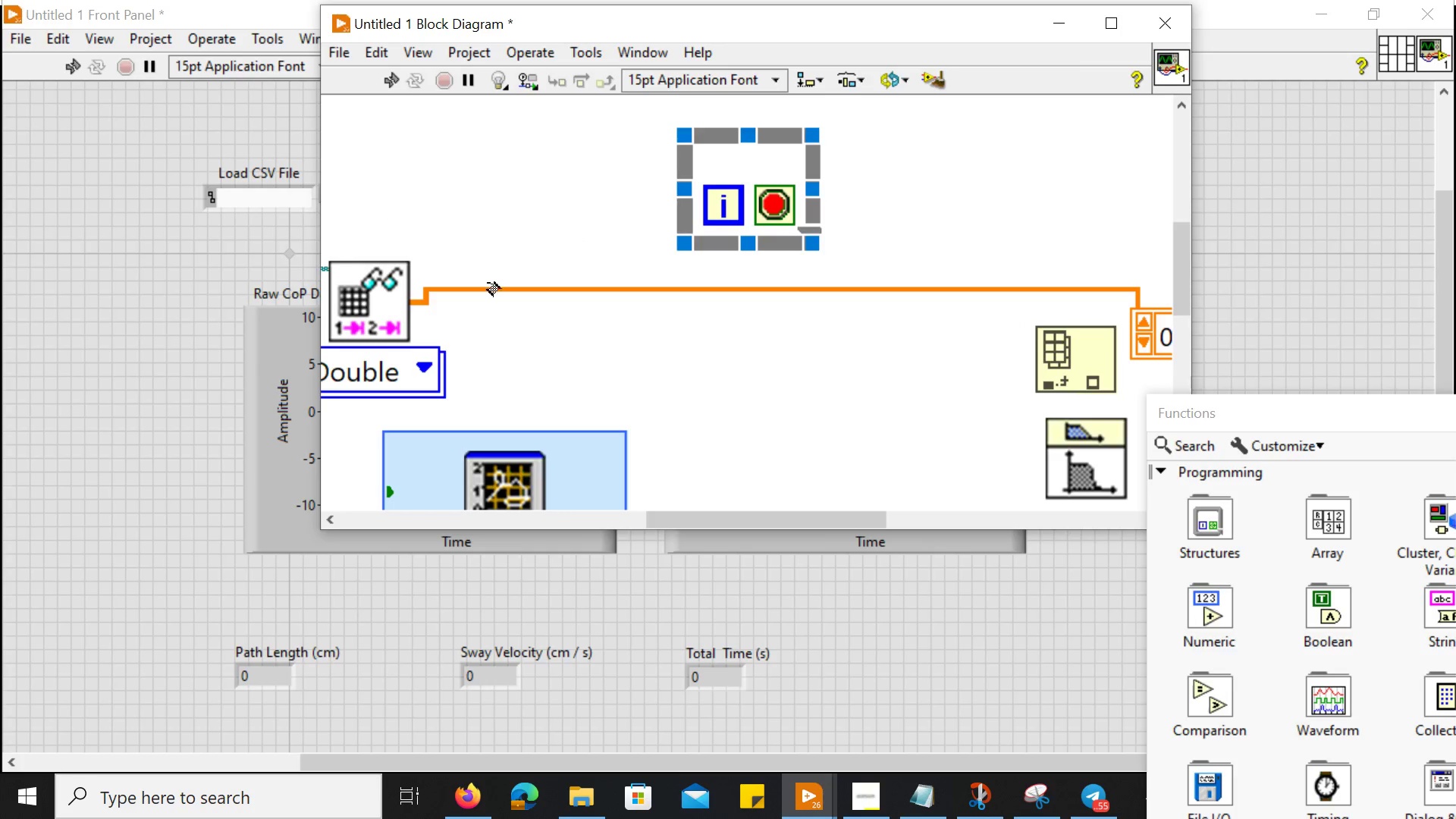 
mouse_move([413, 284])
 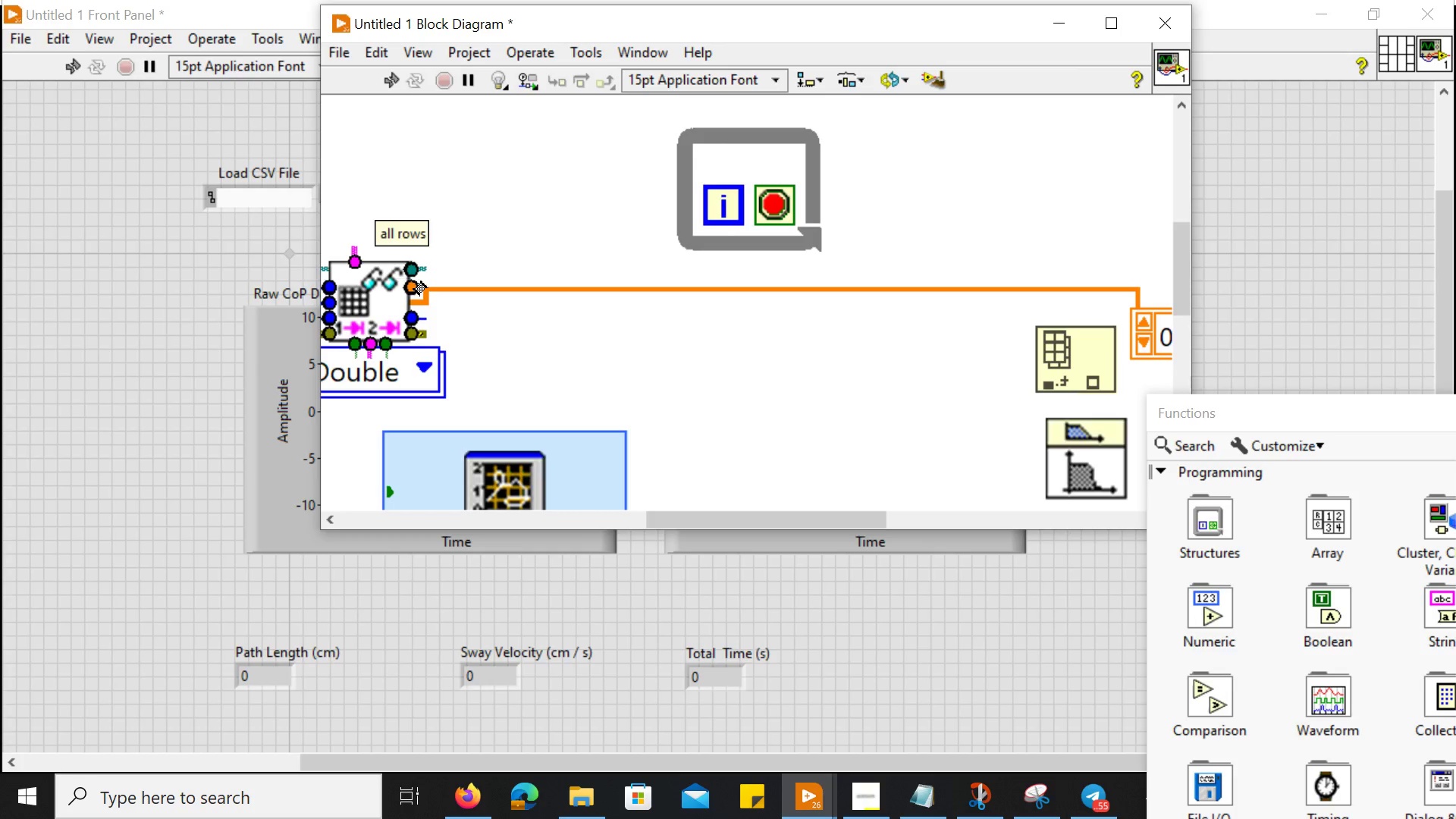 
left_click_drag(start_coordinate=[414, 282], to_coordinate=[1025, 351])
 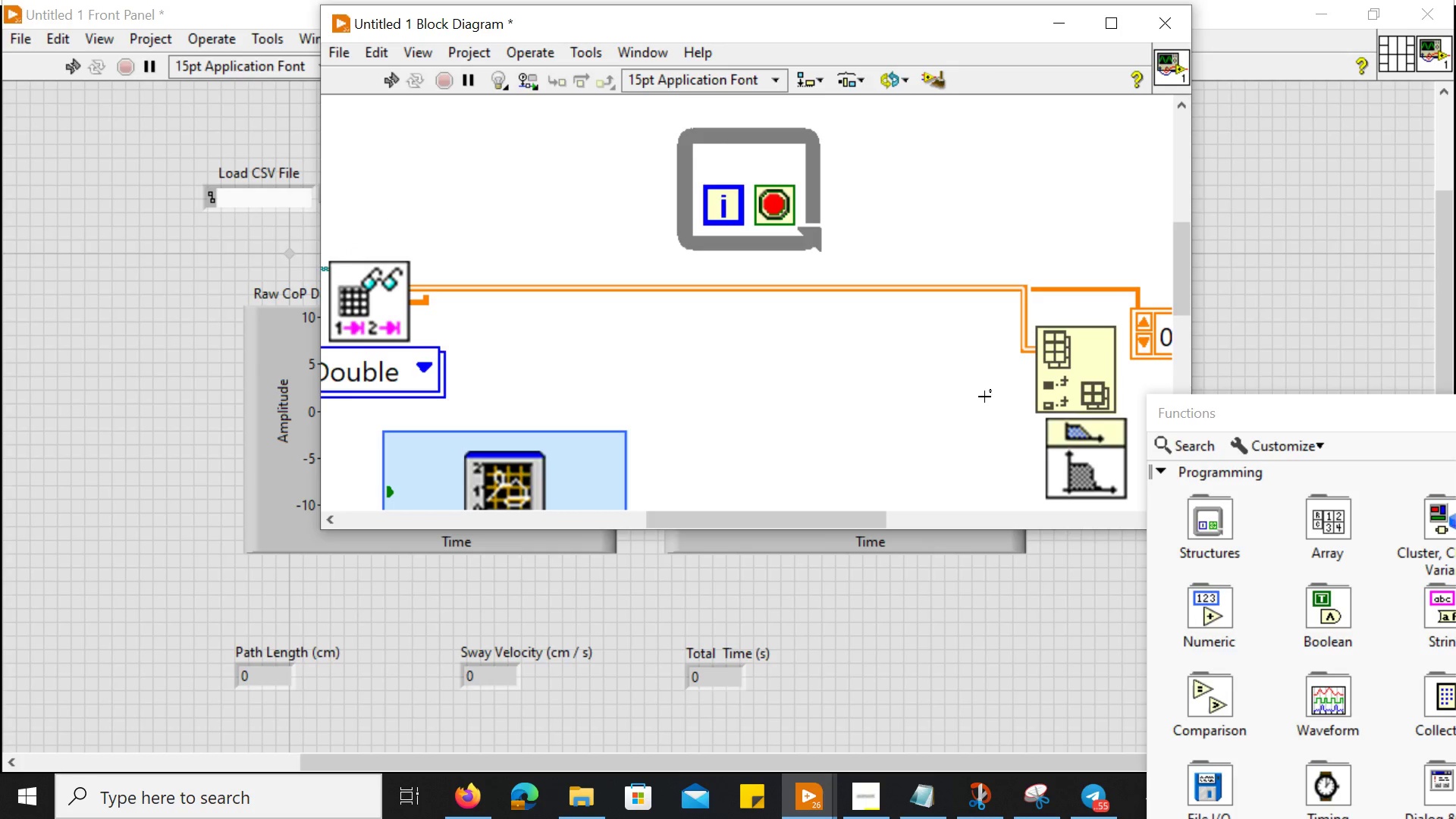 
scroll: coordinate [984, 399], scroll_direction: down, amount: 6.0
 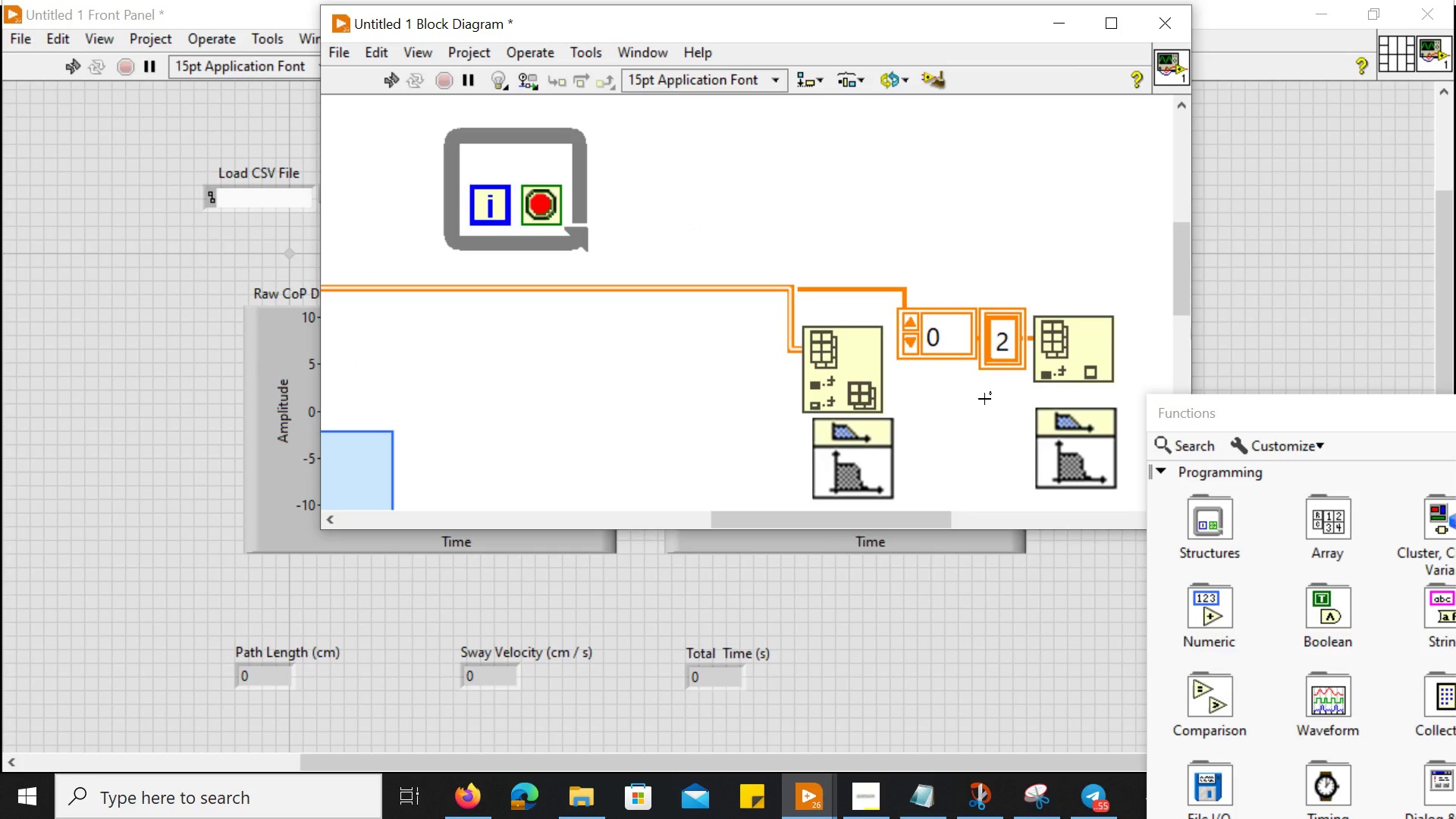 
key(Control+Z)
 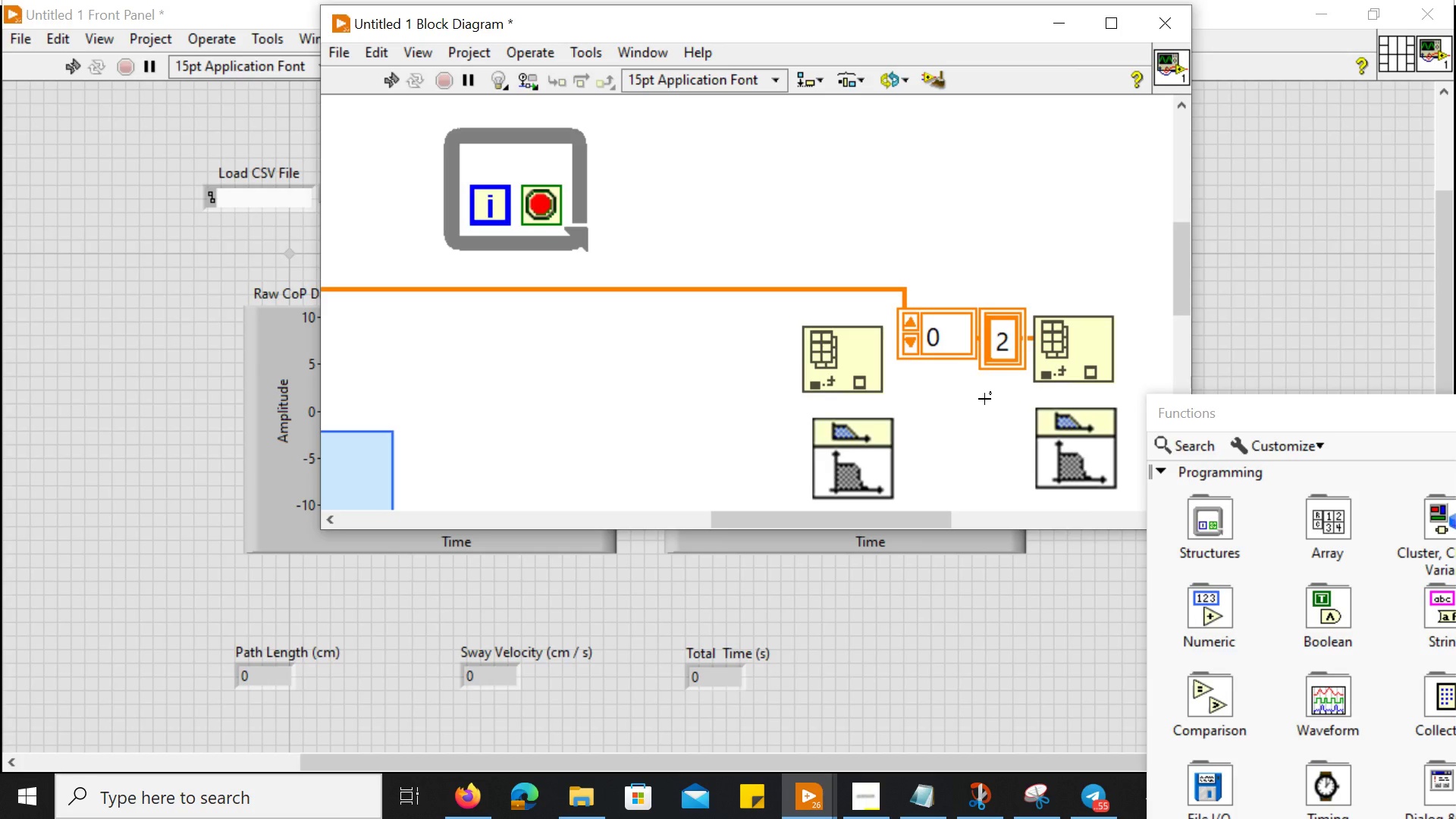 
scroll: coordinate [984, 399], scroll_direction: up, amount: 7.0
 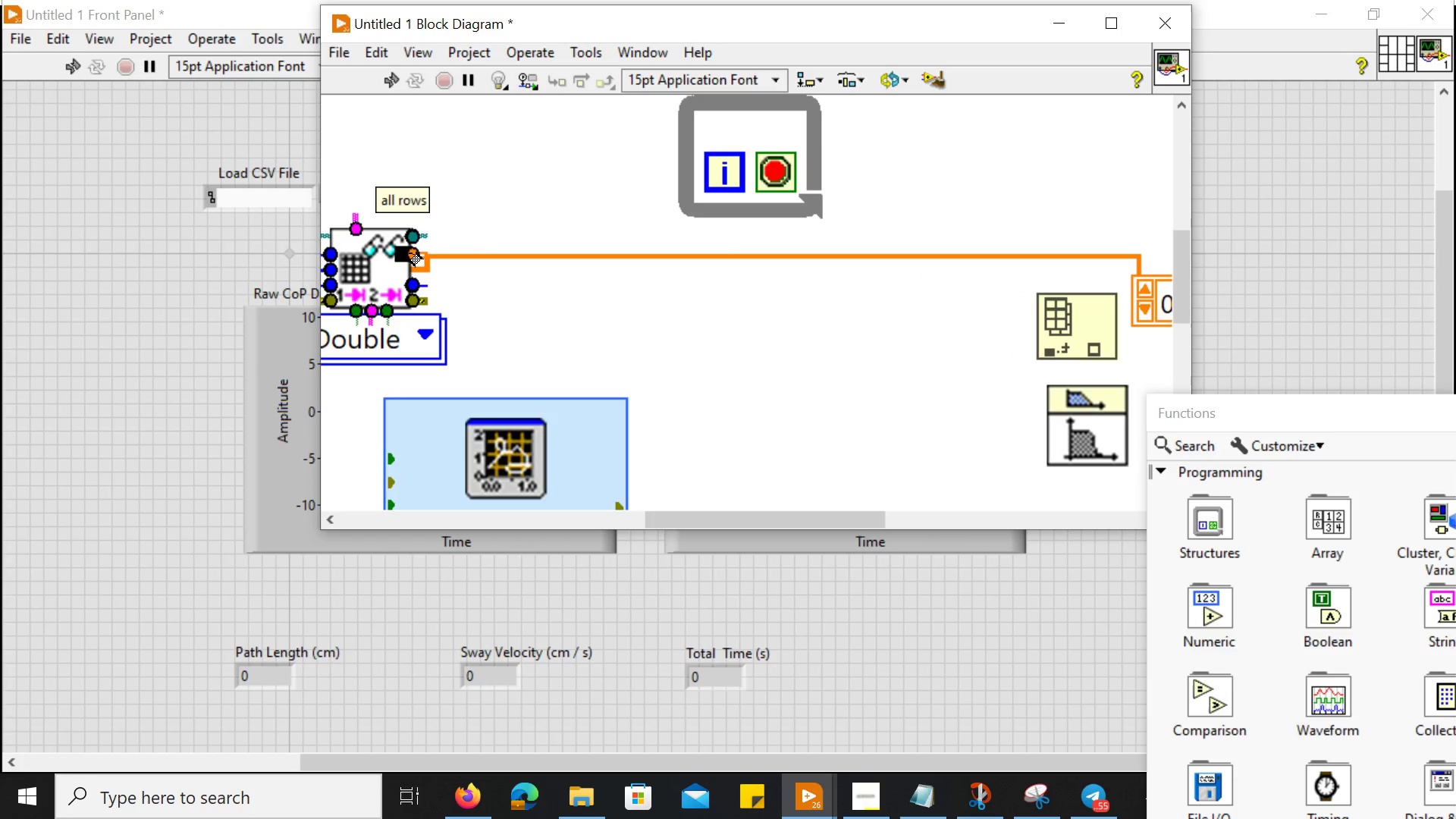 
left_click([410, 253])
 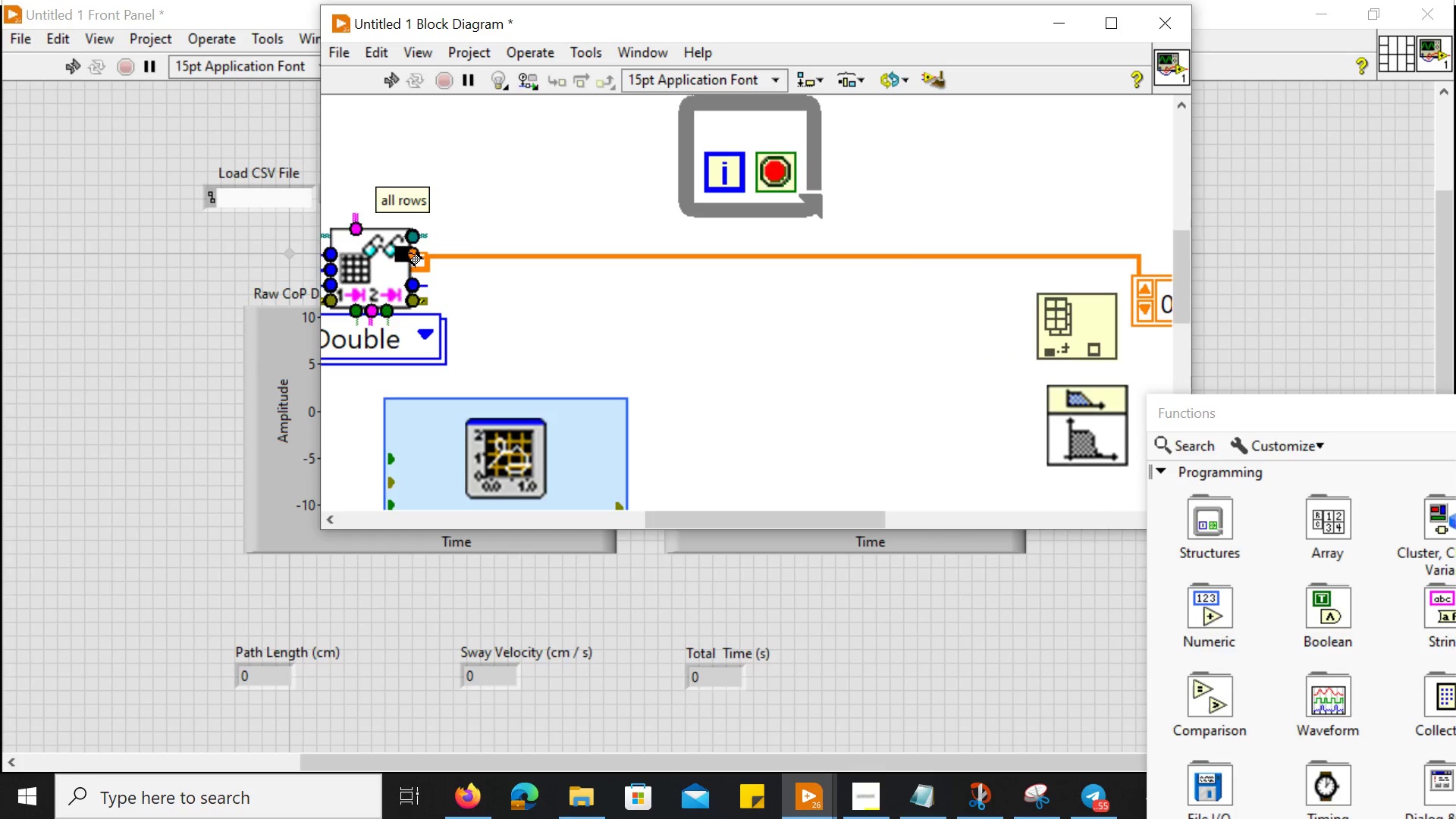 
left_click_drag(start_coordinate=[410, 253], to_coordinate=[1033, 319])
 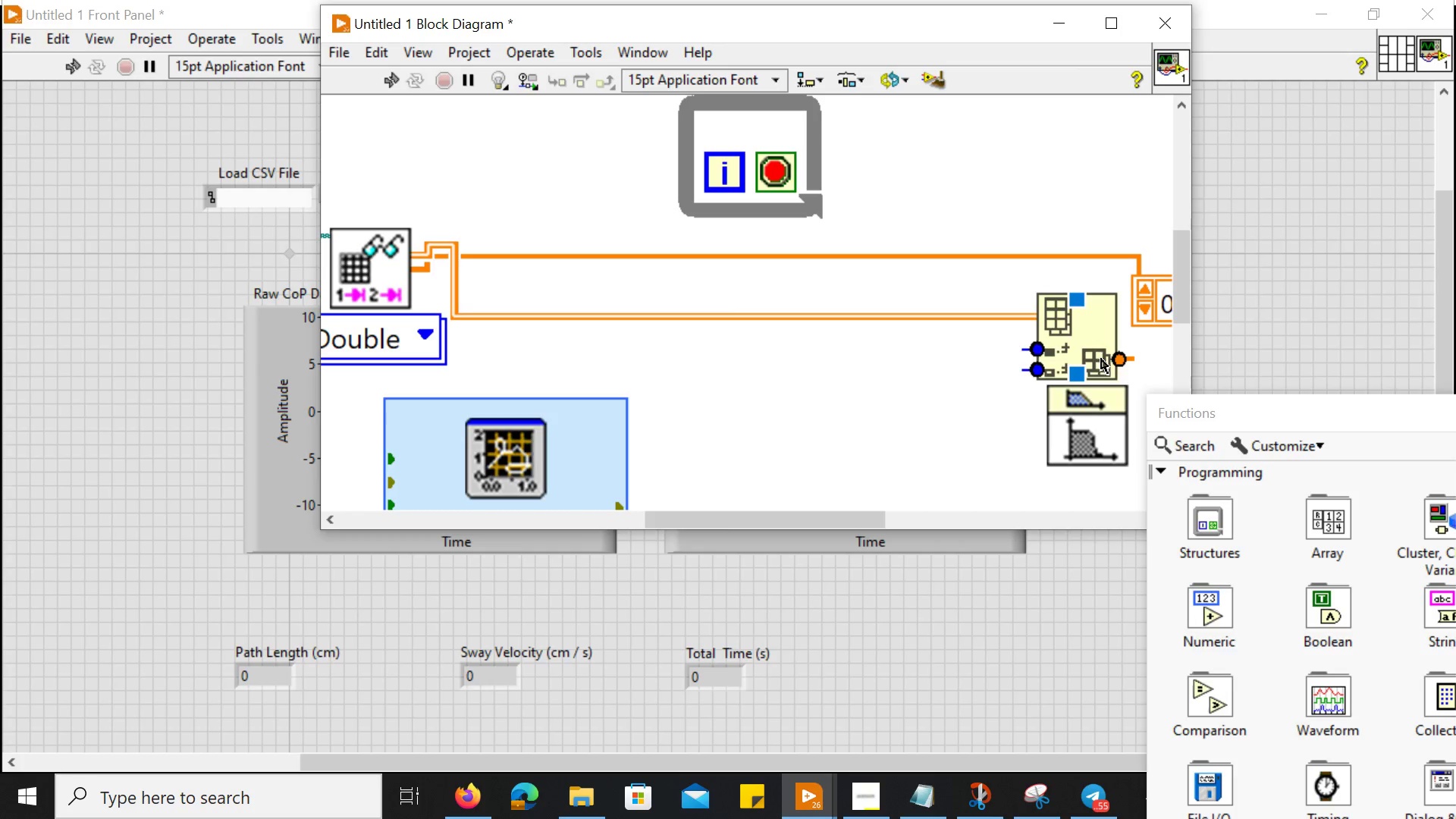 
hold_key(key=ControlLeft, duration=0.34)
scroll: coordinate [1101, 361], scroll_direction: up, amount: 2.0
 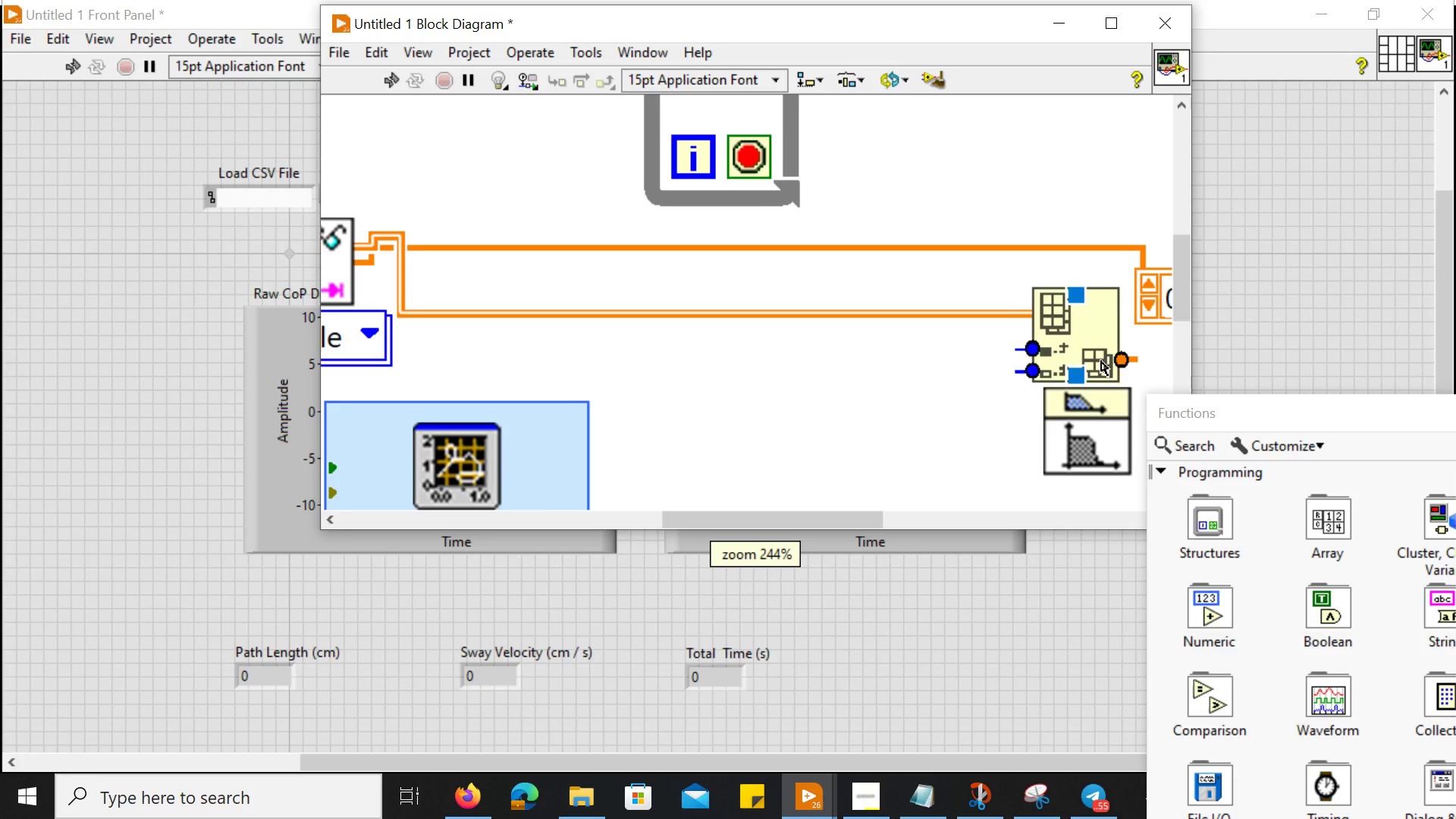 
scroll: coordinate [1101, 361], scroll_direction: down, amount: 4.0
 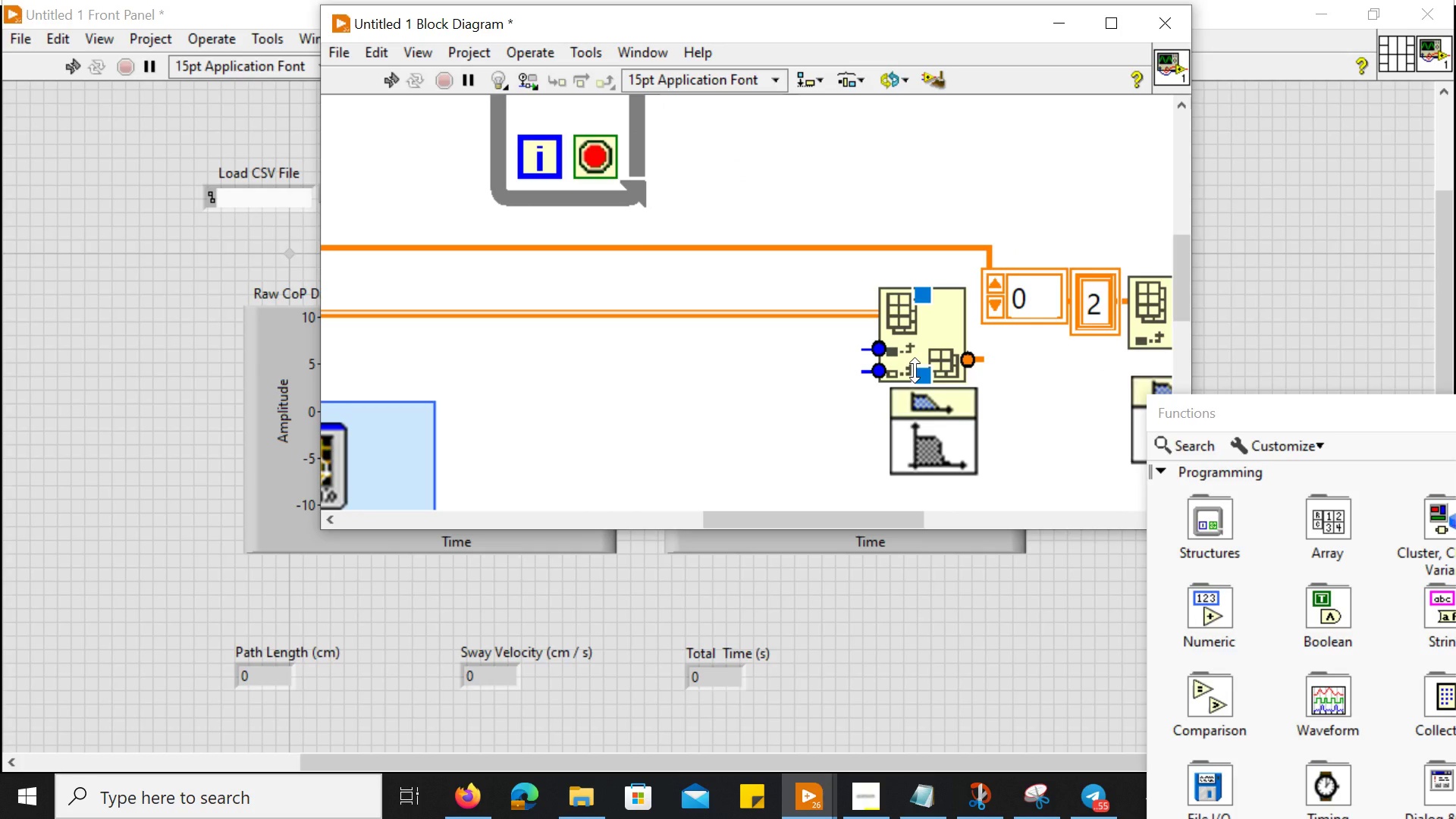 
key(Control+ControlLeft)
 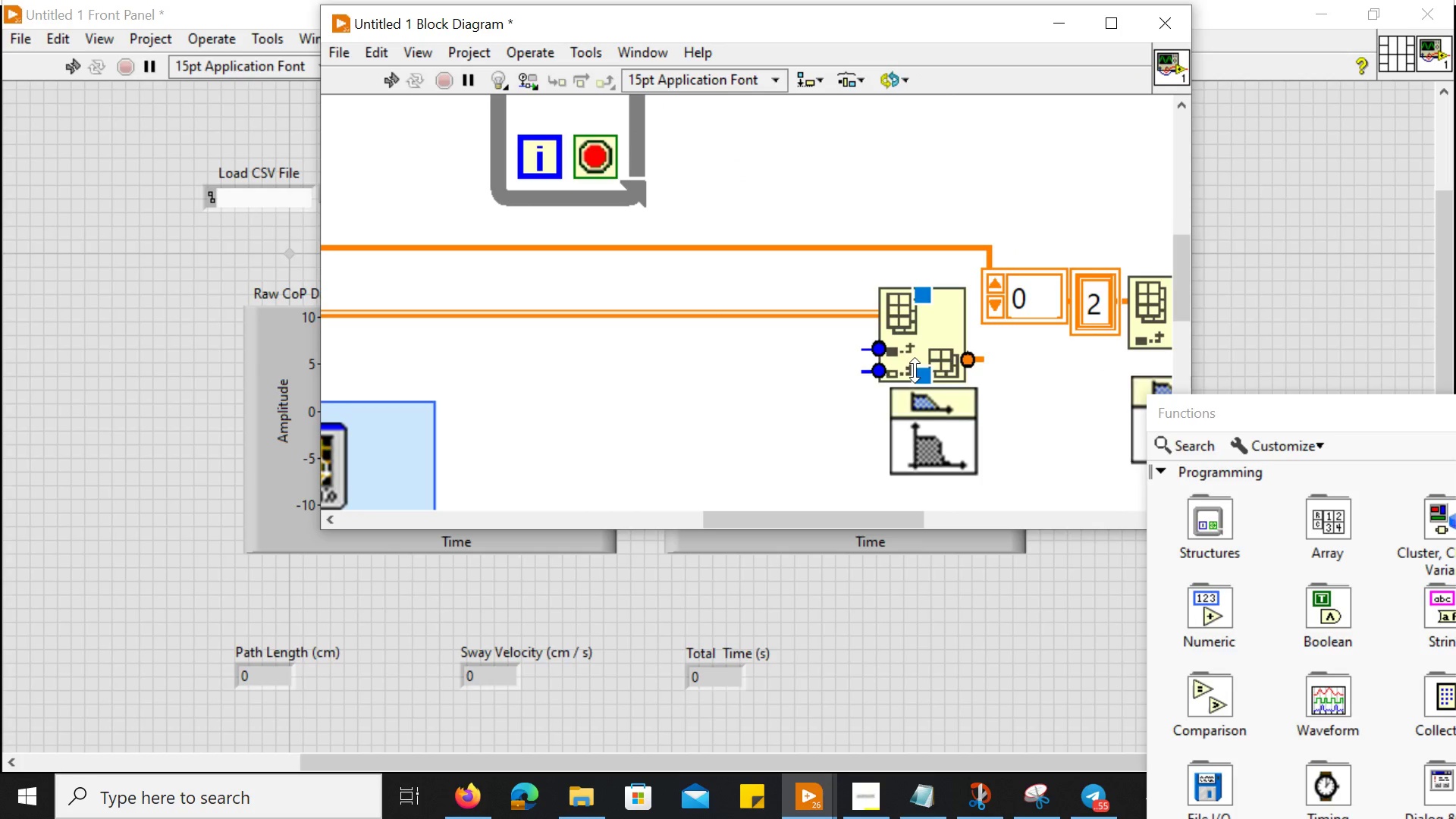 
key(Control+Z)
 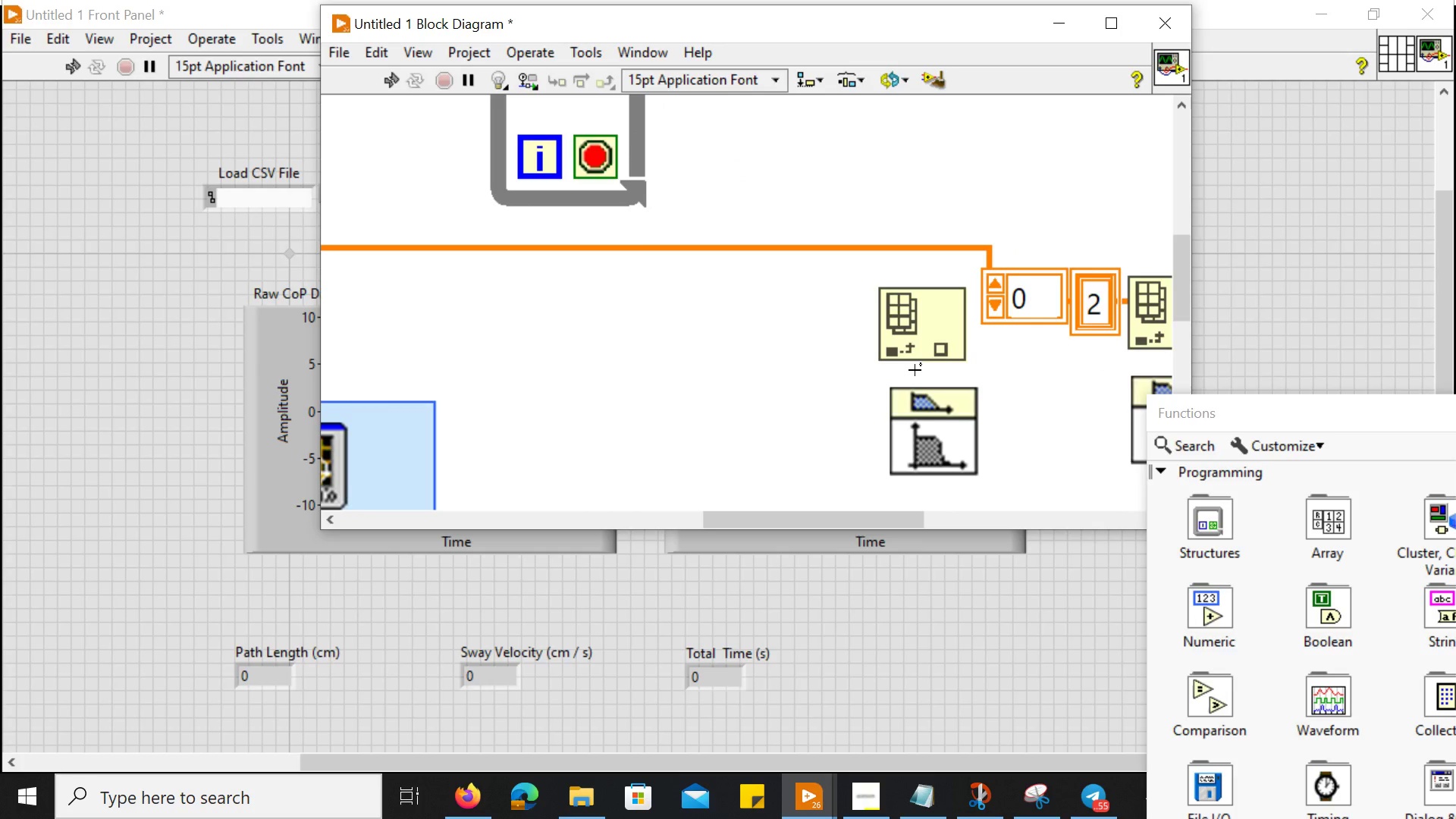 
key(Control+ControlLeft)
 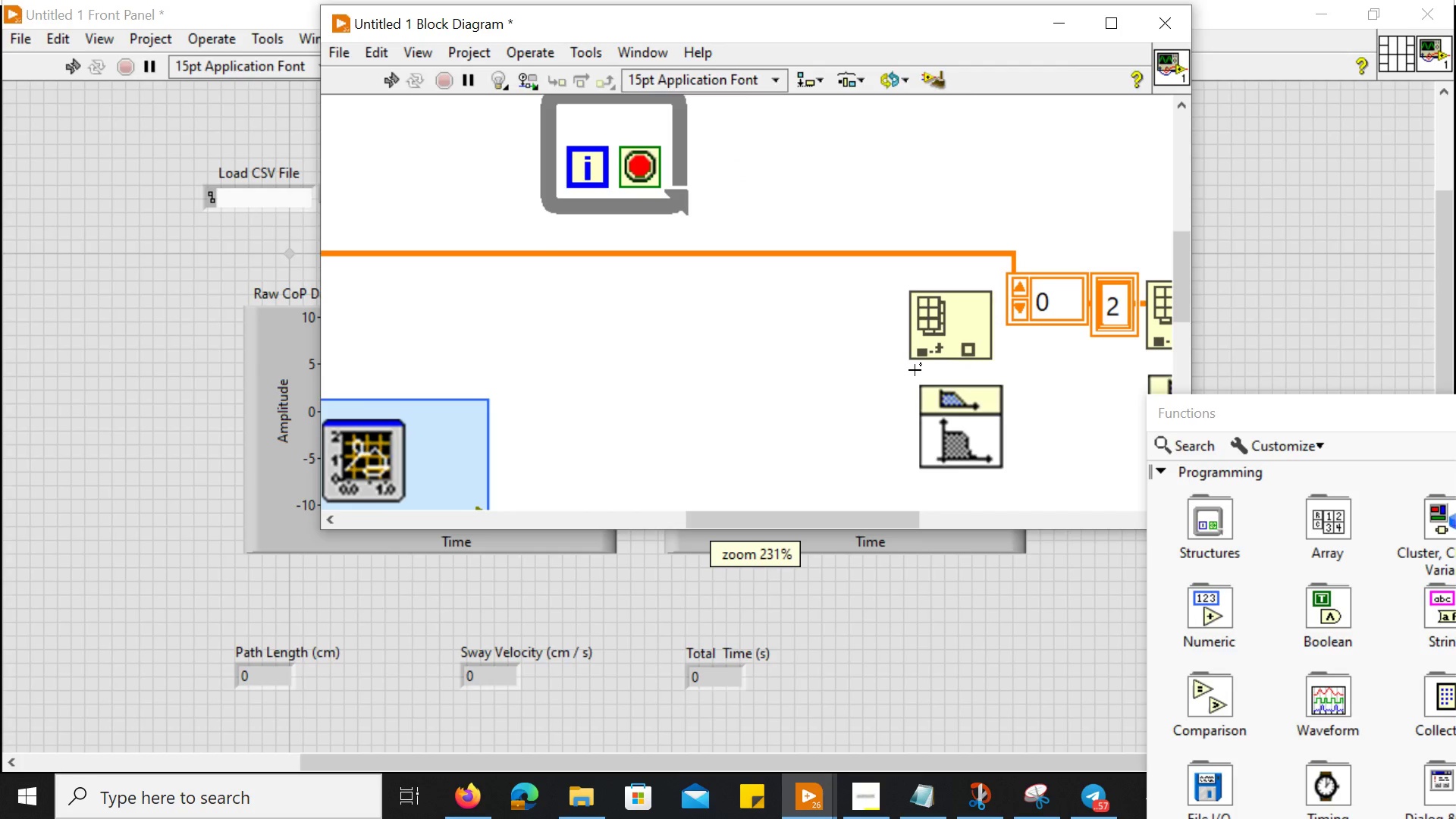 
key(Control+ControlLeft)
 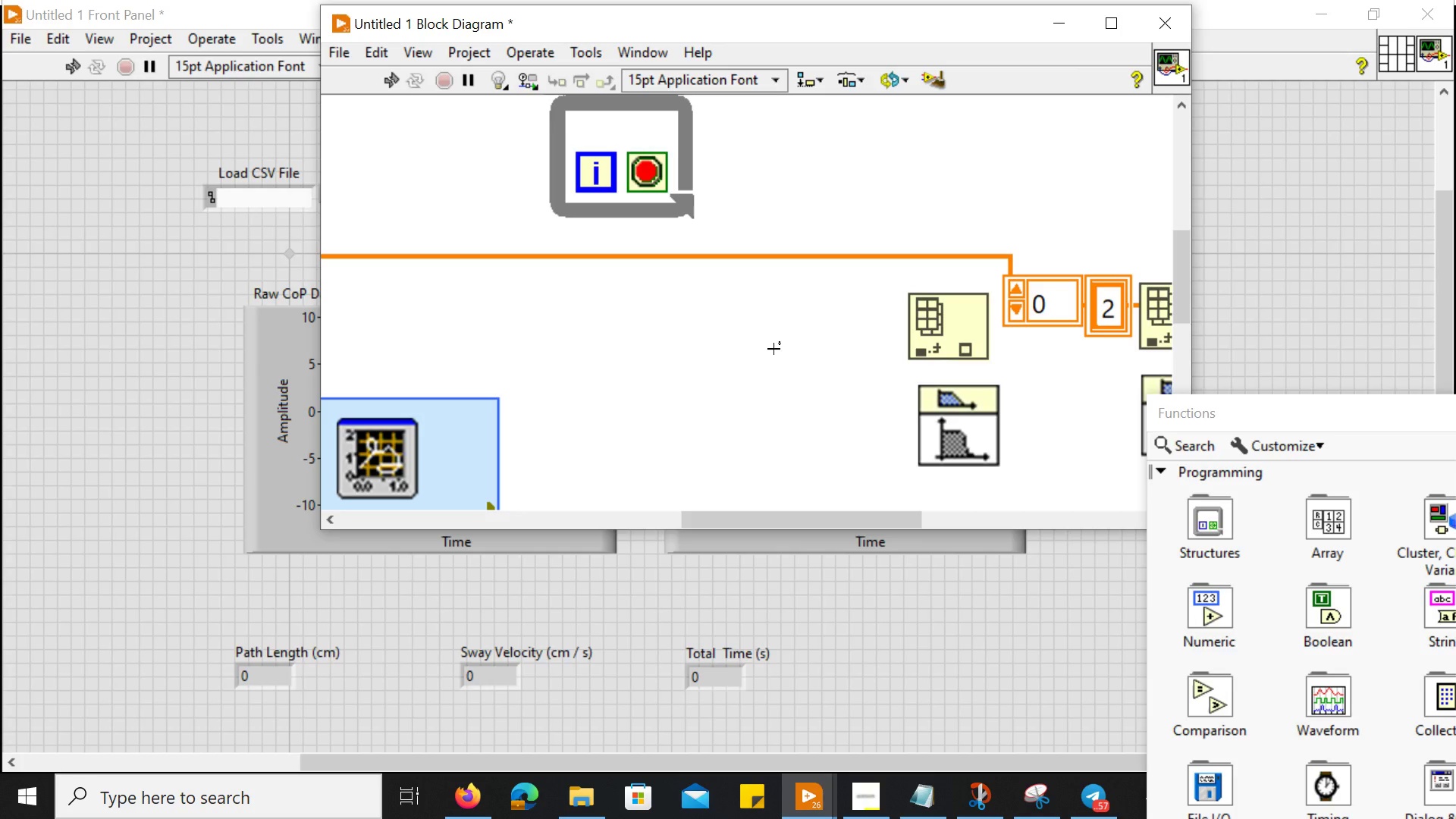 
scroll: coordinate [915, 370], scroll_direction: down, amount: 2.0
 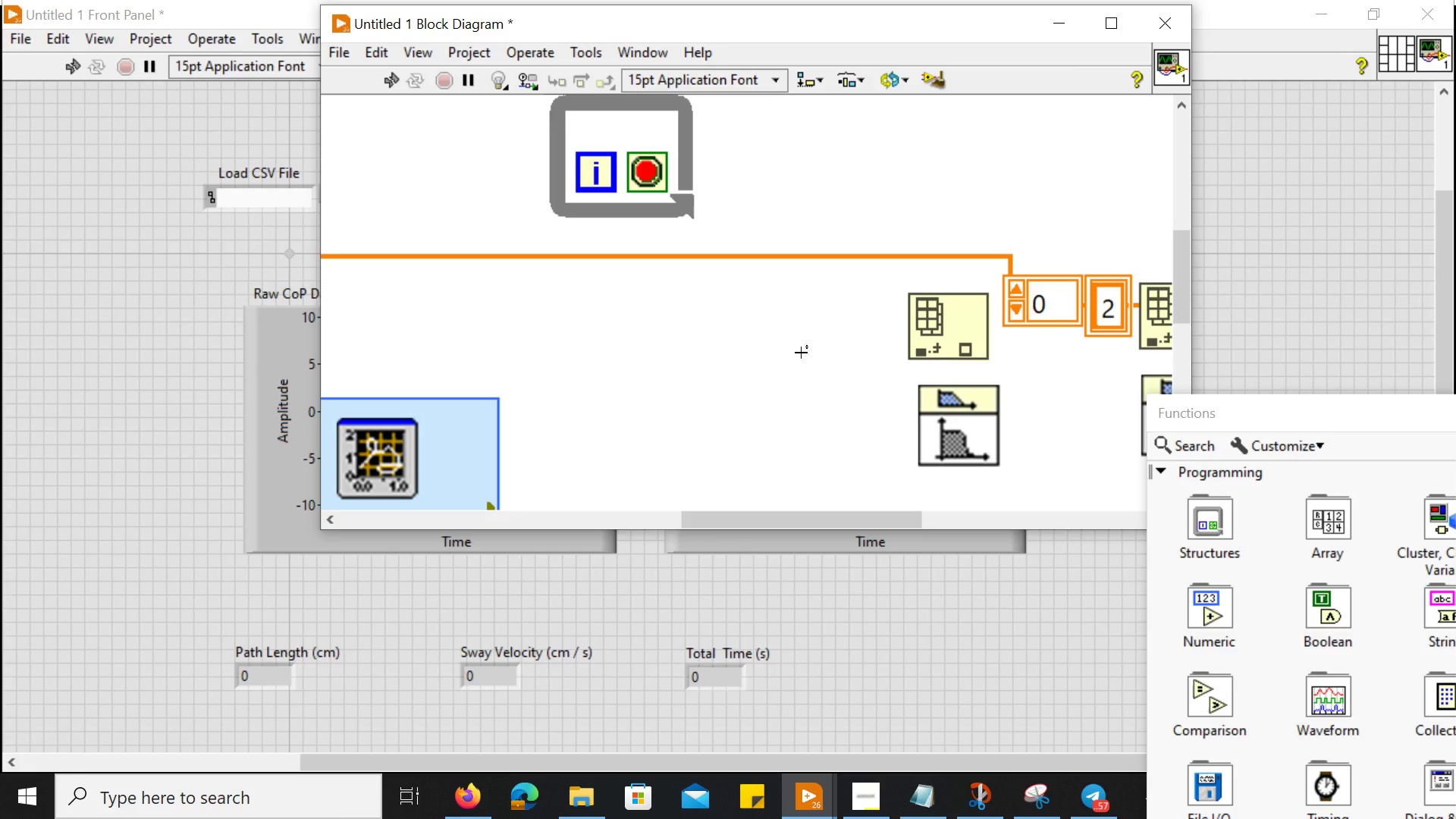 
key(Control+ControlLeft)
 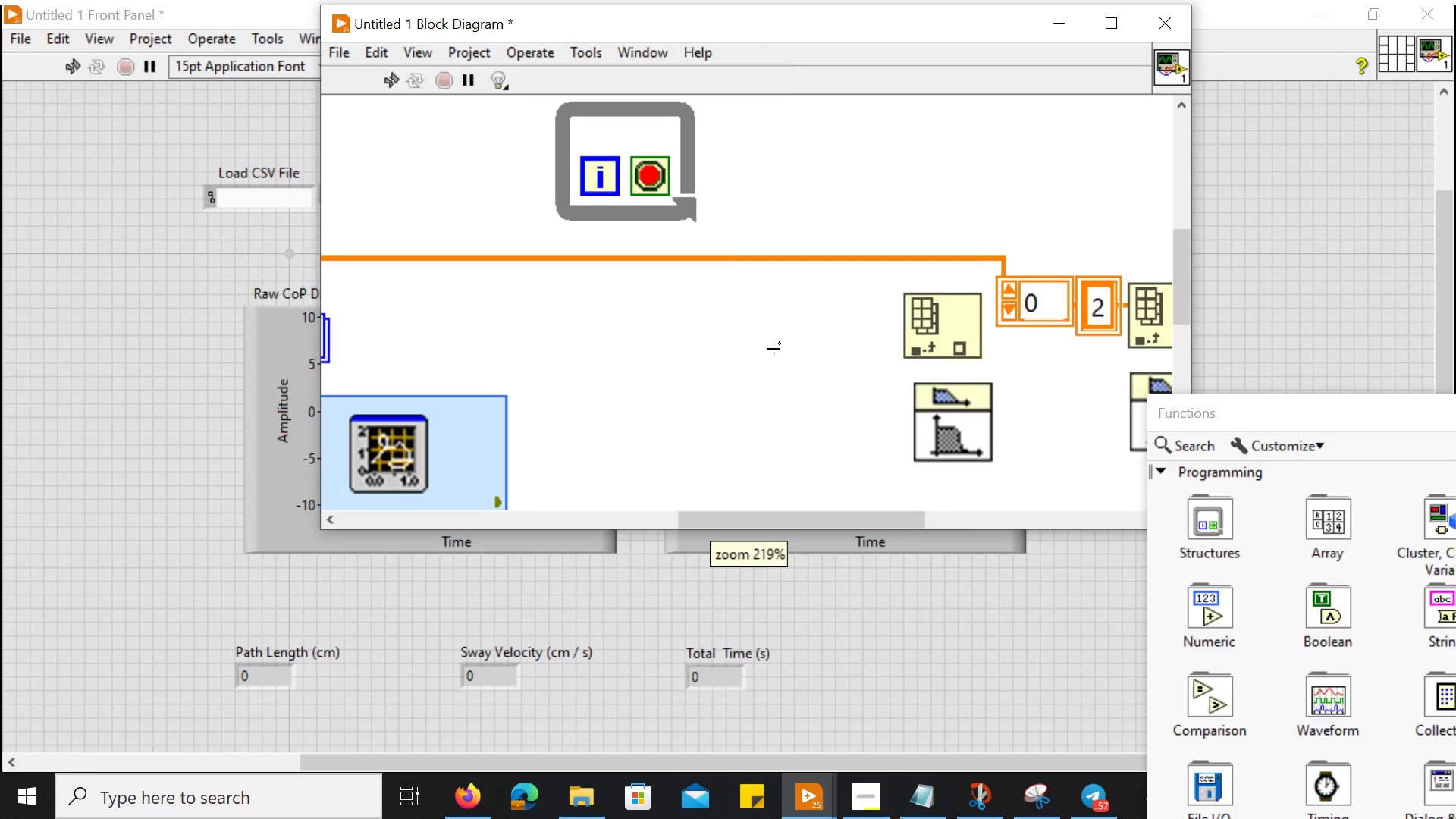 
key(Control+ControlLeft)
 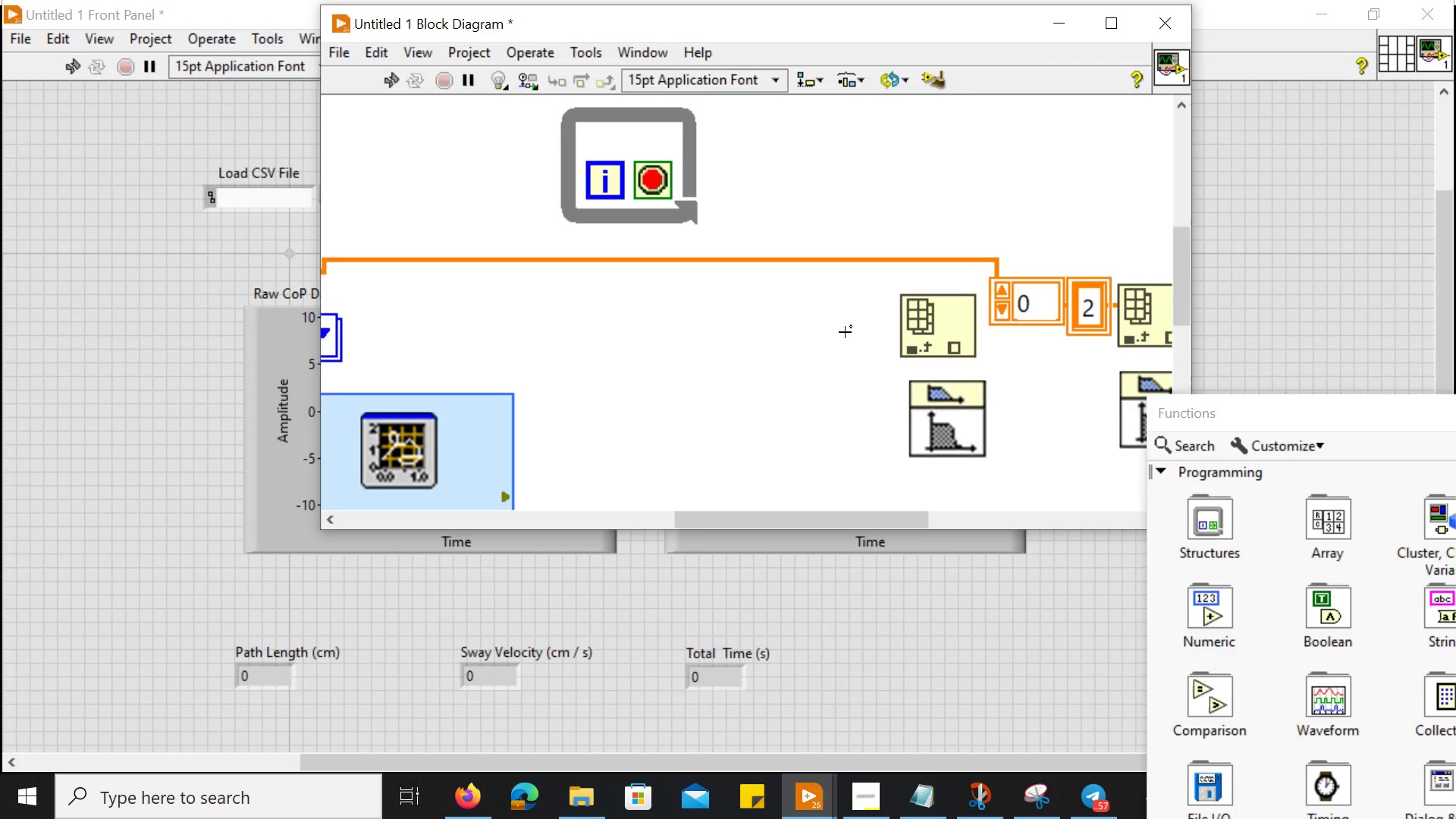 
scroll: coordinate [774, 349], scroll_direction: down, amount: 2.0
 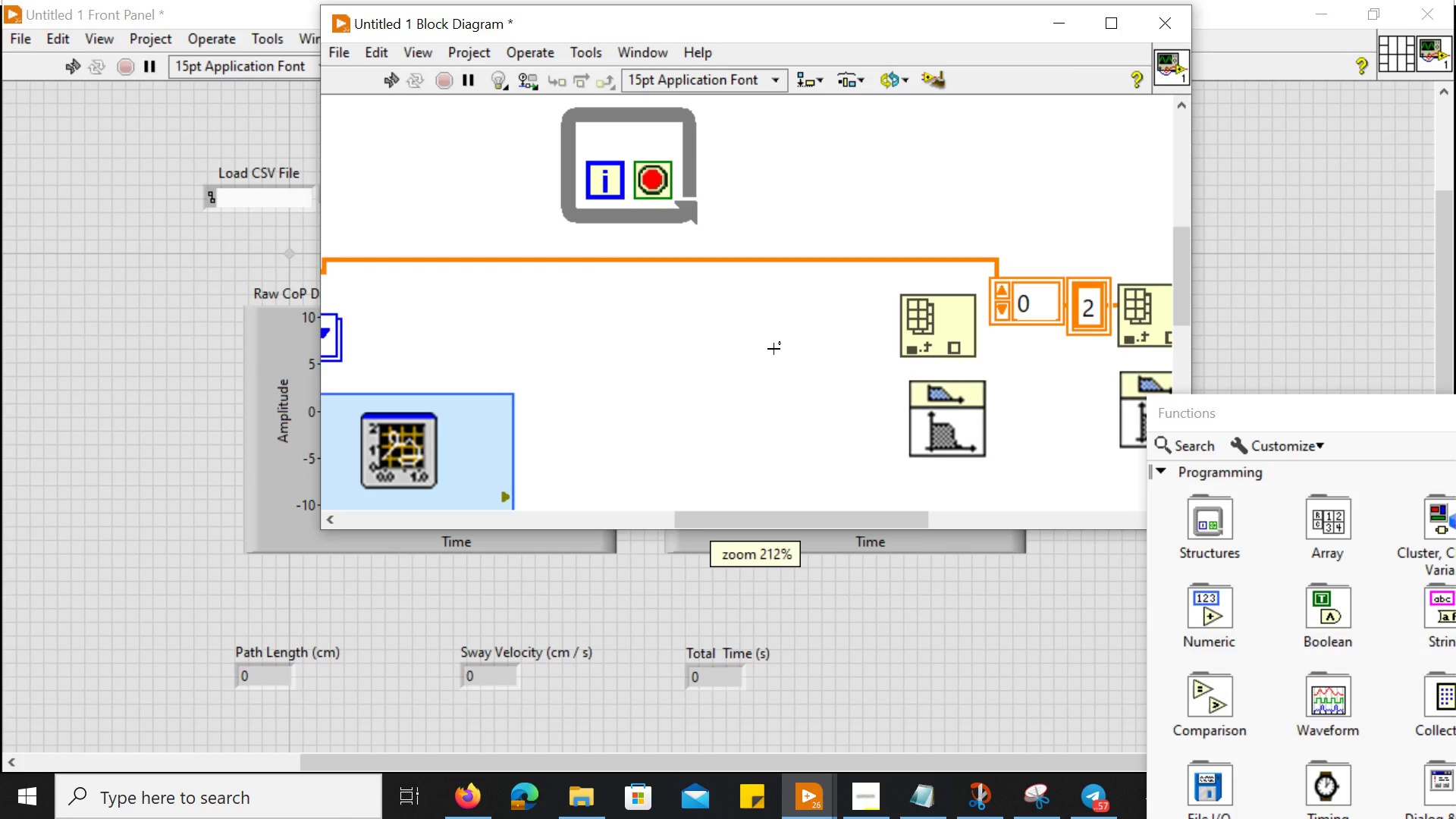 
scroll: coordinate [843, 350], scroll_direction: up, amount: 1.0
 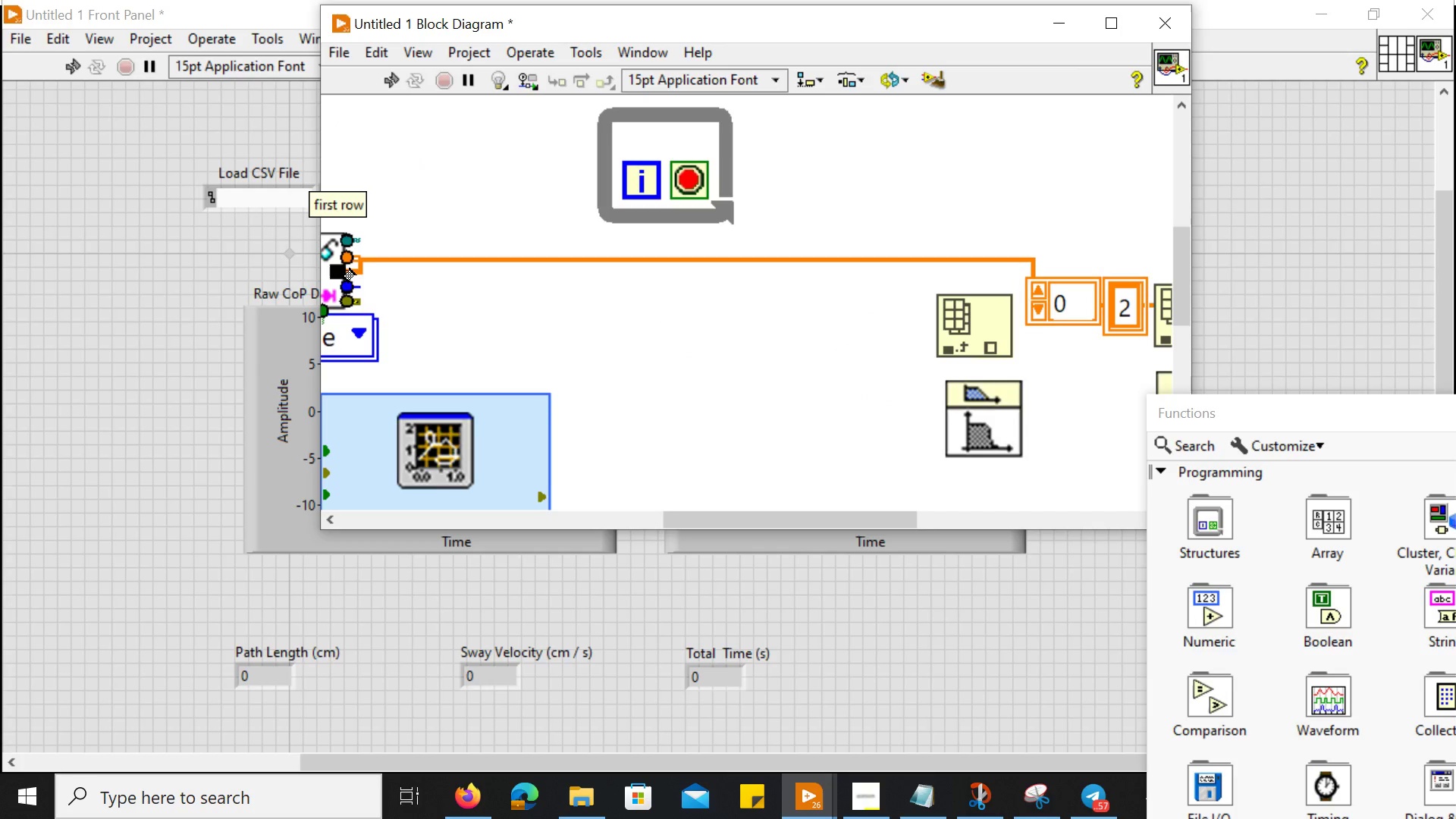 
wait(6.41)
 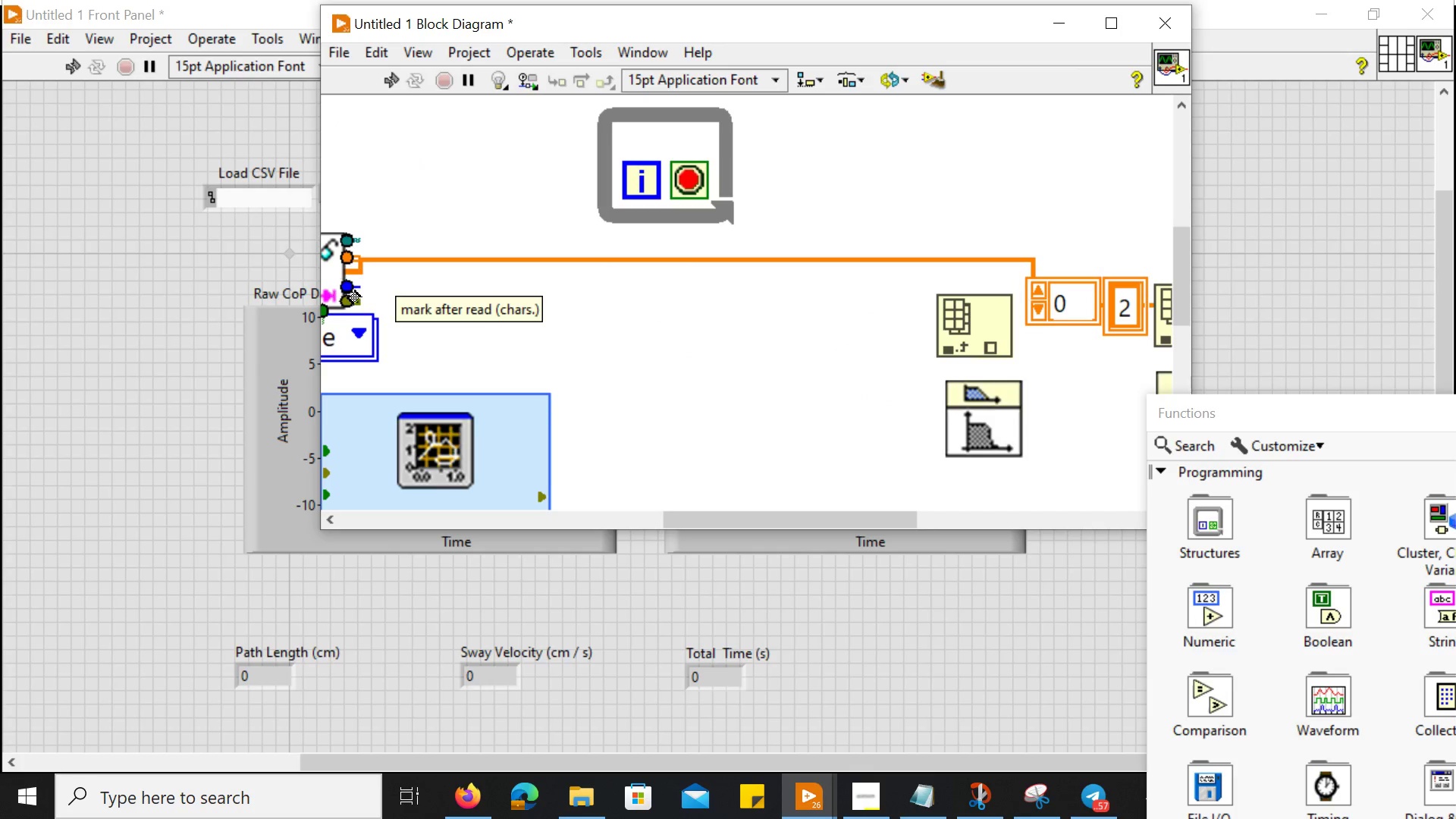 
left_click([353, 269])
 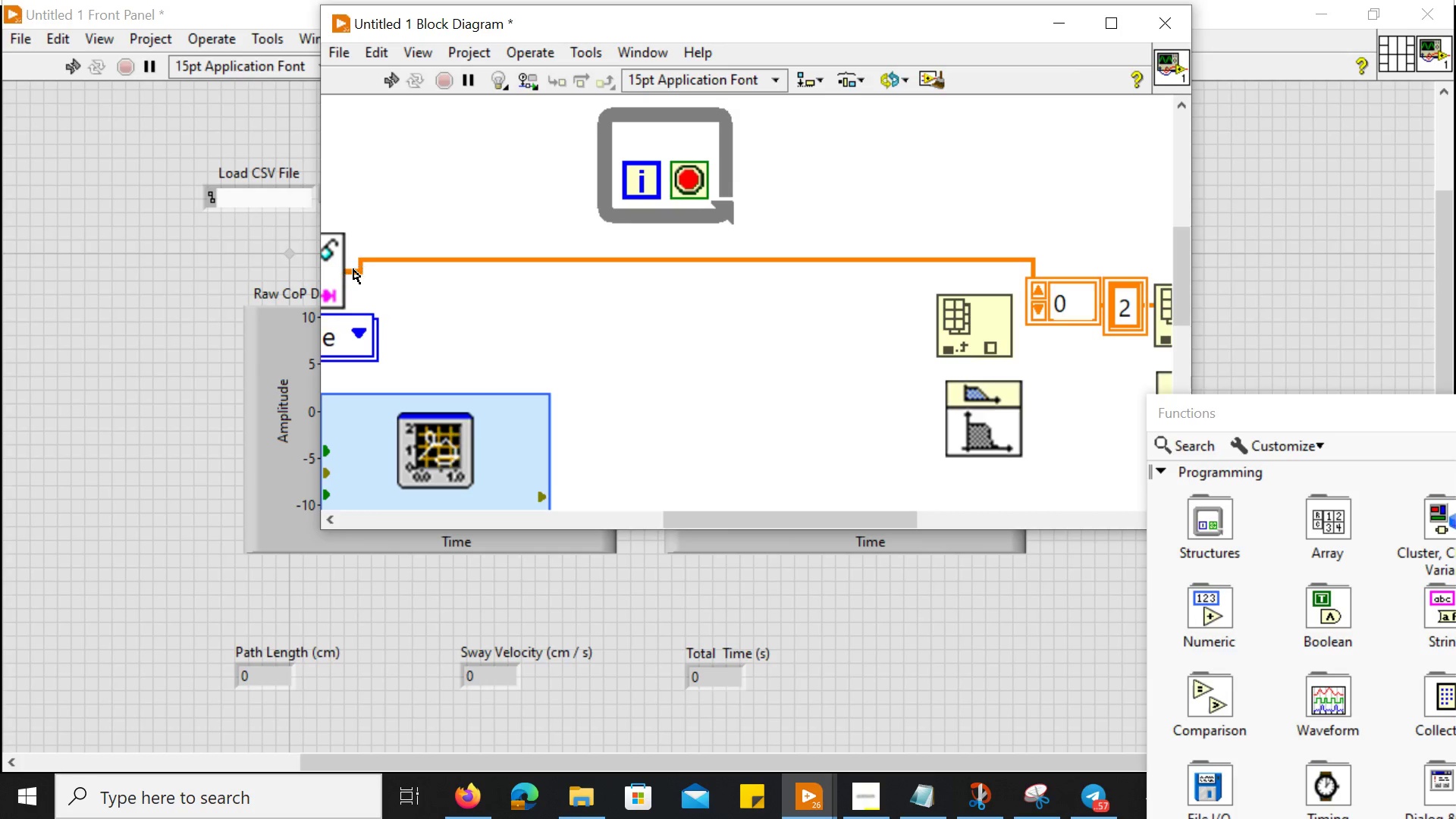 
key(Delete)
 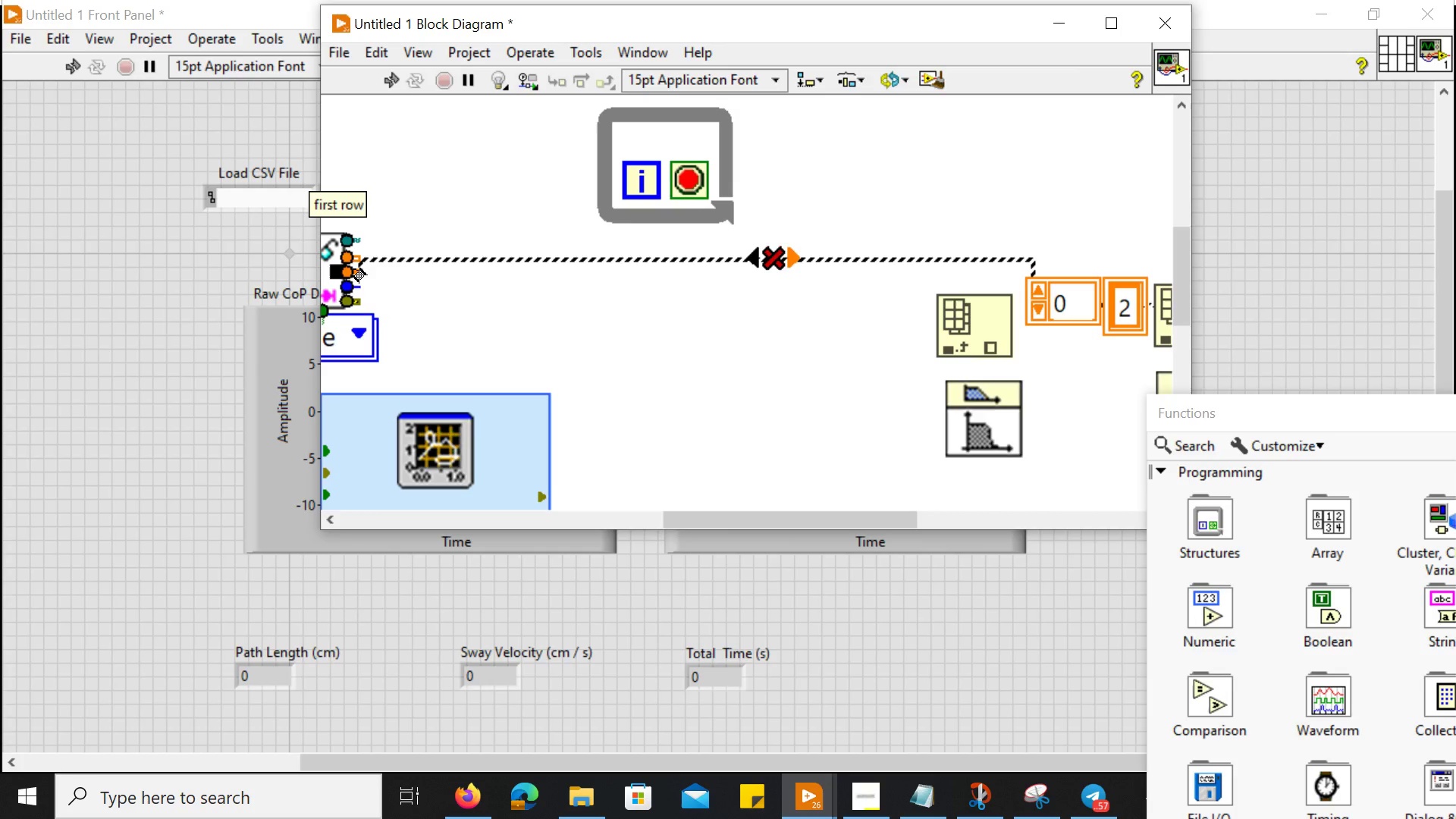 
key(Delete)
 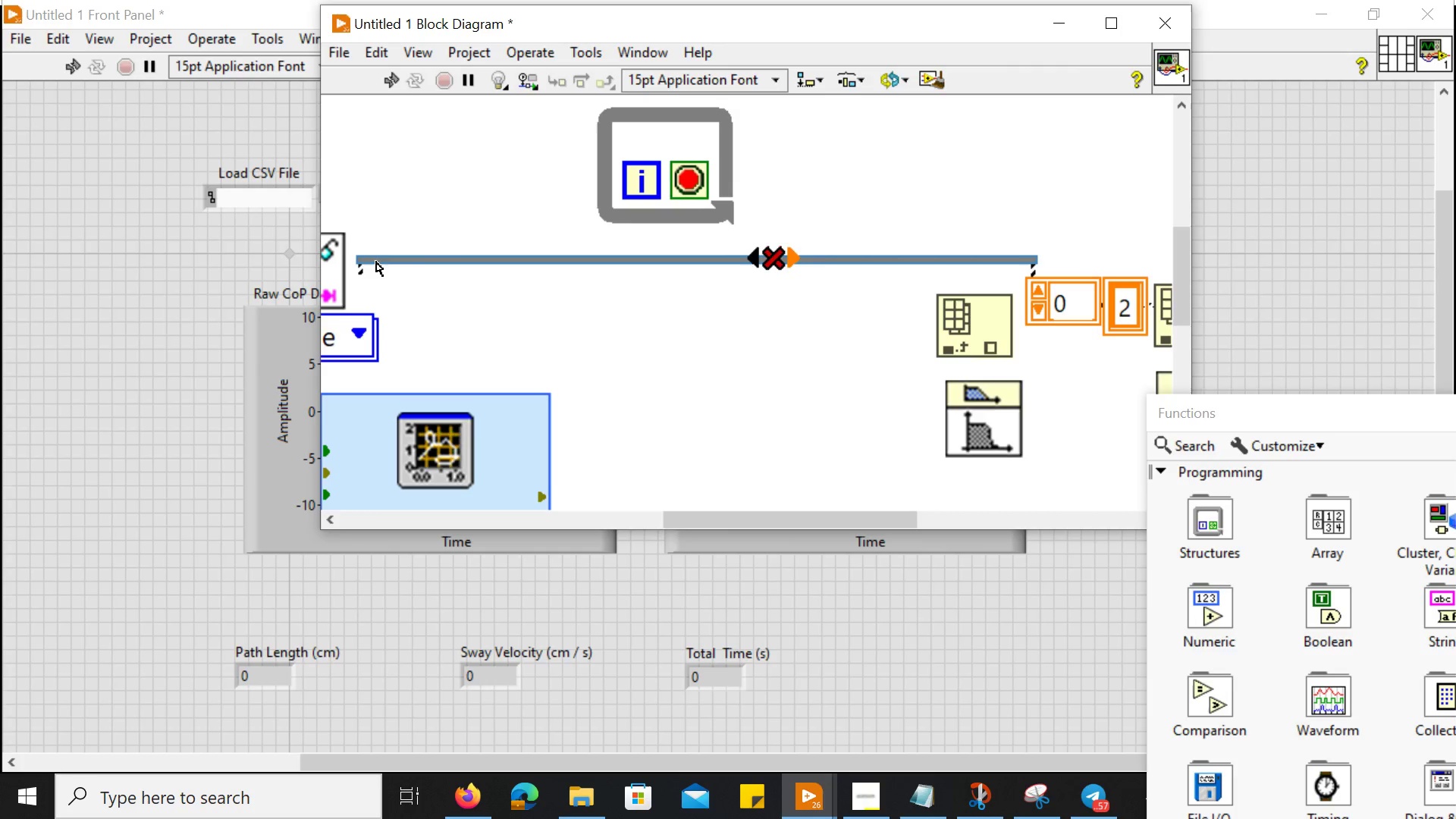 
left_click([376, 262])
 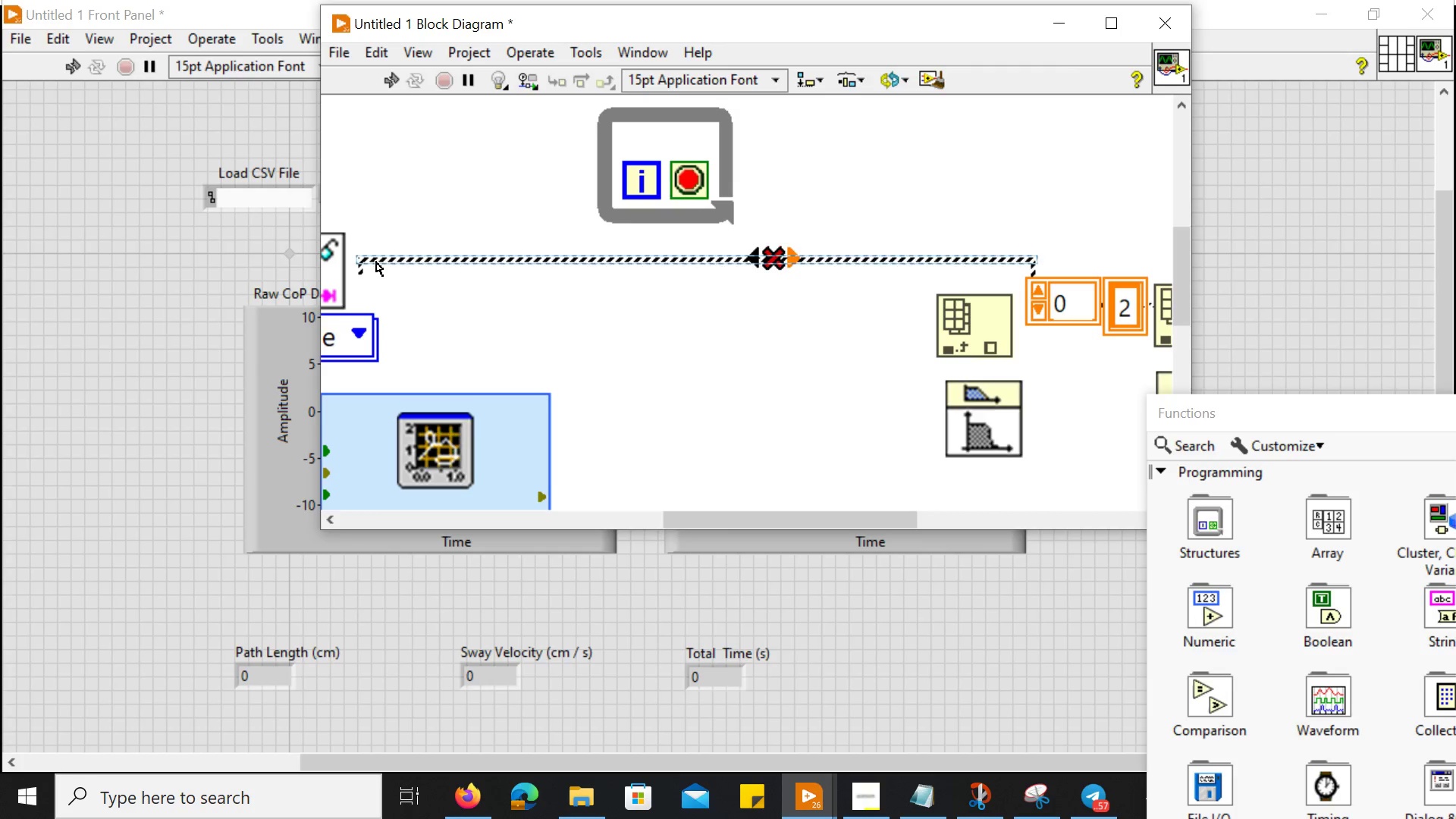 
key(Delete)
 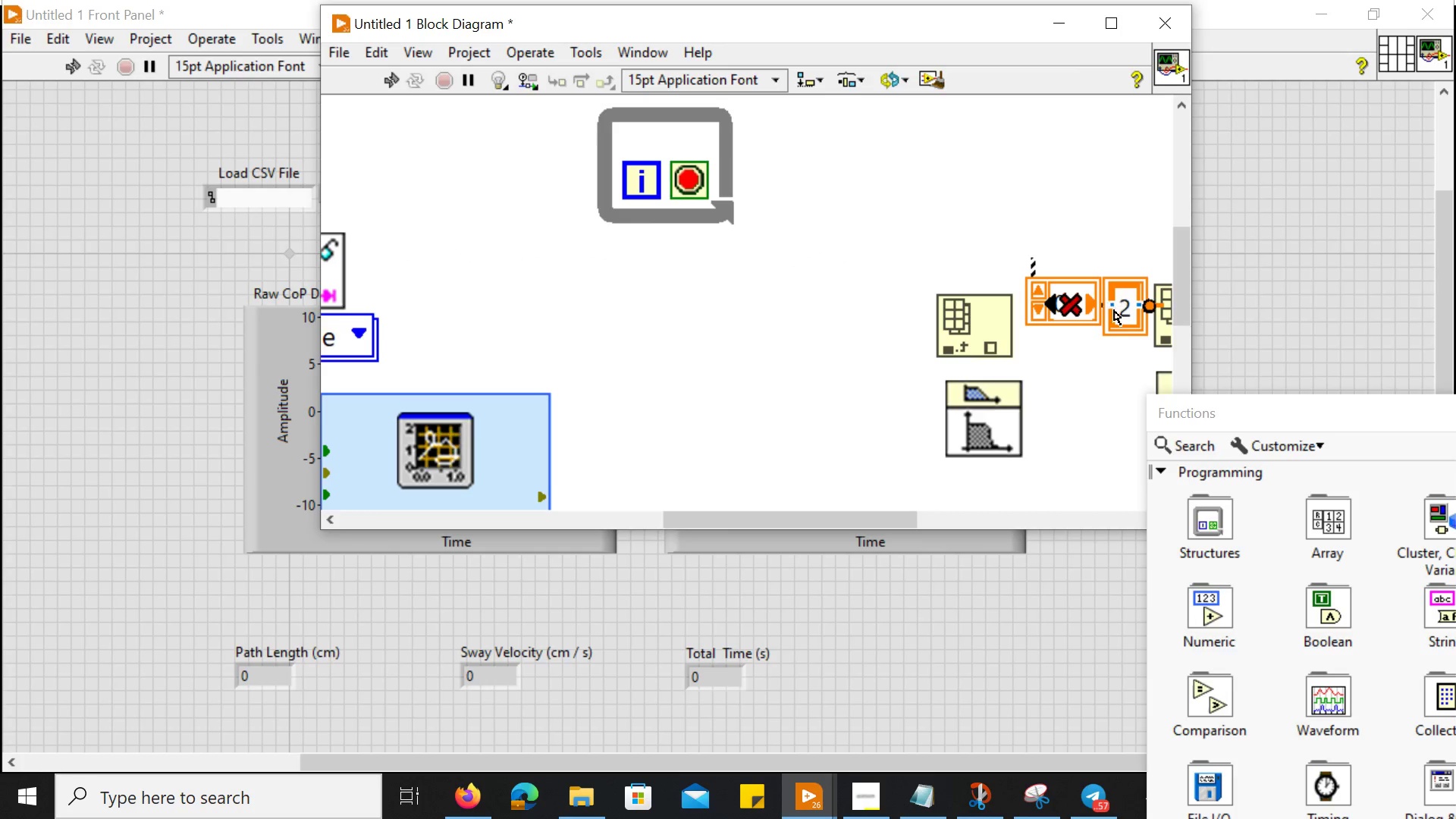 
left_click([1085, 310])
 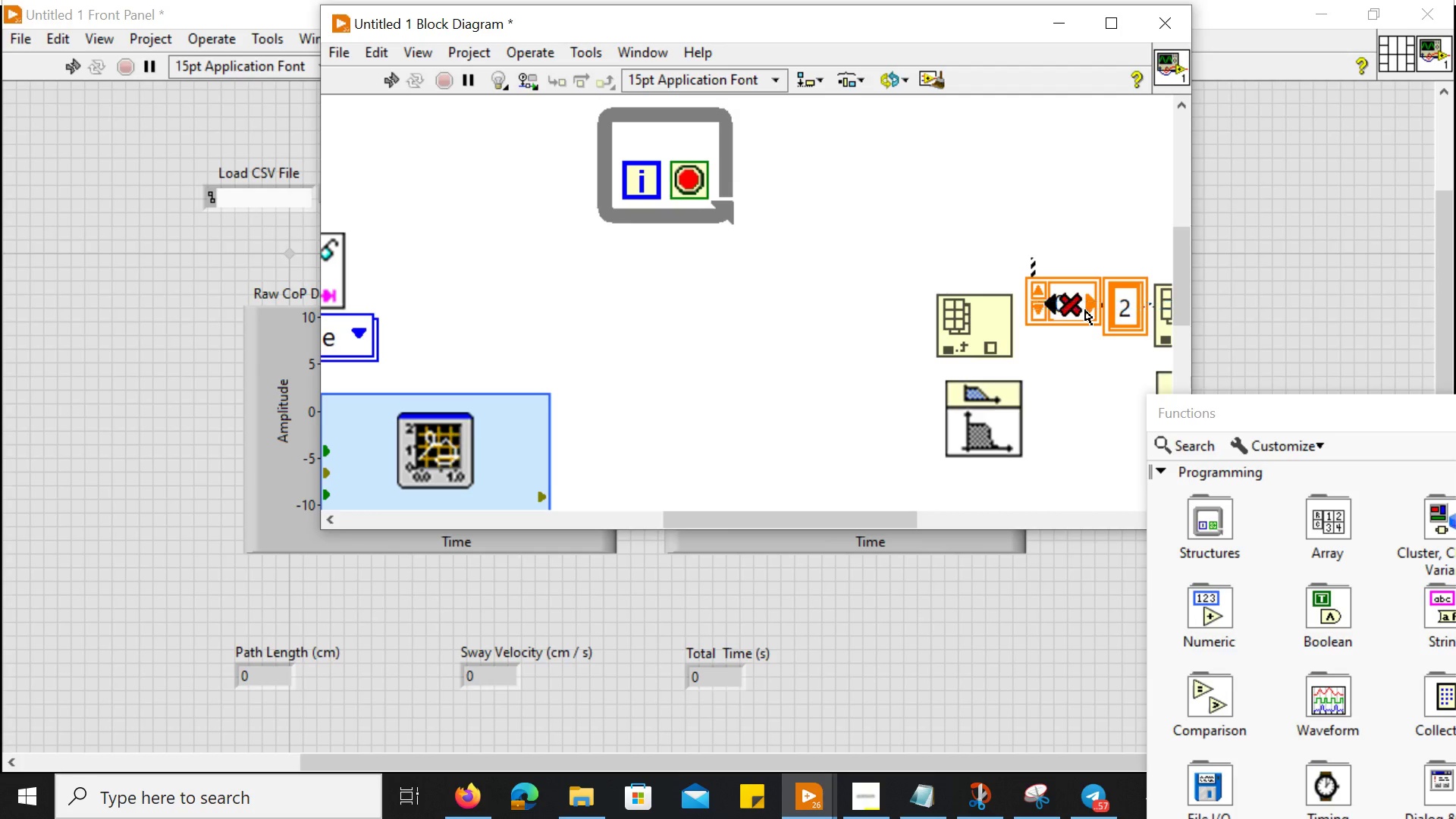 
key(Delete)
 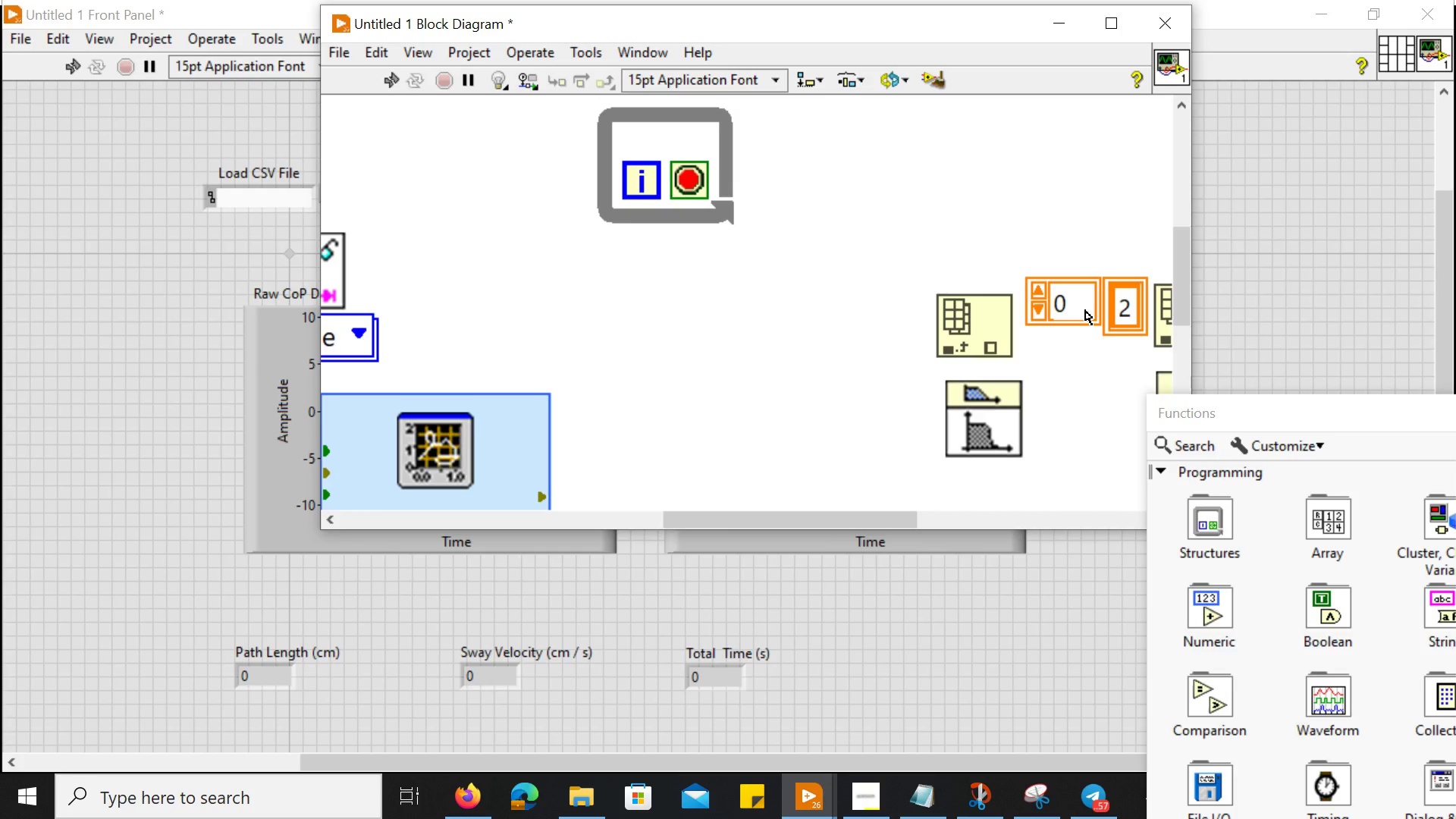 
key(Delete)
 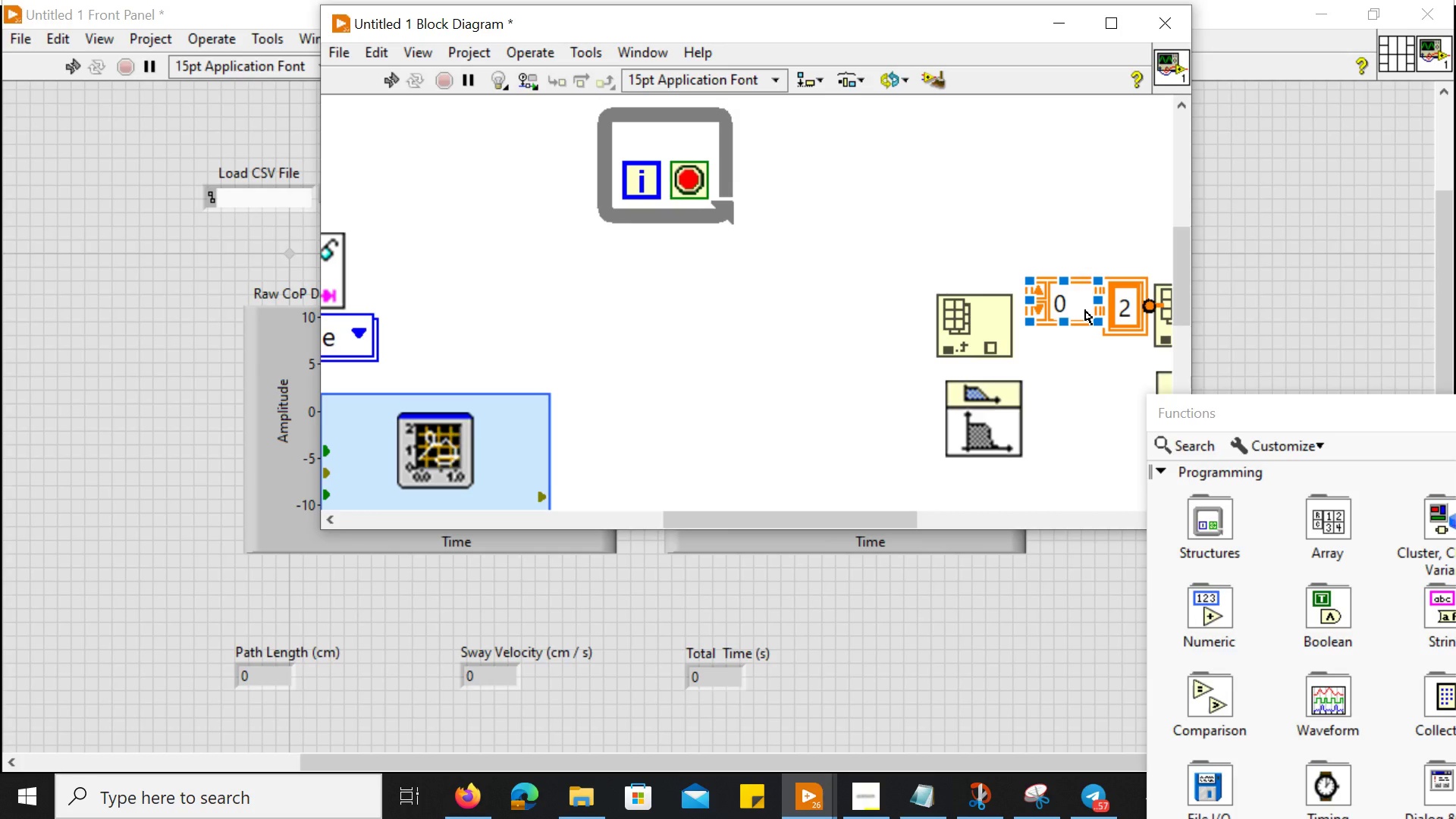 
key(Backspace)
 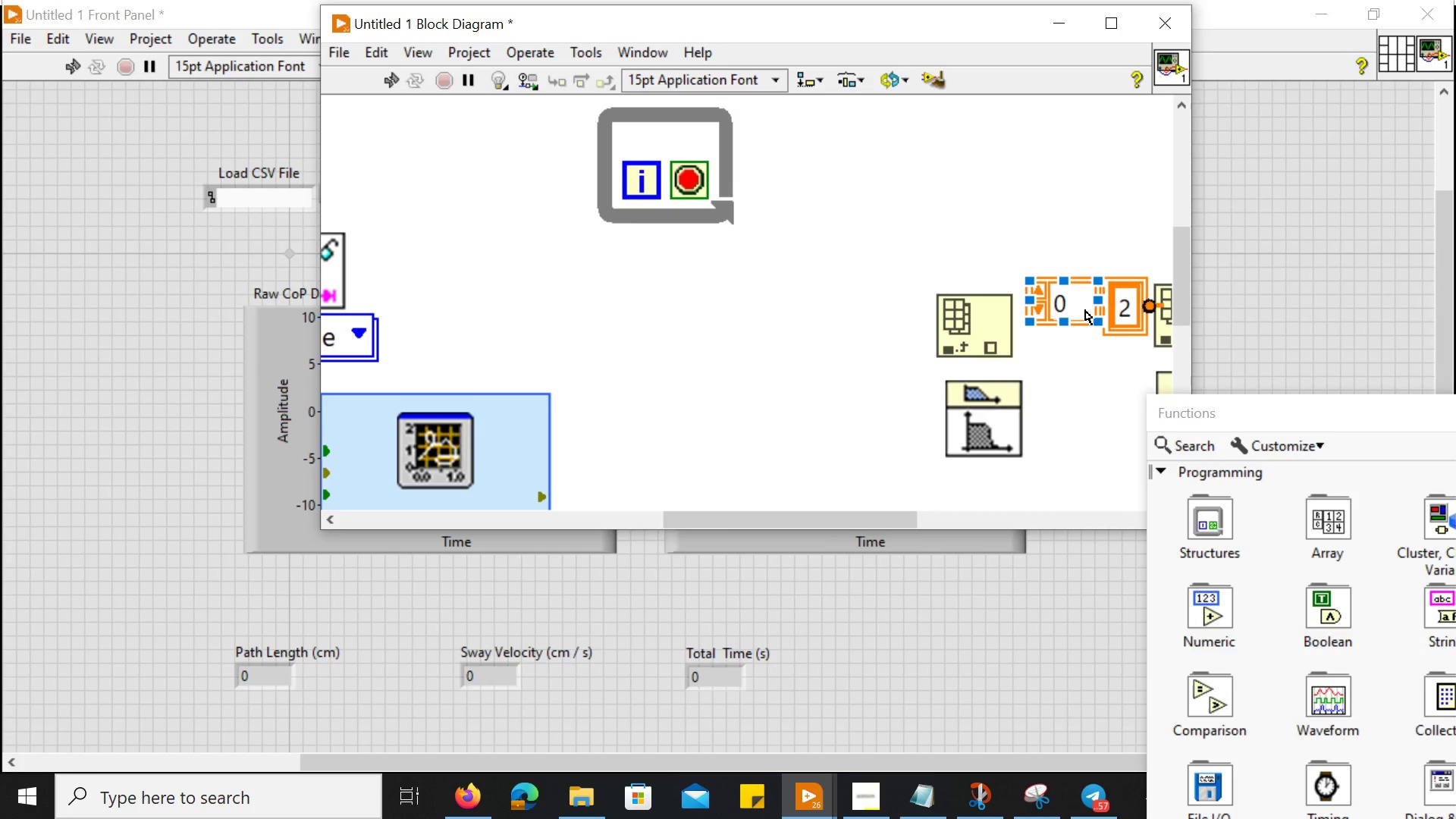 
key(Delete)
 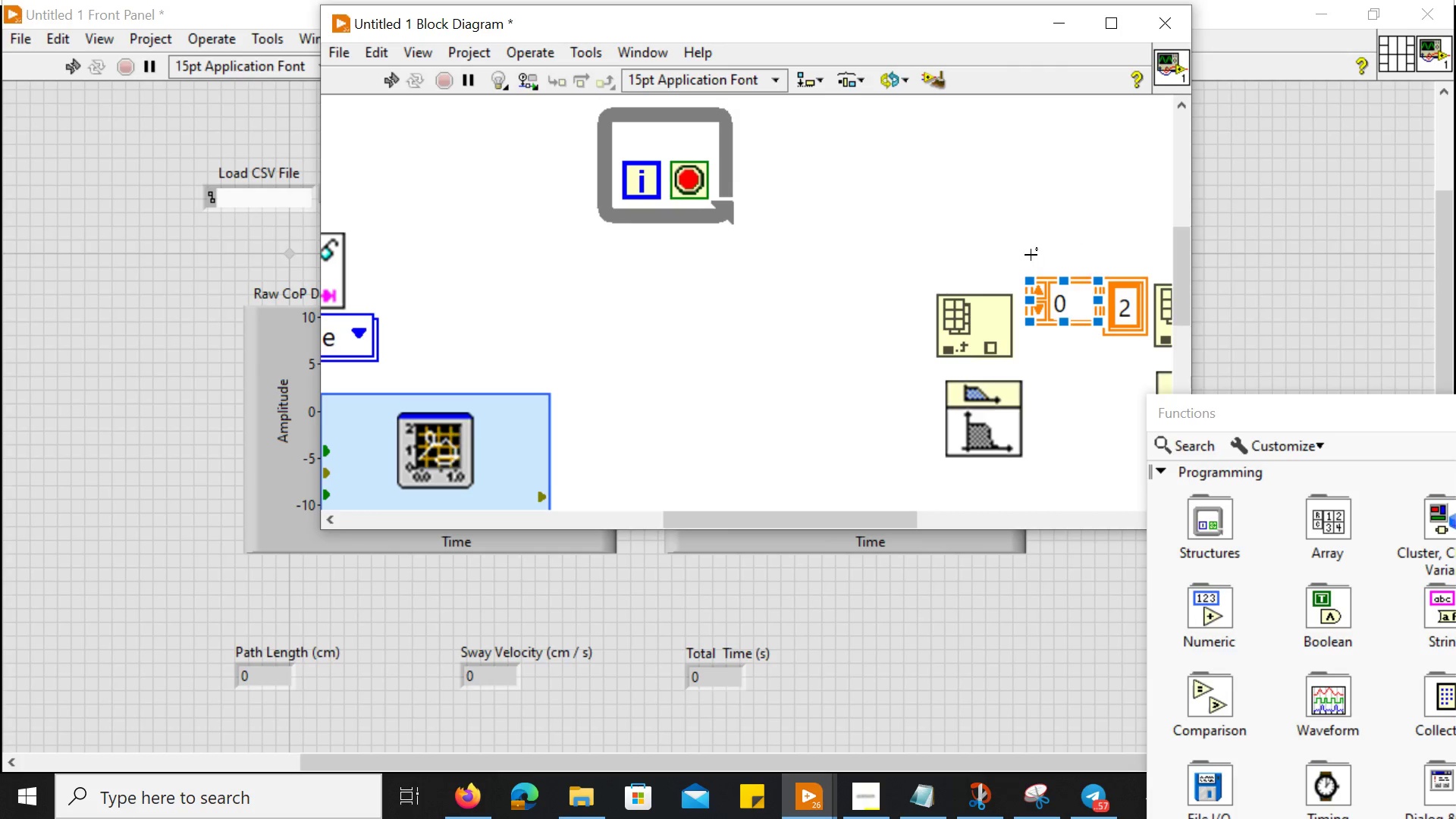 
left_click_drag(start_coordinate=[1024, 257], to_coordinate=[1150, 346])
 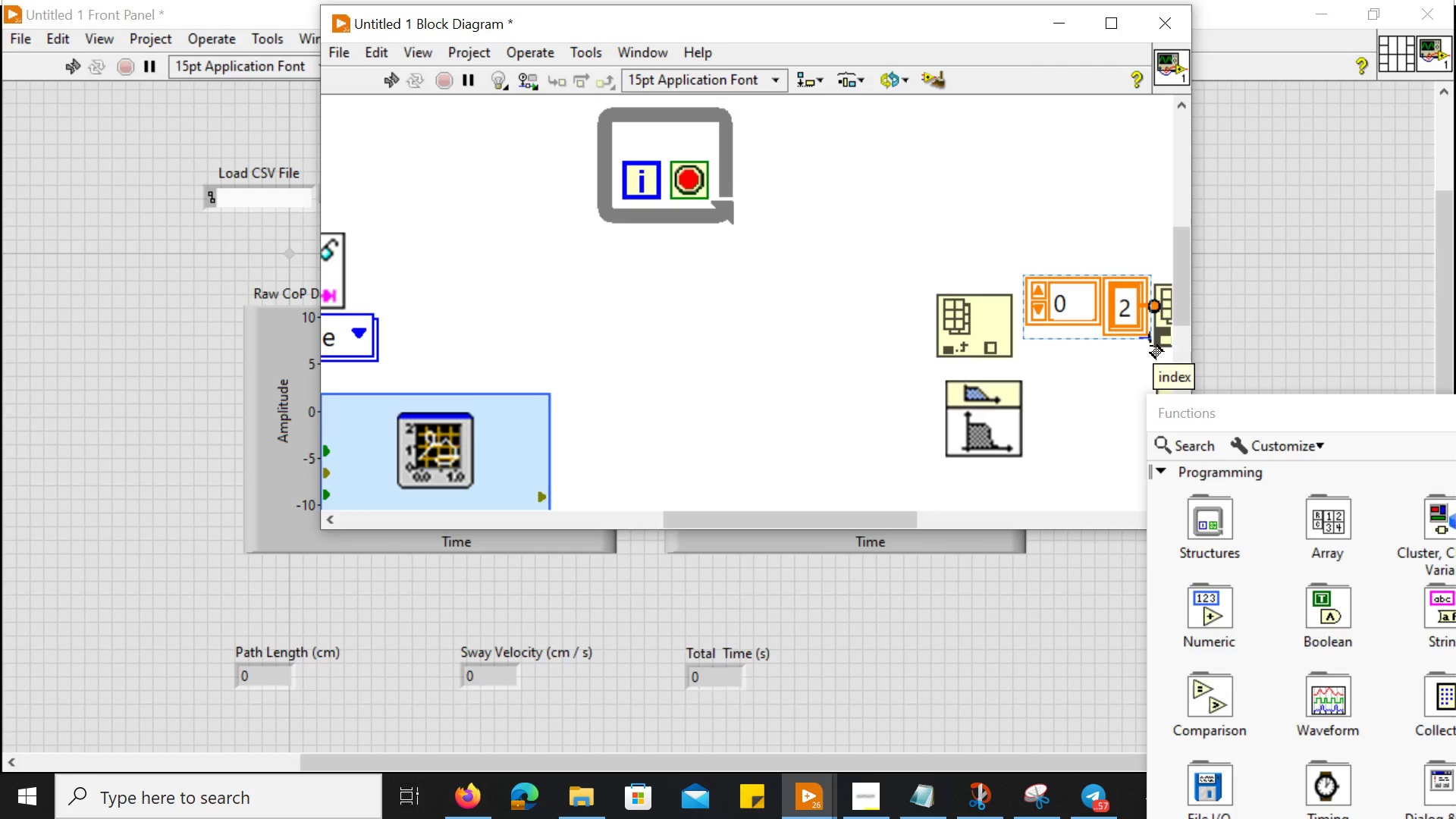 
key(Delete)
 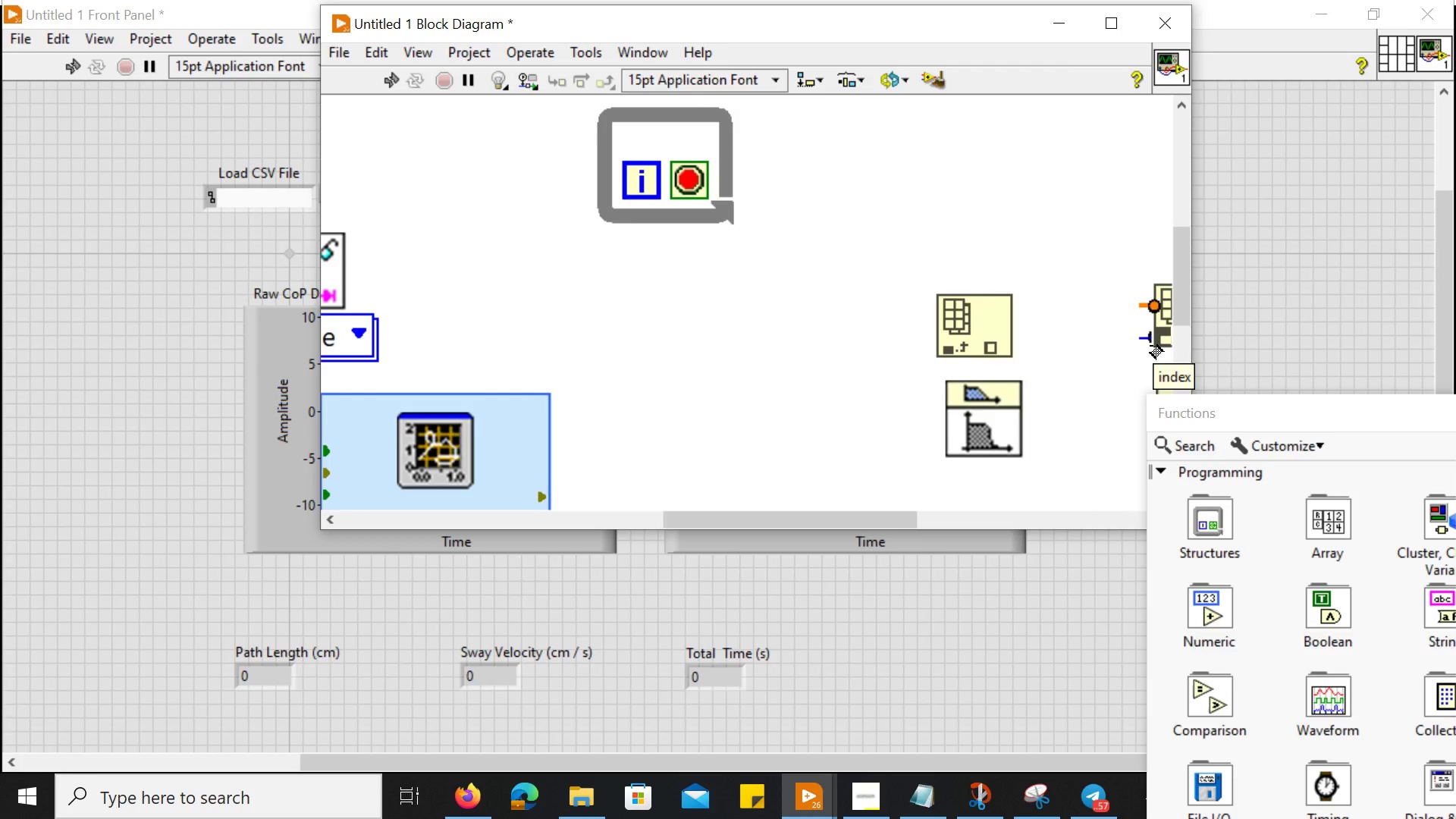 
scroll: coordinate [1150, 346], scroll_direction: down, amount: 6.0
 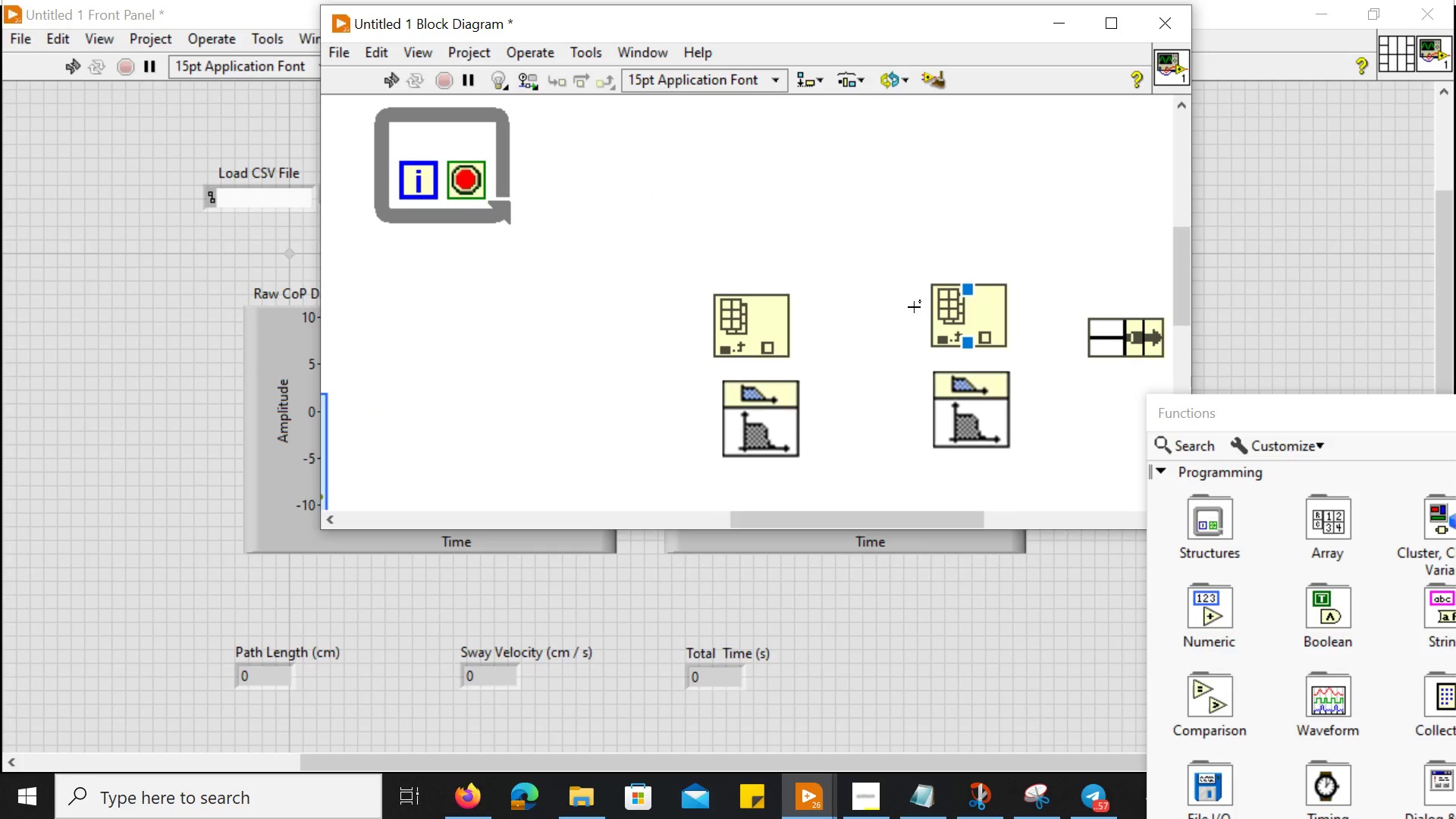 
scroll: coordinate [880, 327], scroll_direction: up, amount: 6.0
 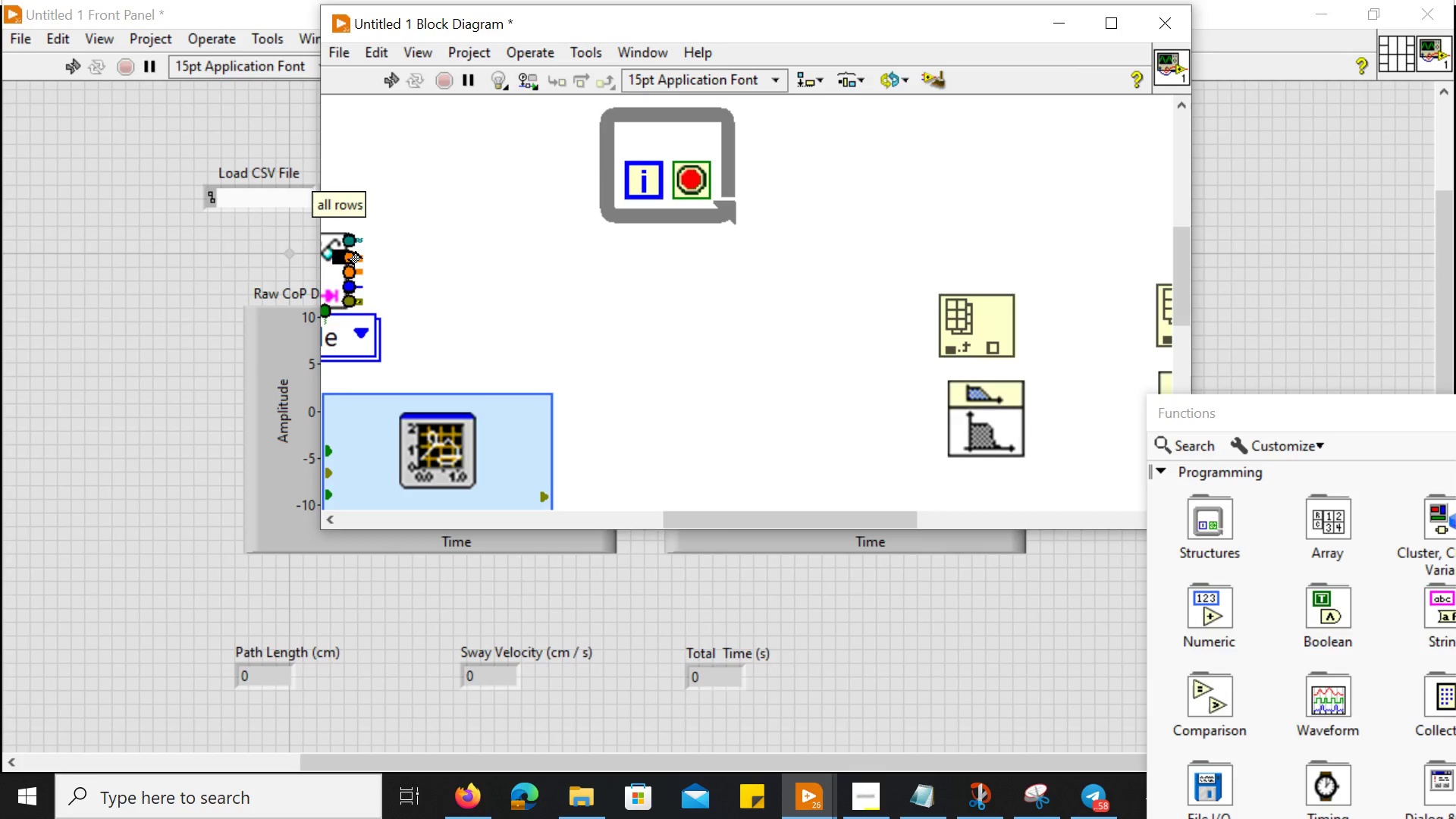 
left_click_drag(start_coordinate=[356, 253], to_coordinate=[925, 318])
 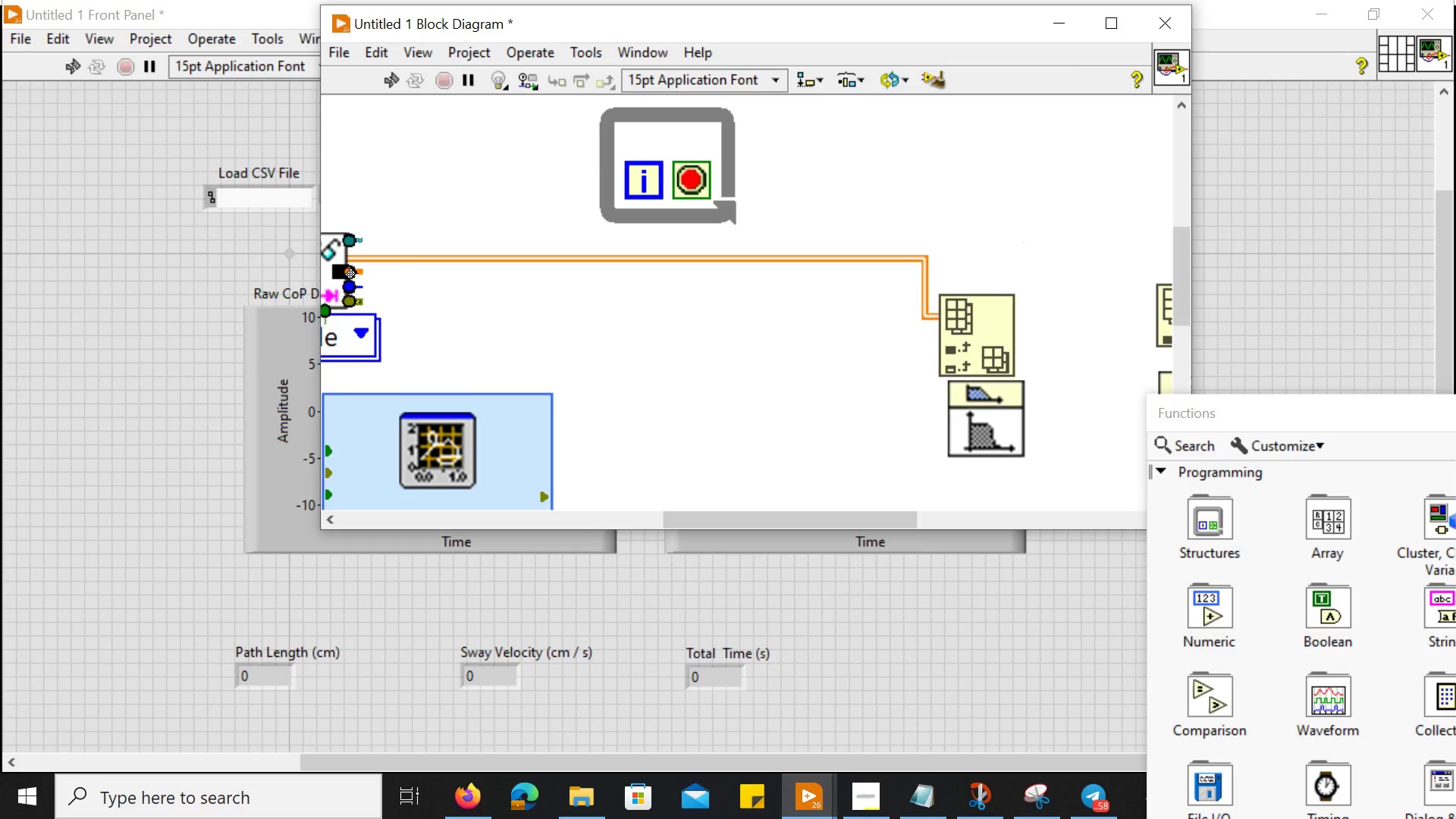 
wait(6.97)
 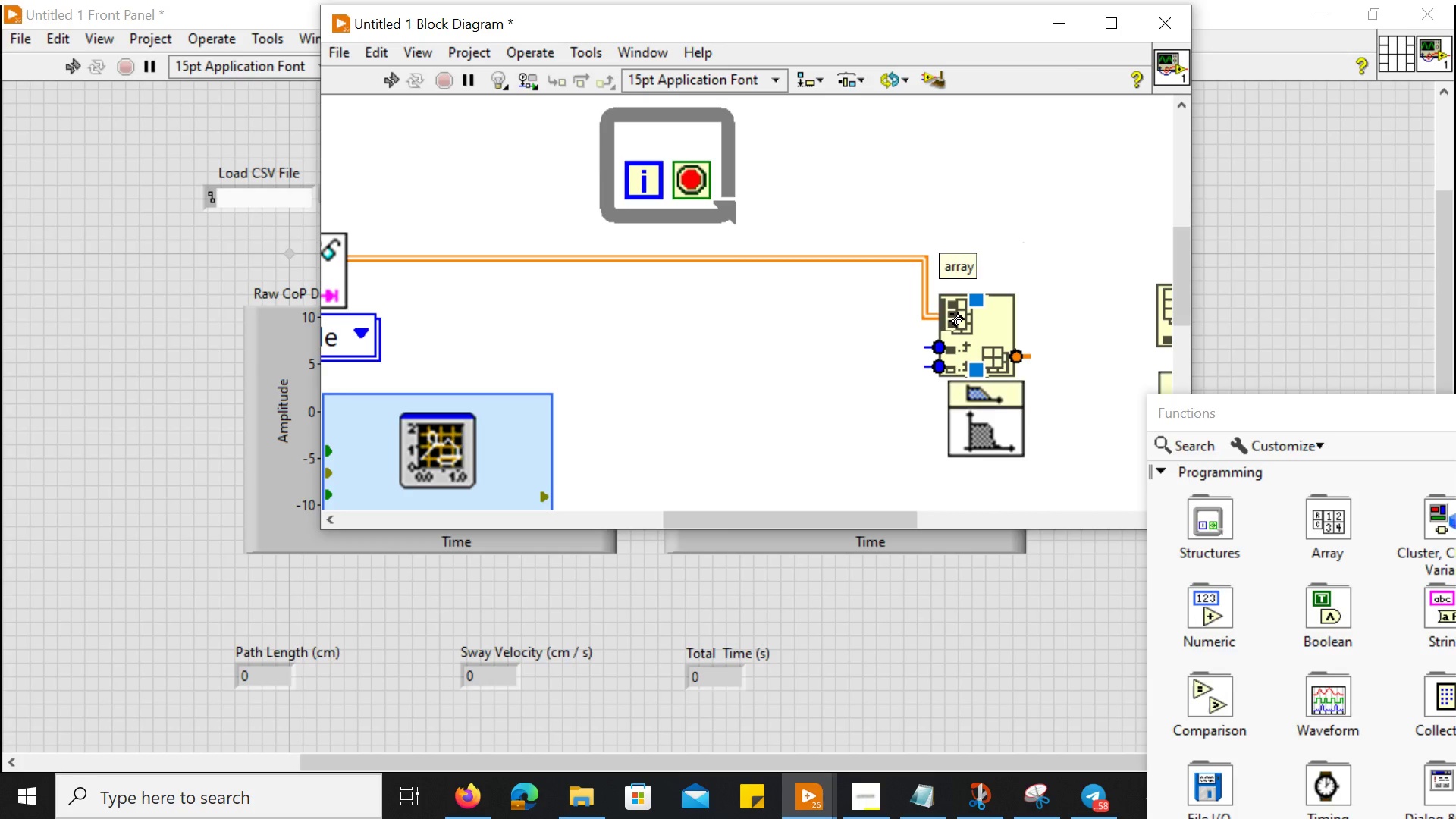 
key(Control+ControlLeft)
 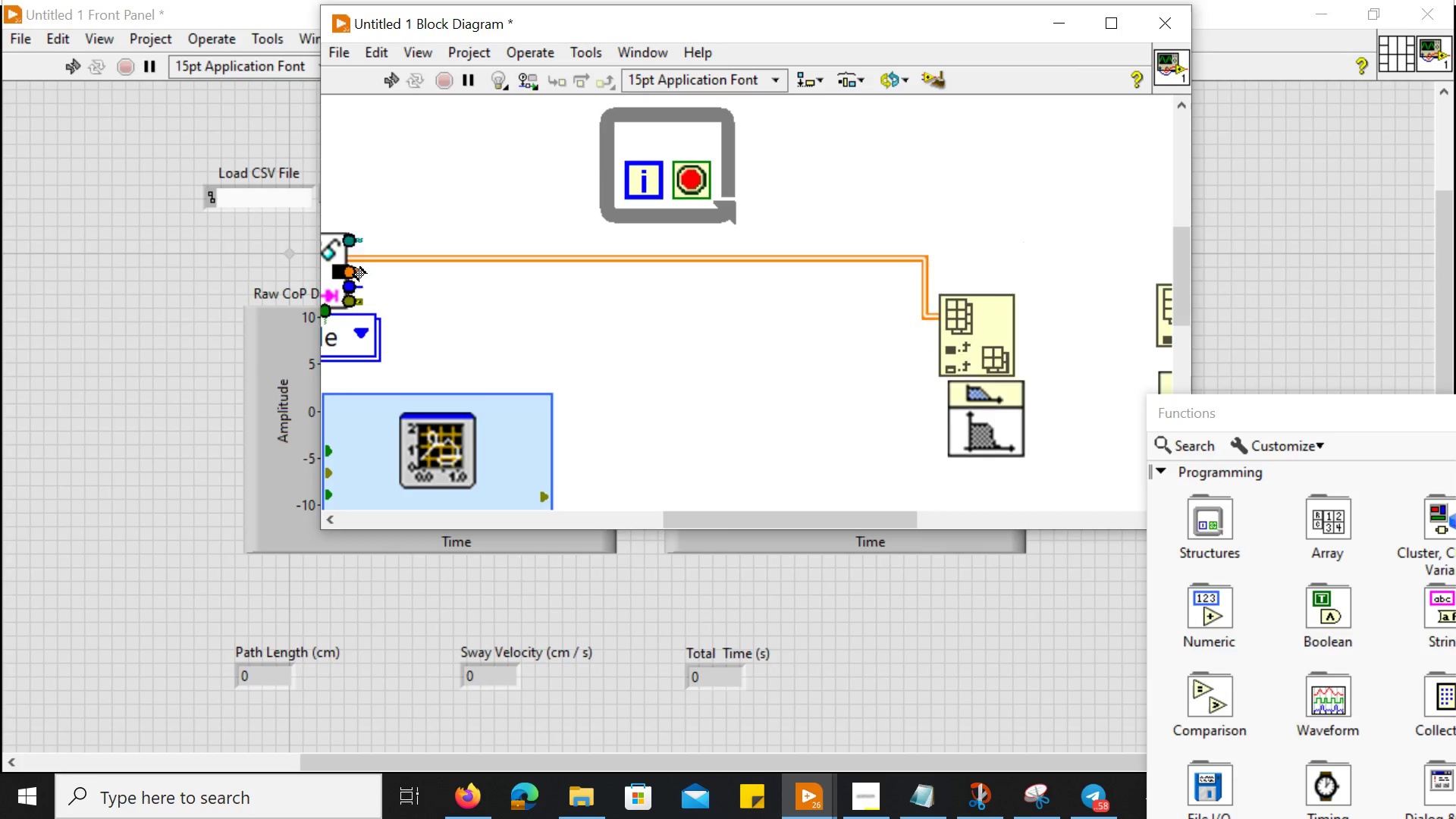 
key(Control+Z)
 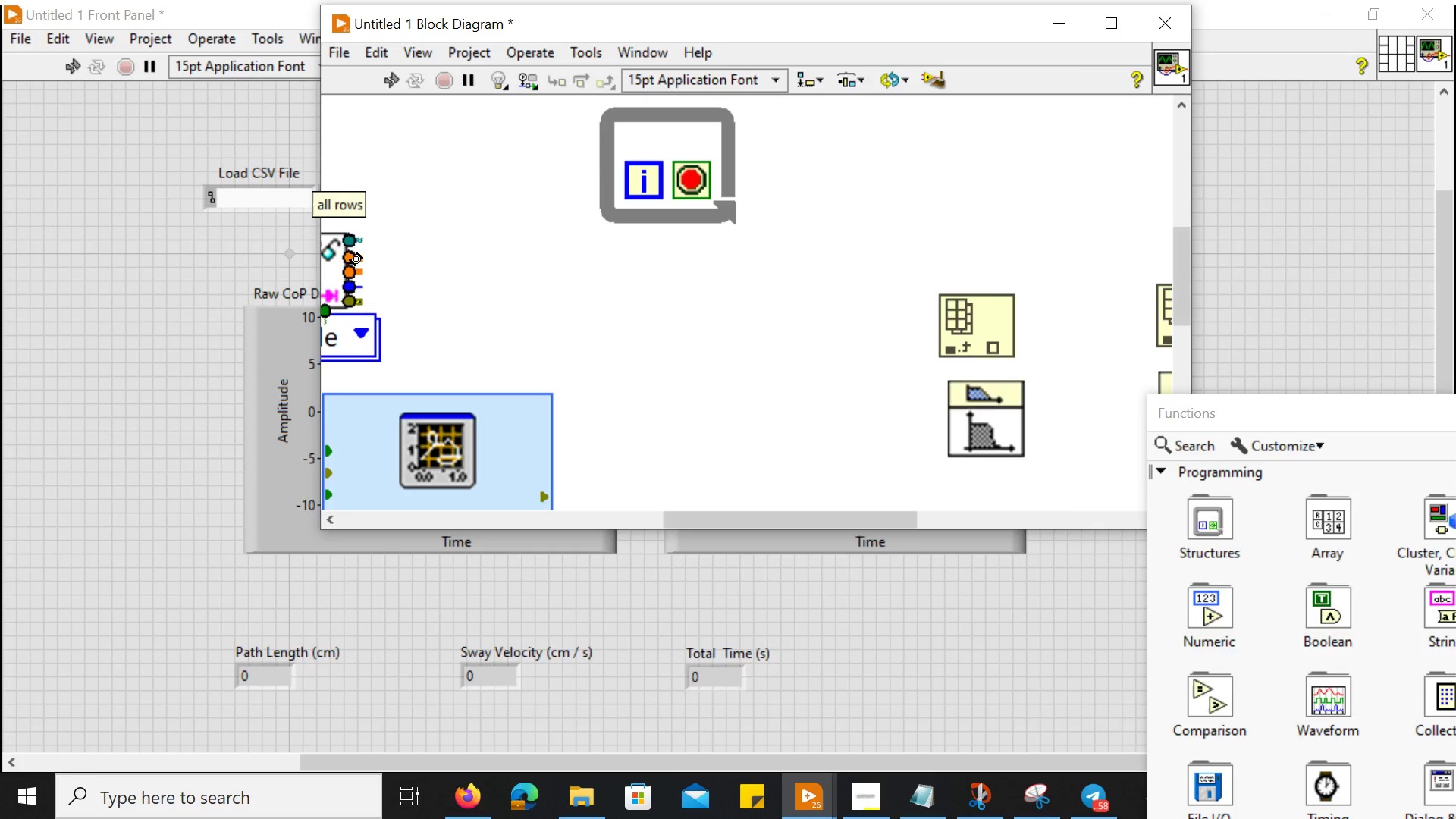 
left_click_drag(start_coordinate=[350, 255], to_coordinate=[1144, 308])
 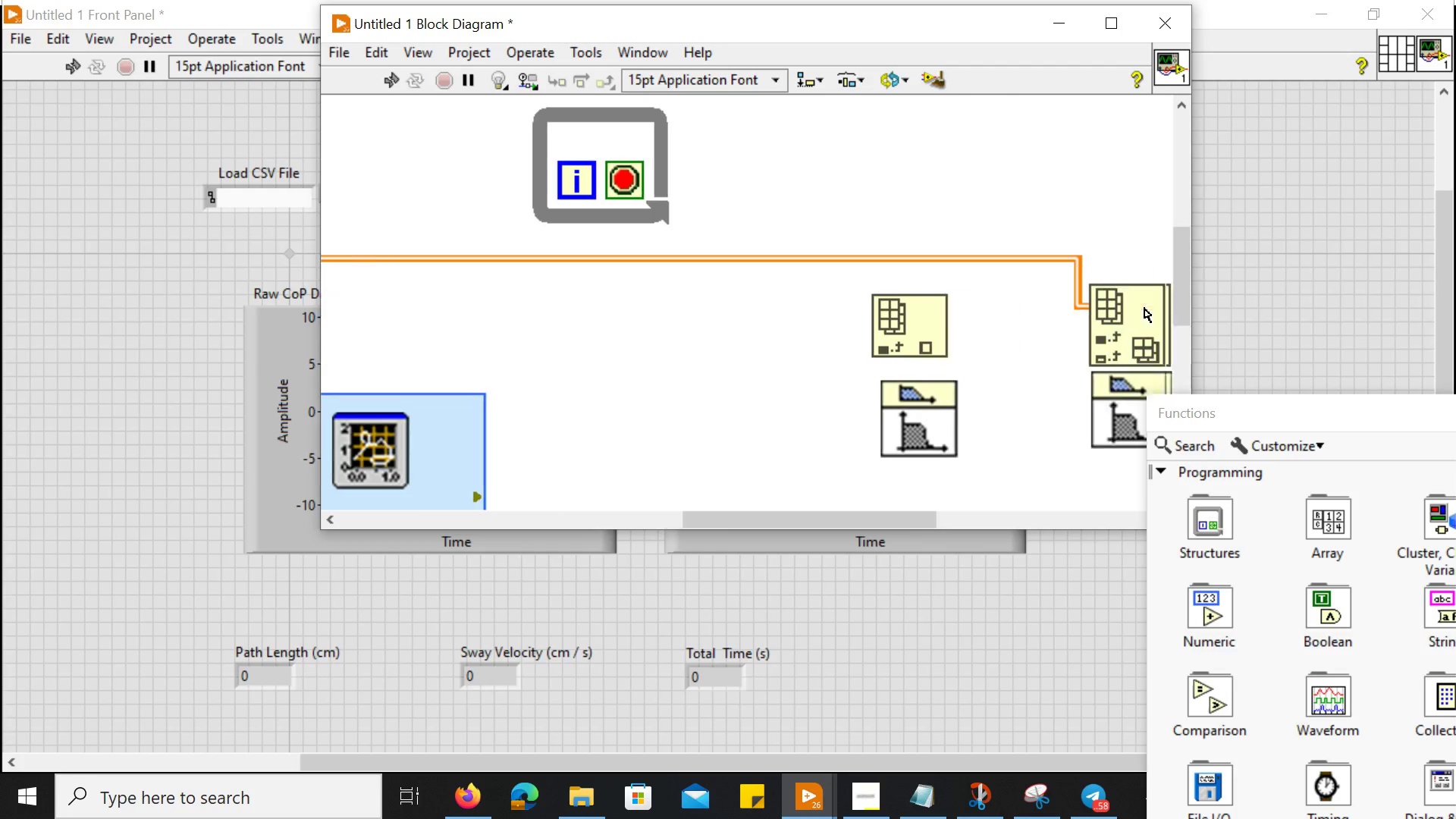 
scroll: coordinate [1144, 308], scroll_direction: down, amount: 4.0
 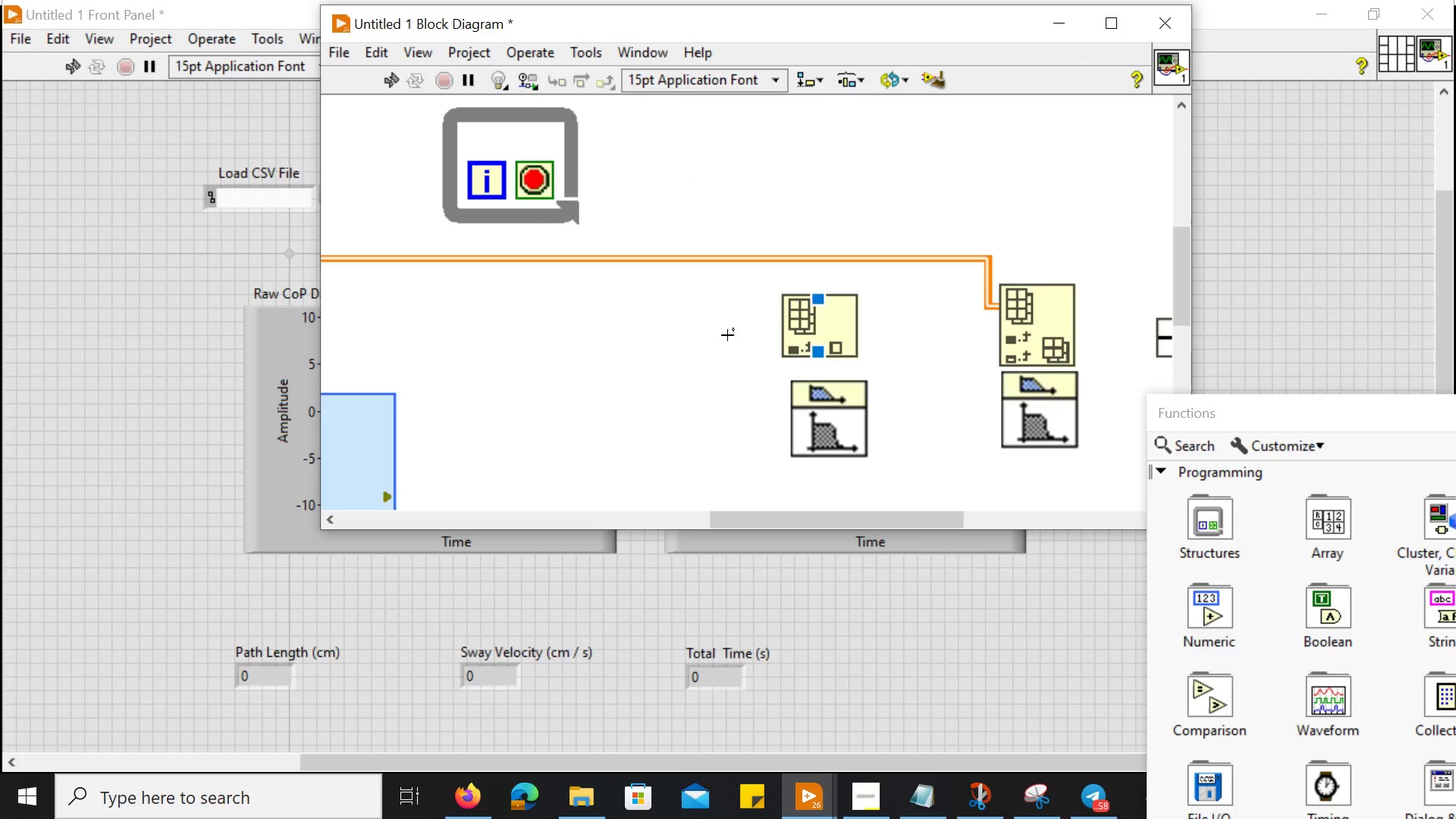 
scroll: coordinate [727, 335], scroll_direction: up, amount: 9.0
 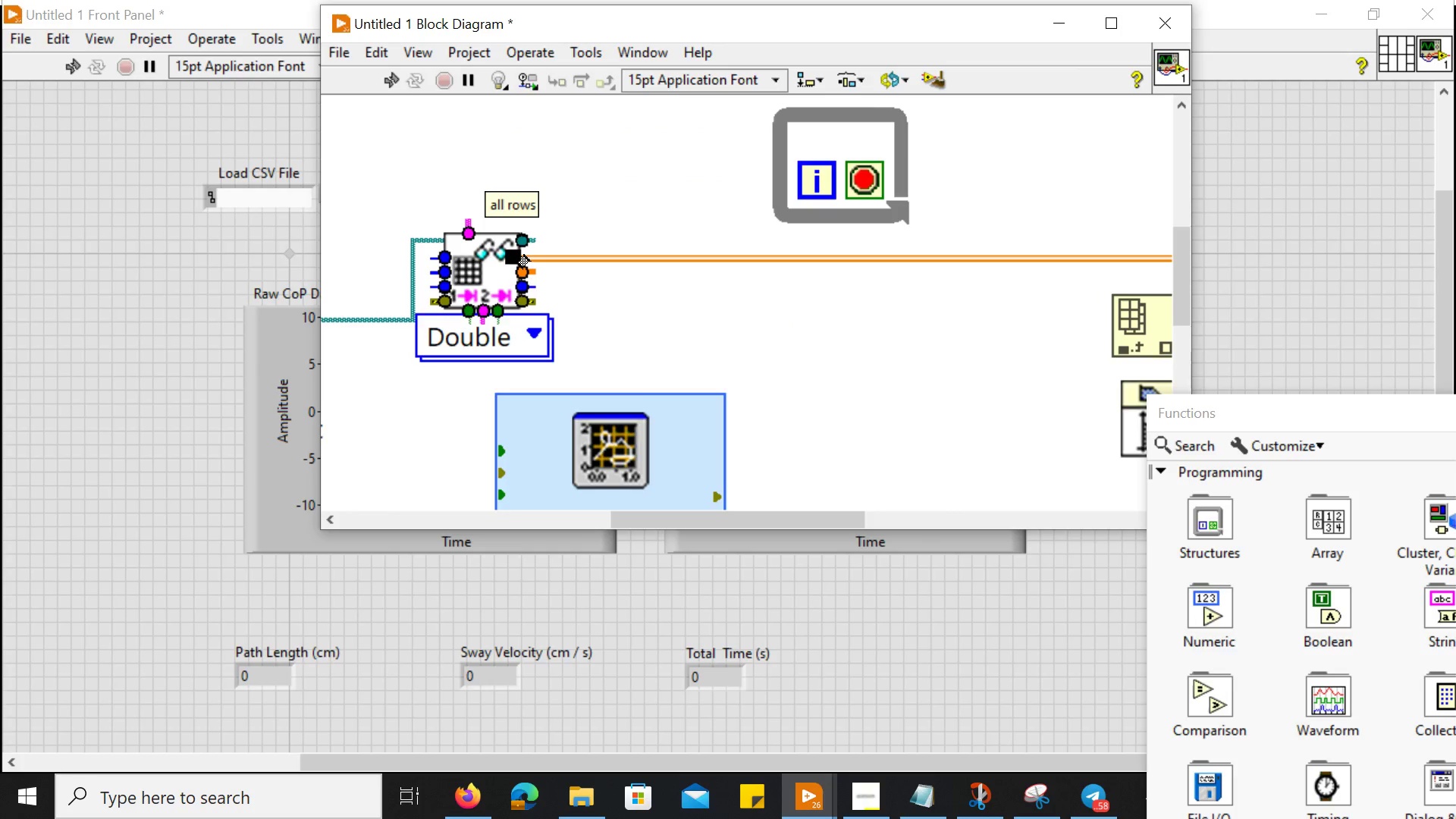 
left_click_drag(start_coordinate=[517, 253], to_coordinate=[1099, 318])
 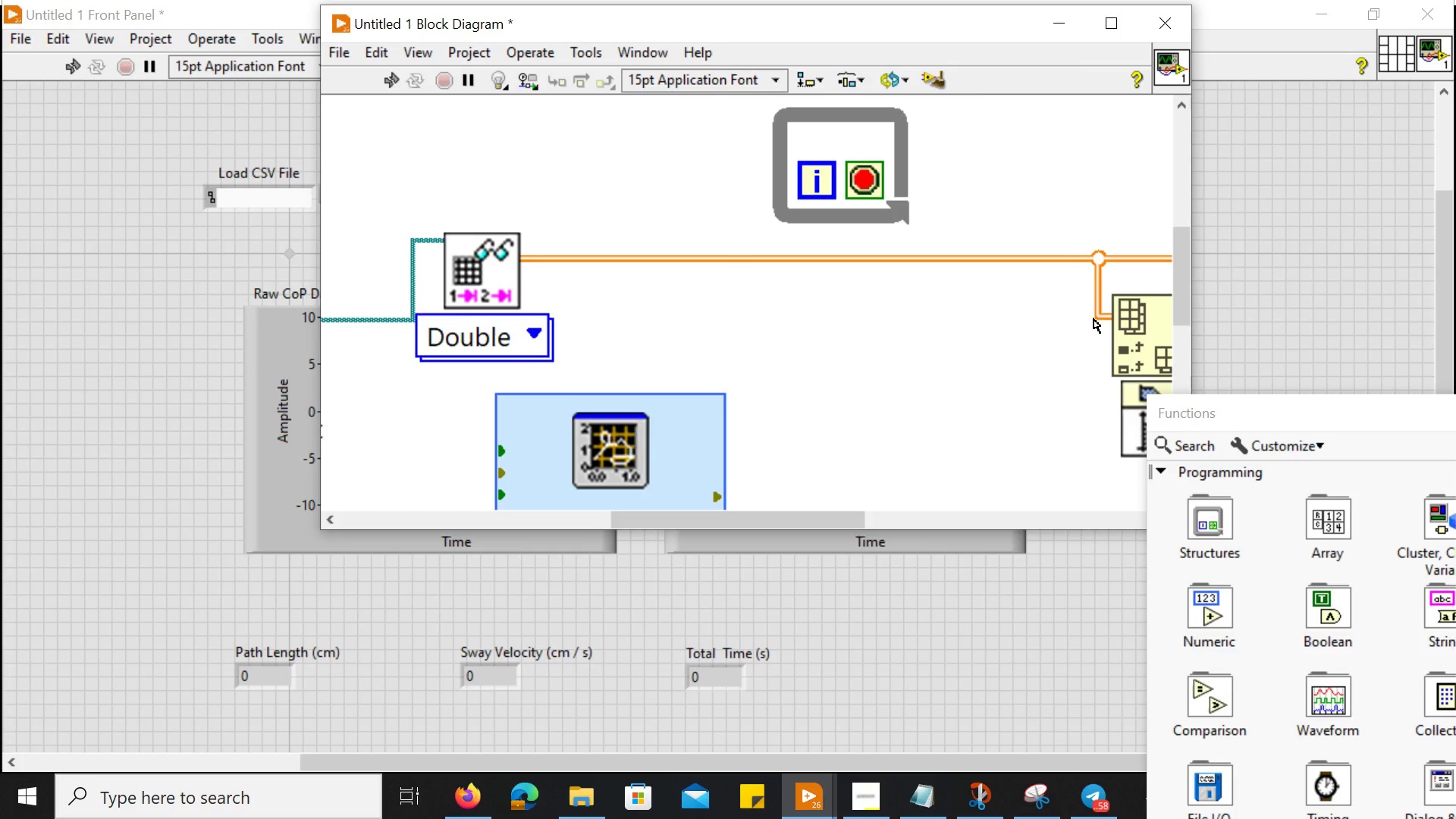 
scroll: coordinate [1094, 318], scroll_direction: down, amount: 11.0
 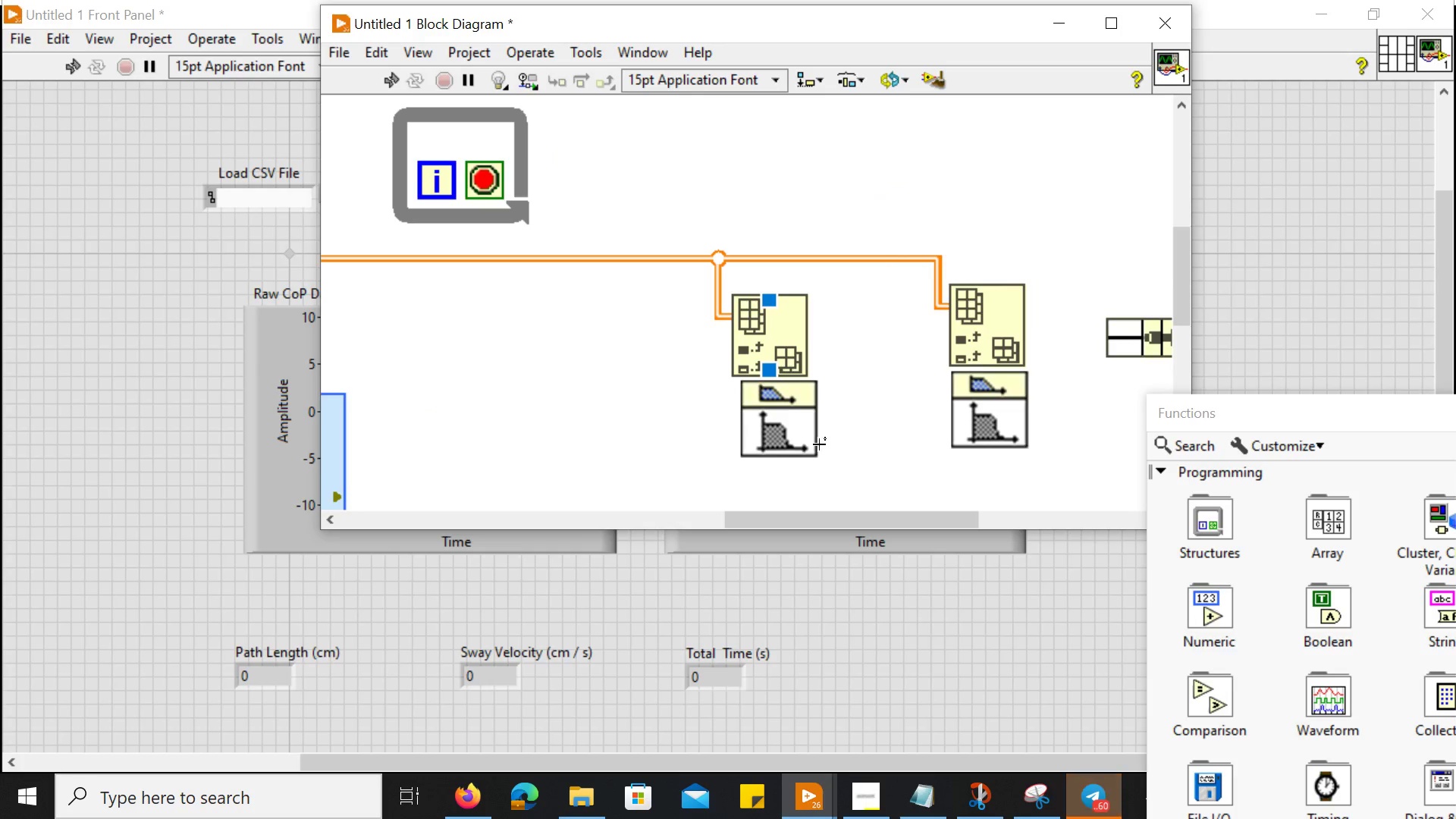 
left_click_drag(start_coordinate=[809, 441], to_coordinate=[809, 476])
 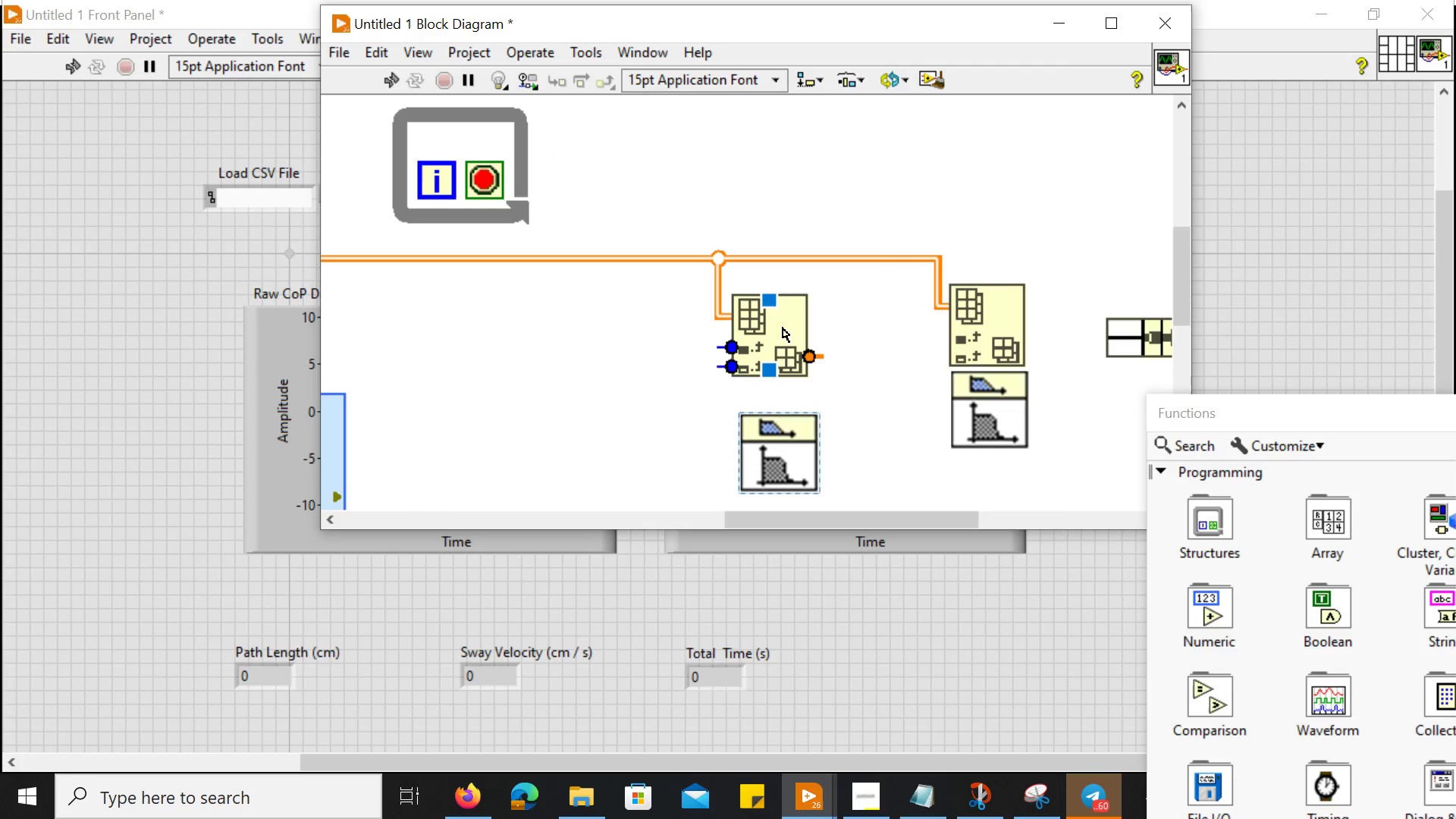 
left_click([785, 329])
 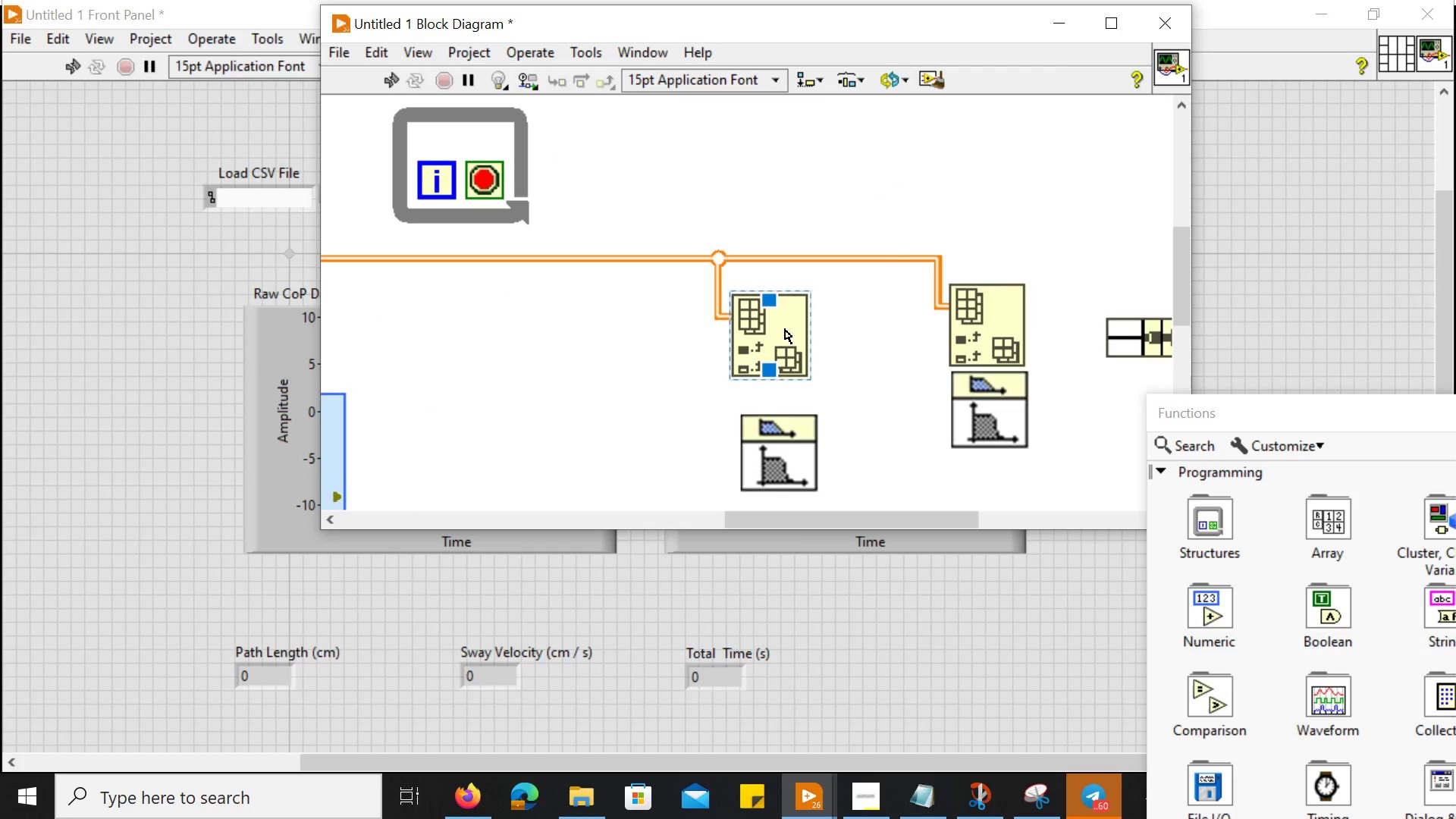 
right_click([785, 329])
 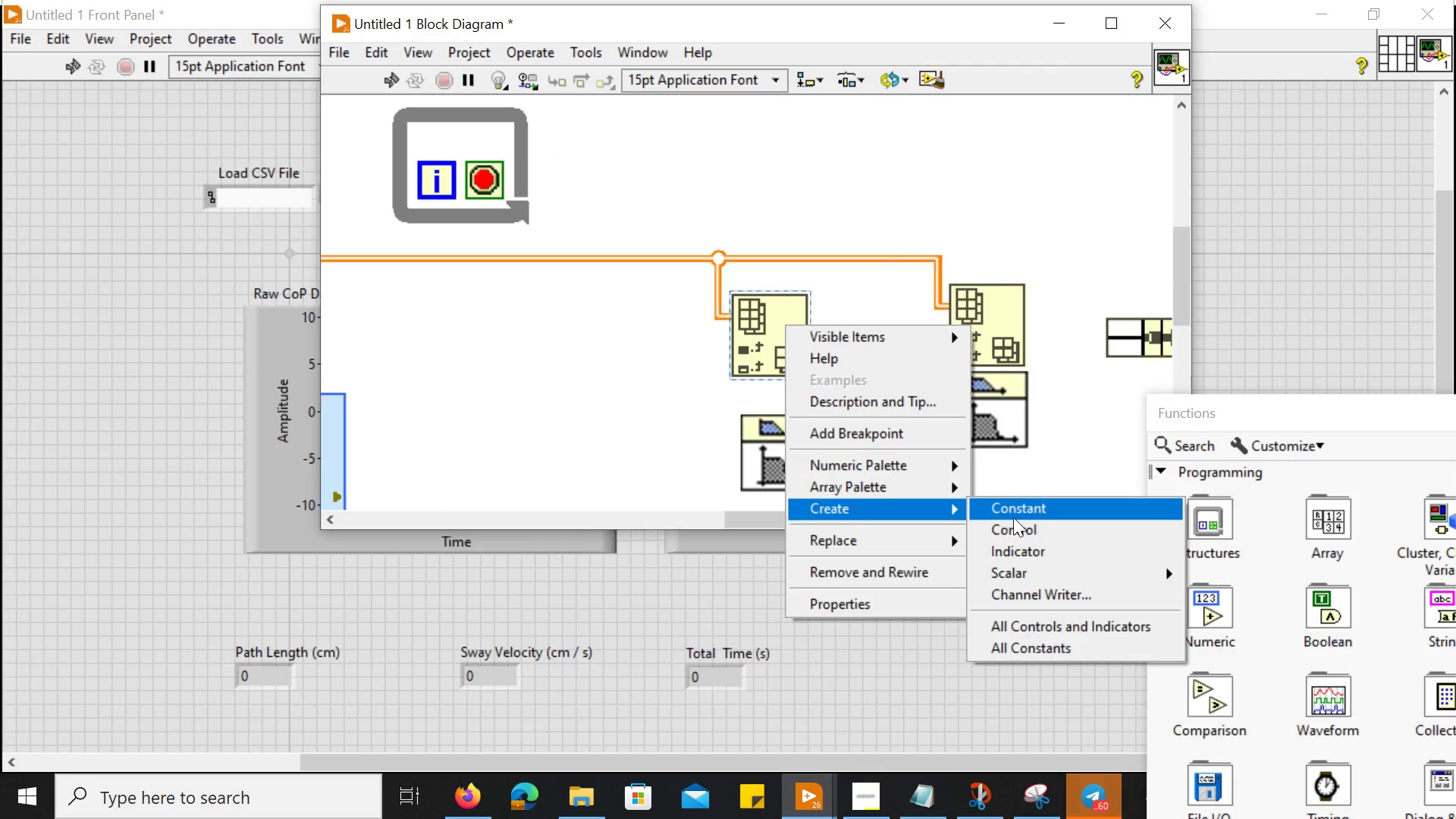 
left_click([1014, 518])
 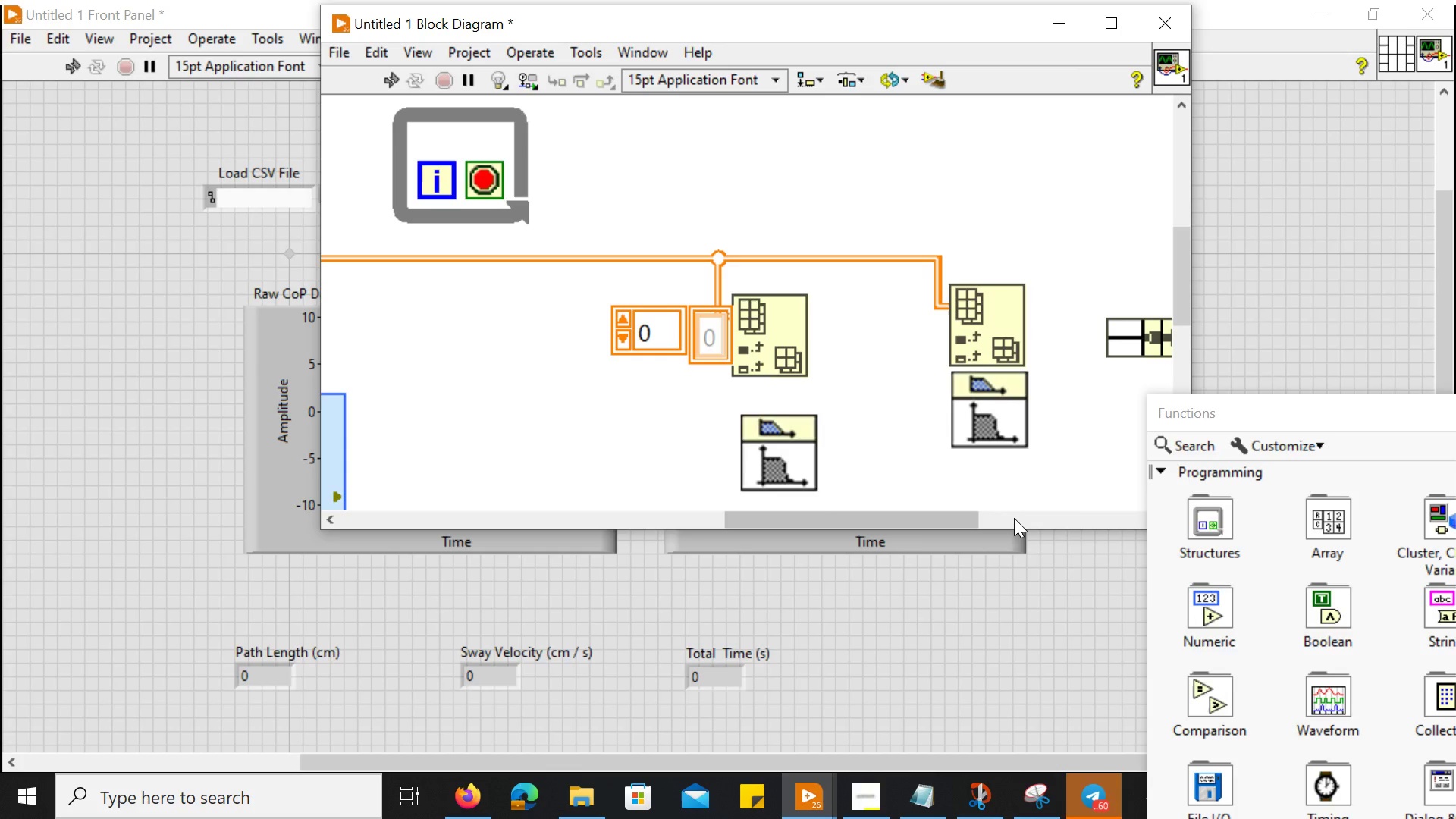 
key(1)
 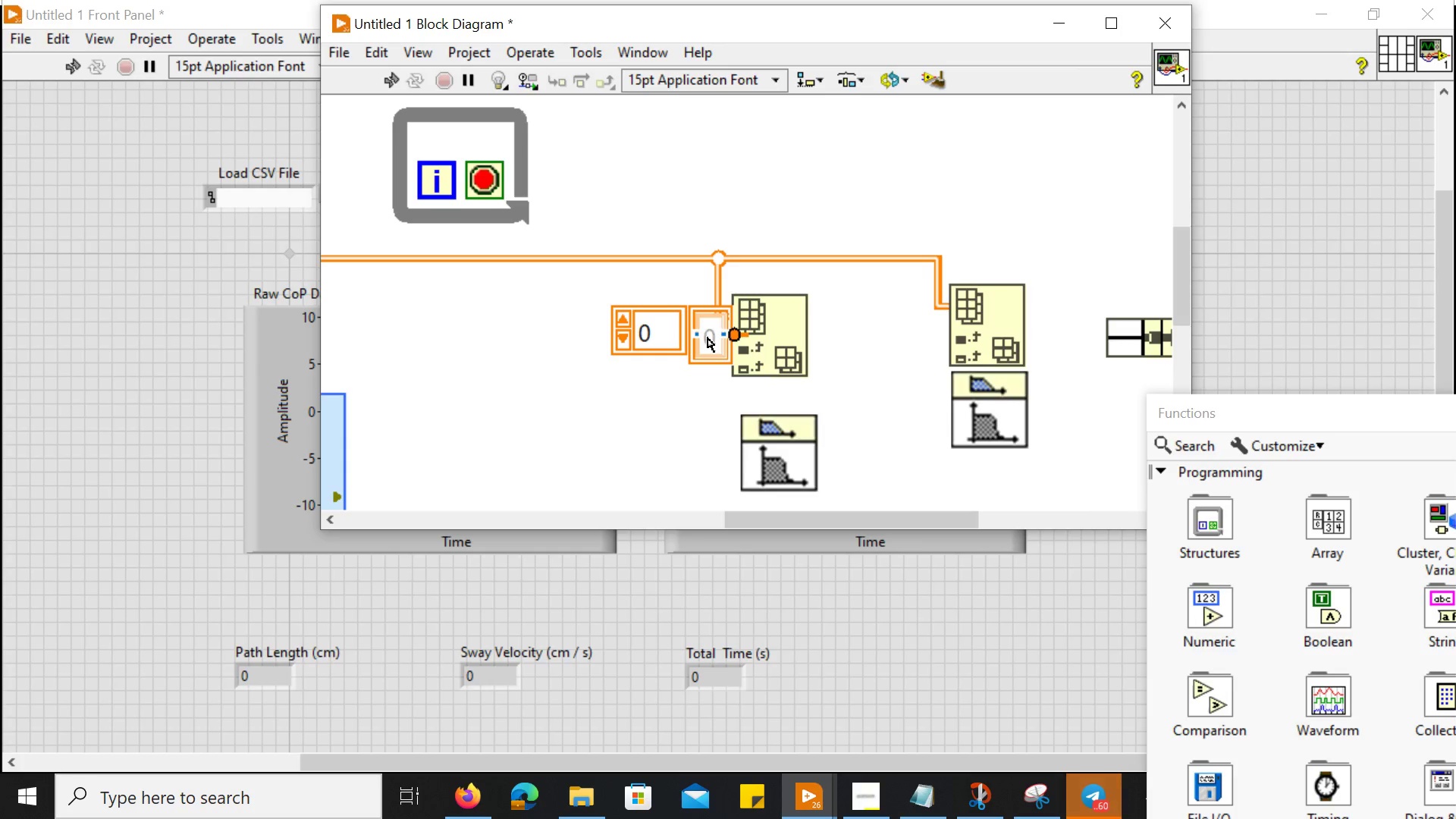 
left_click([708, 337])
 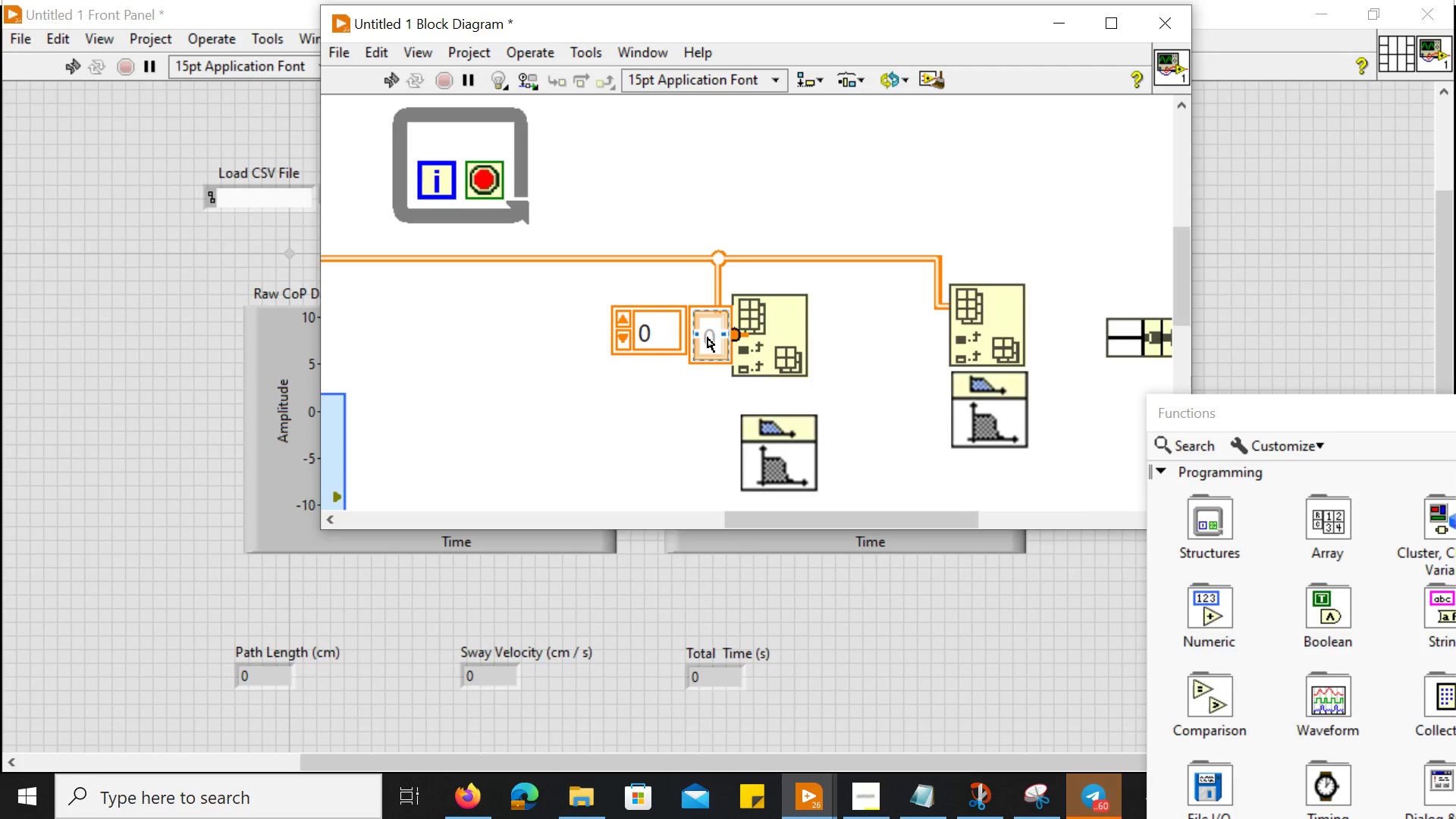 
key(1)
 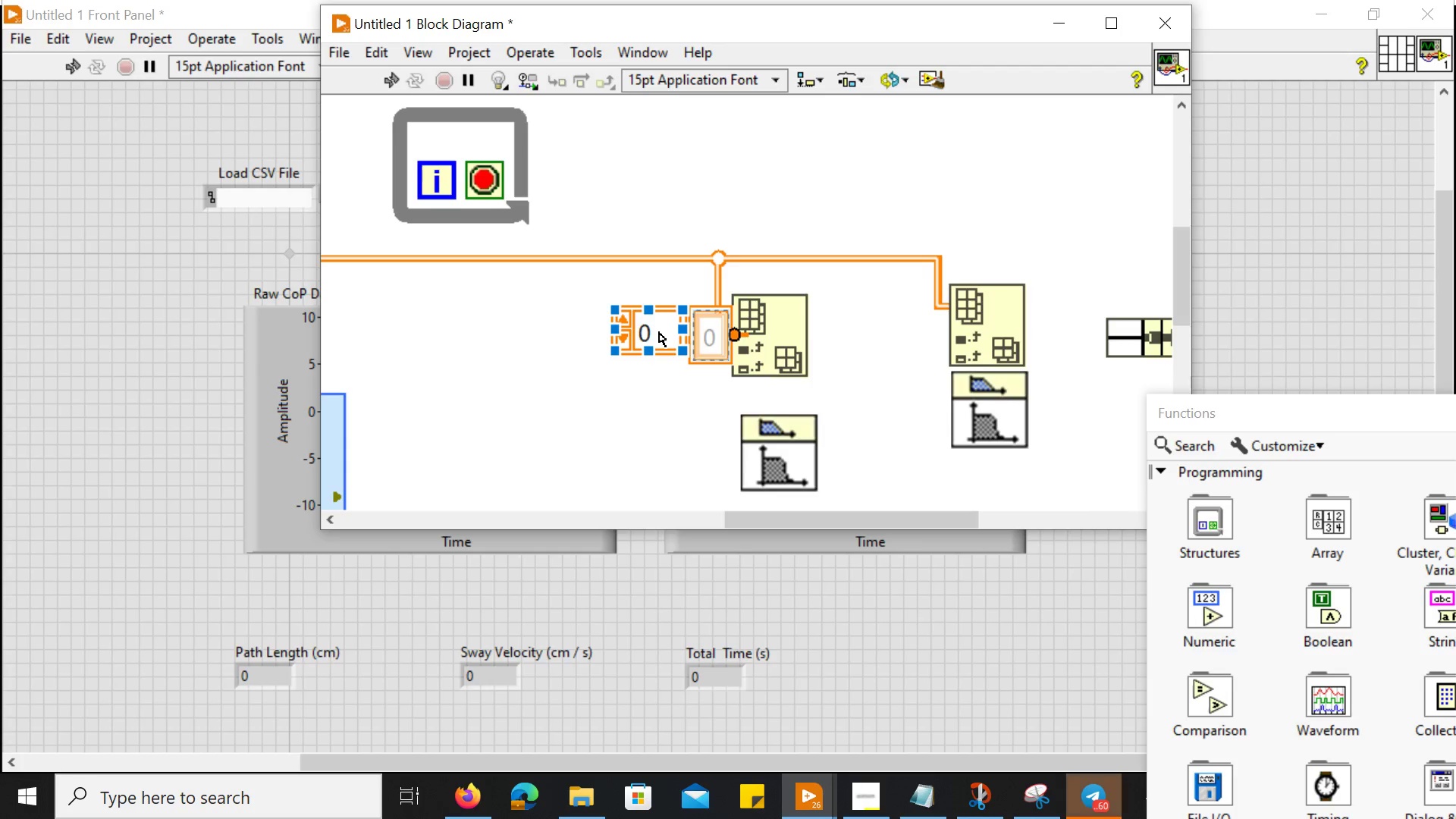 
left_click([670, 433])
 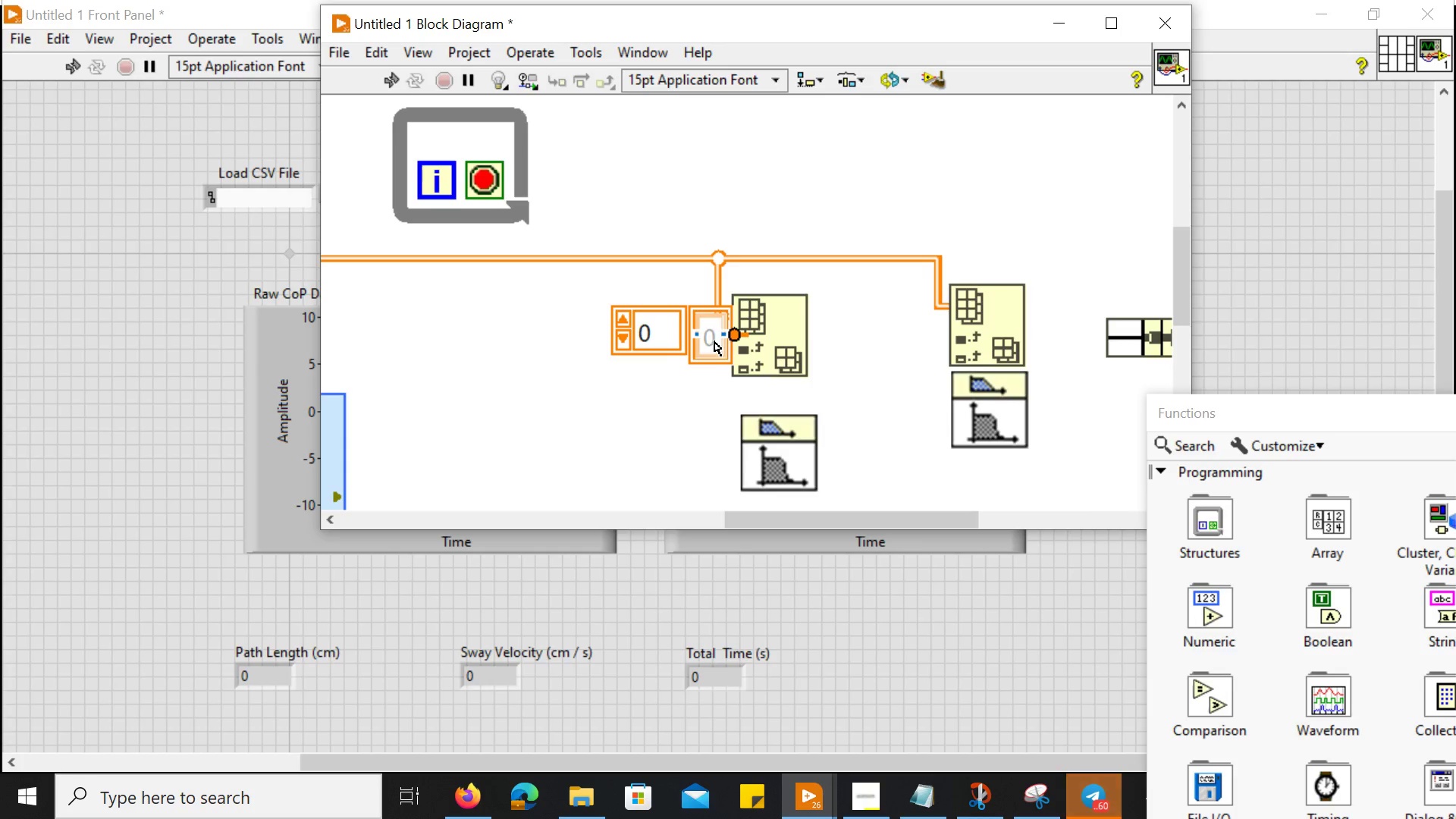 
double_click([714, 341])
 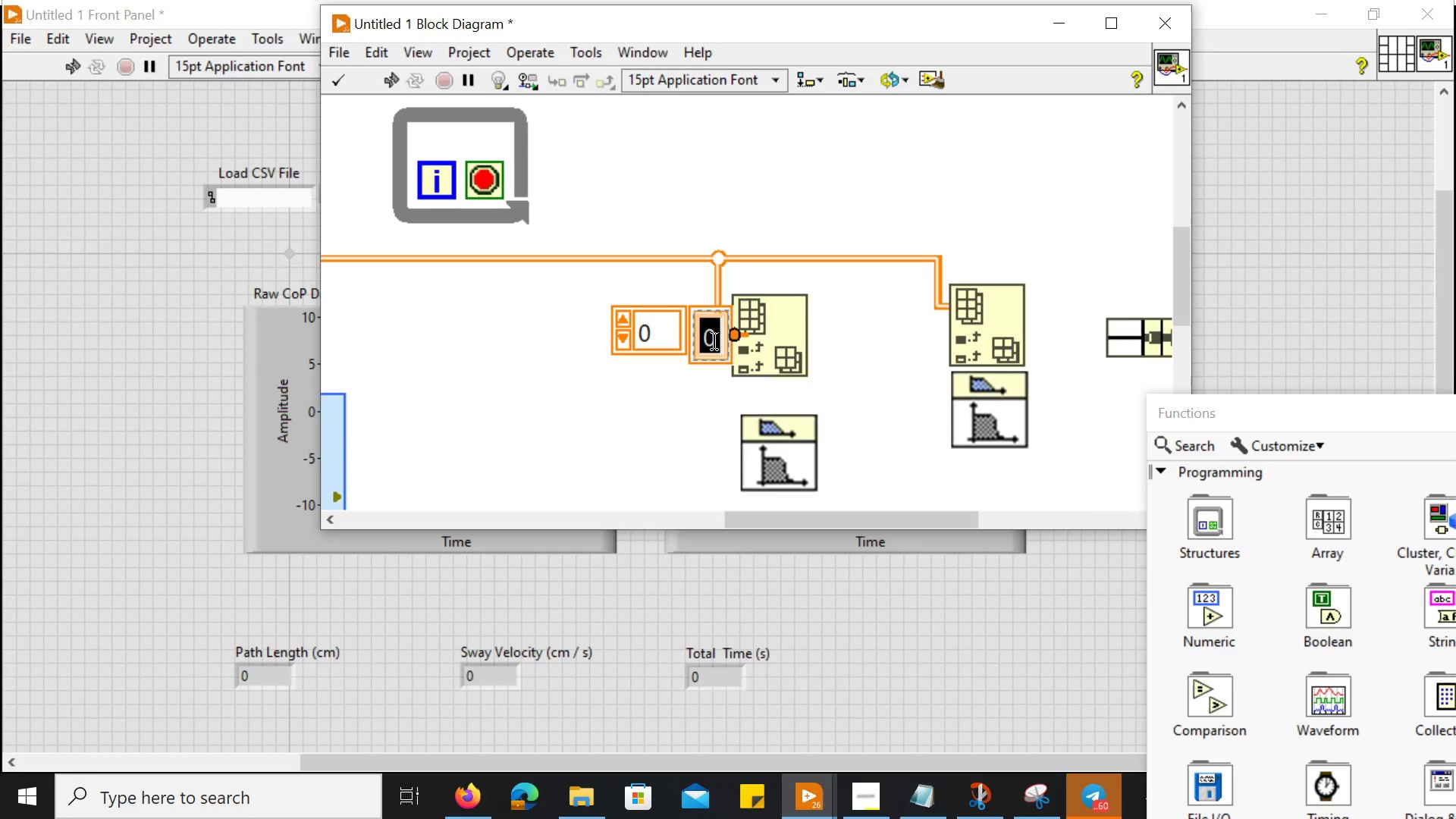 
key(1)
 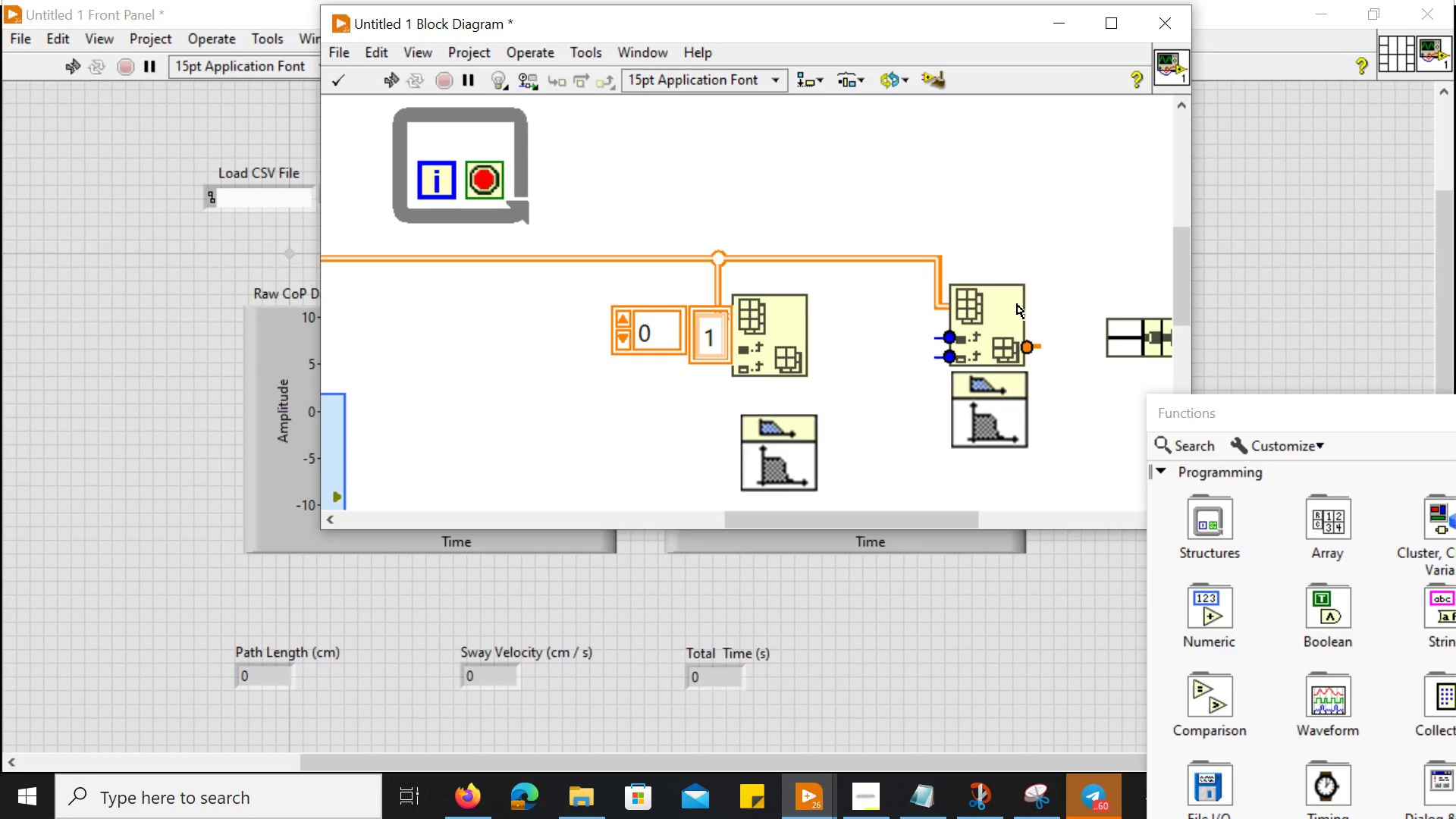 
left_click([1018, 312])
 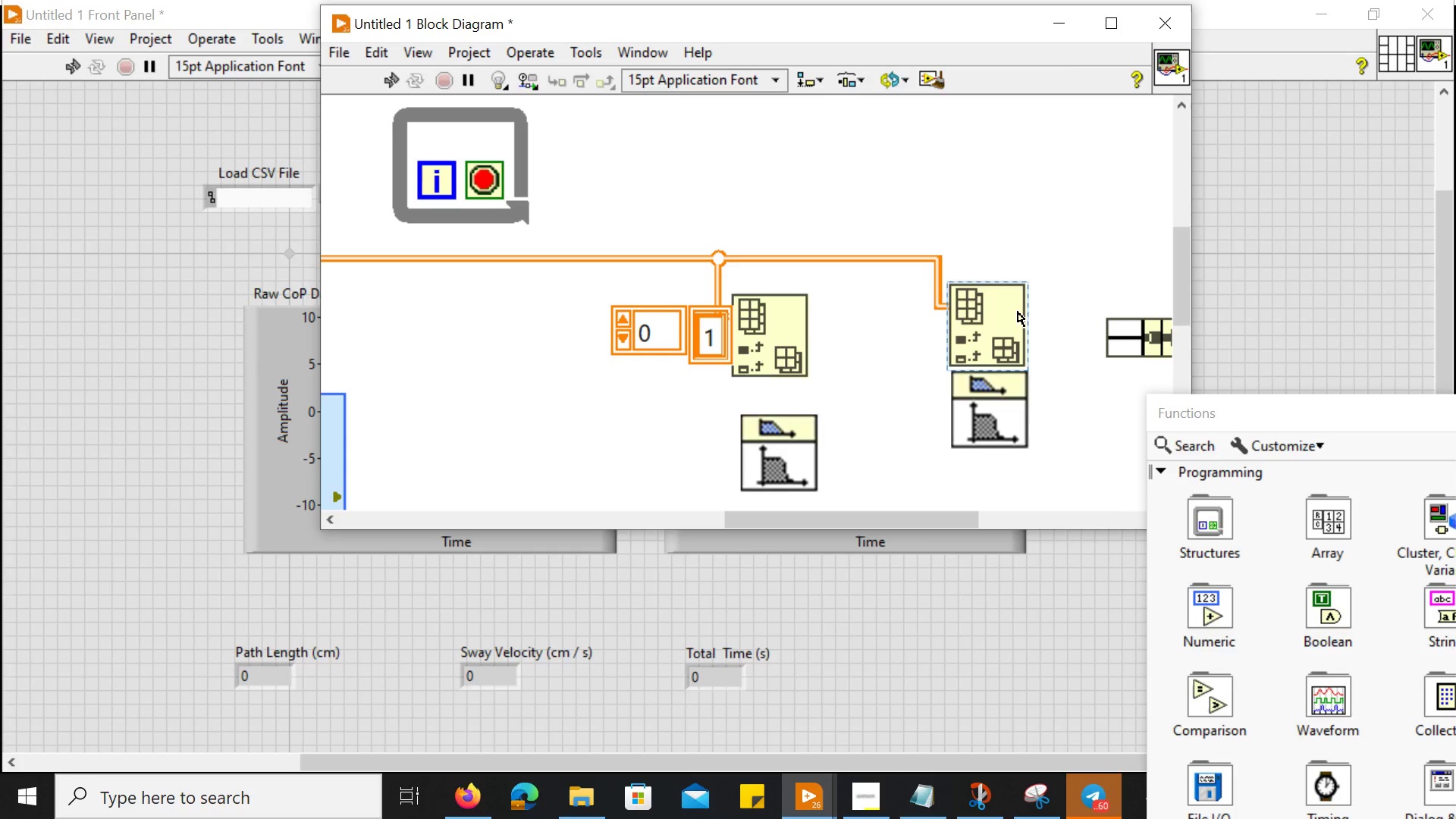 
right_click([1018, 312])
 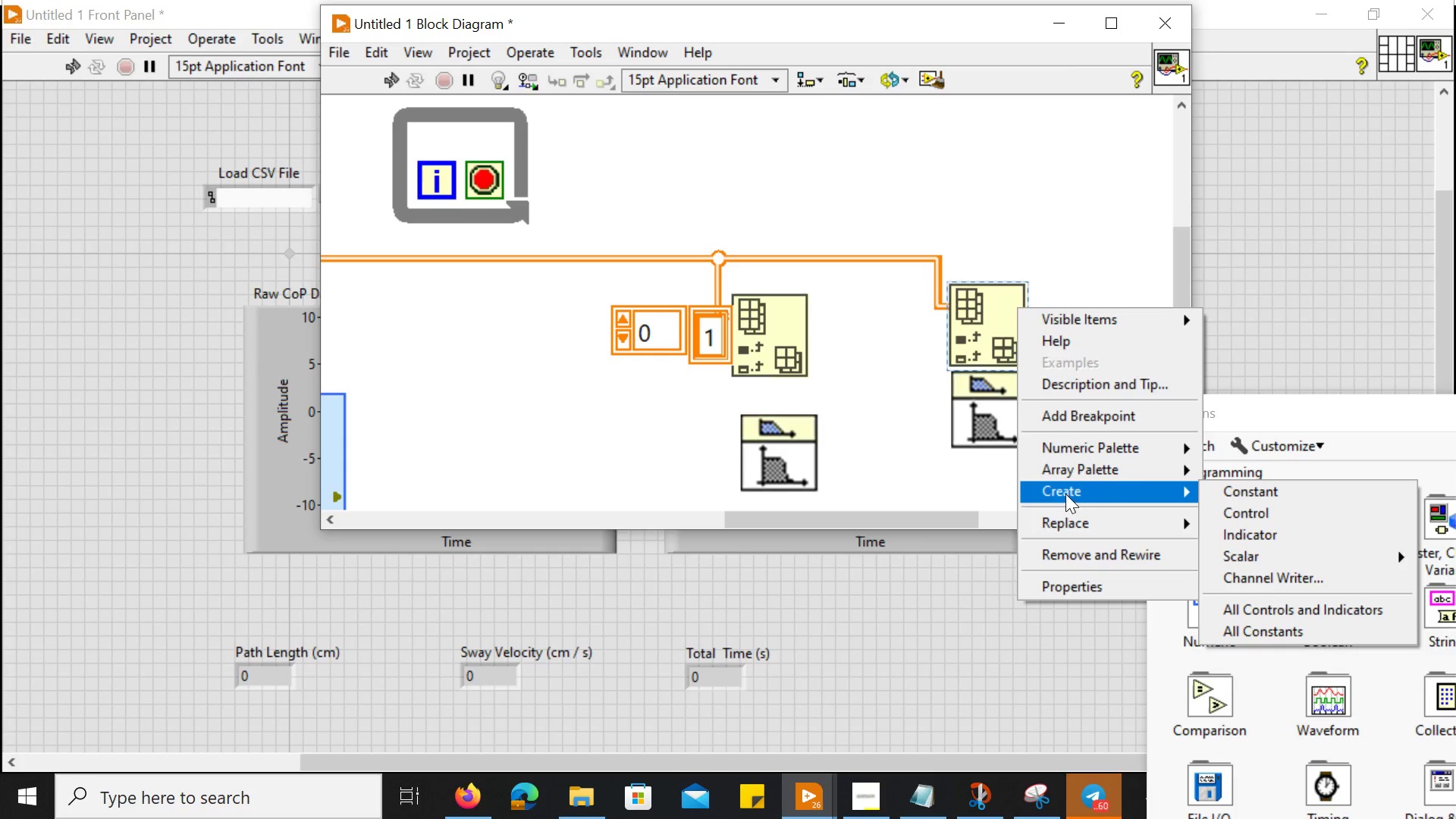 
left_click([1254, 494])
 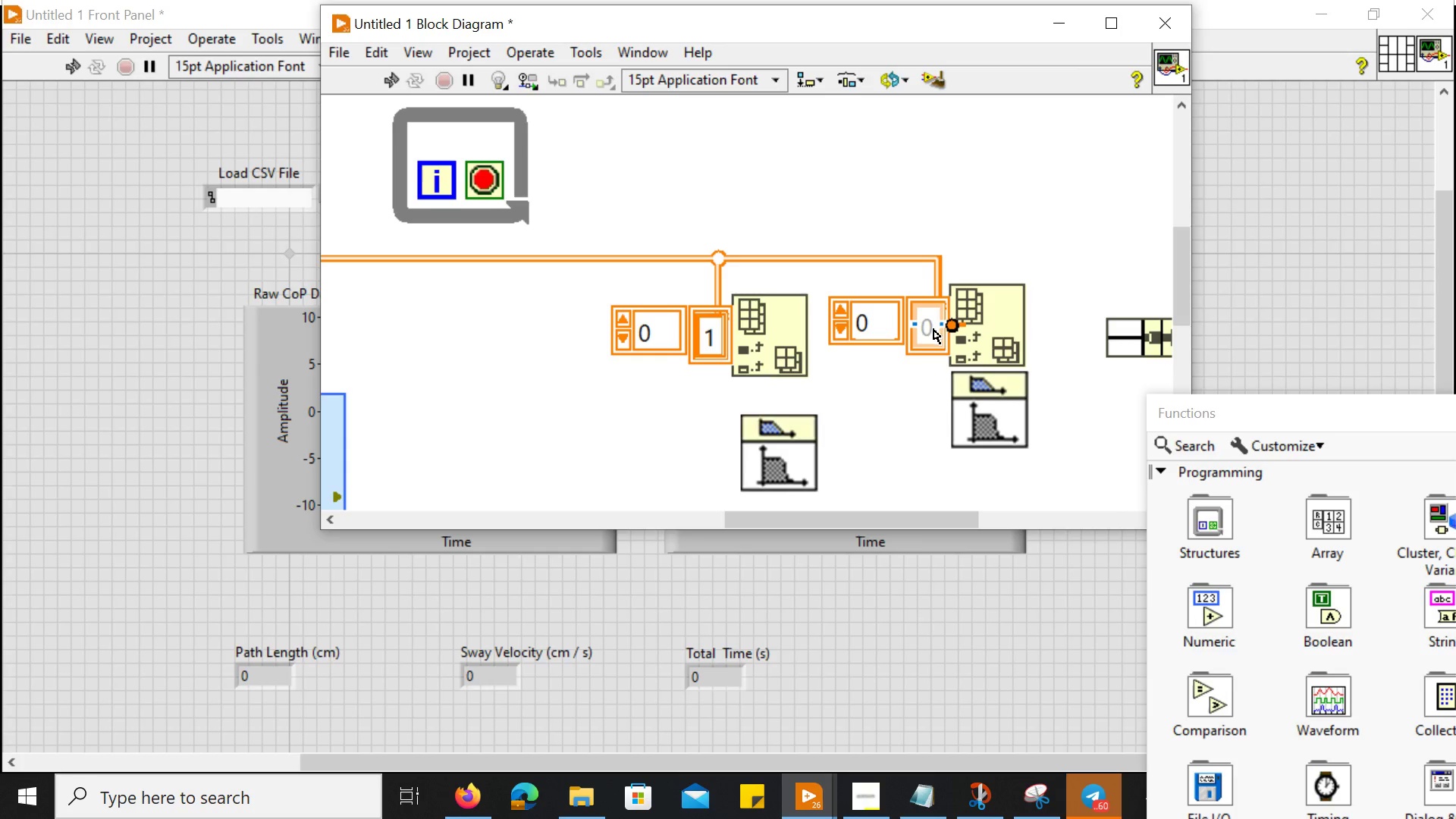 
double_click([934, 329])
 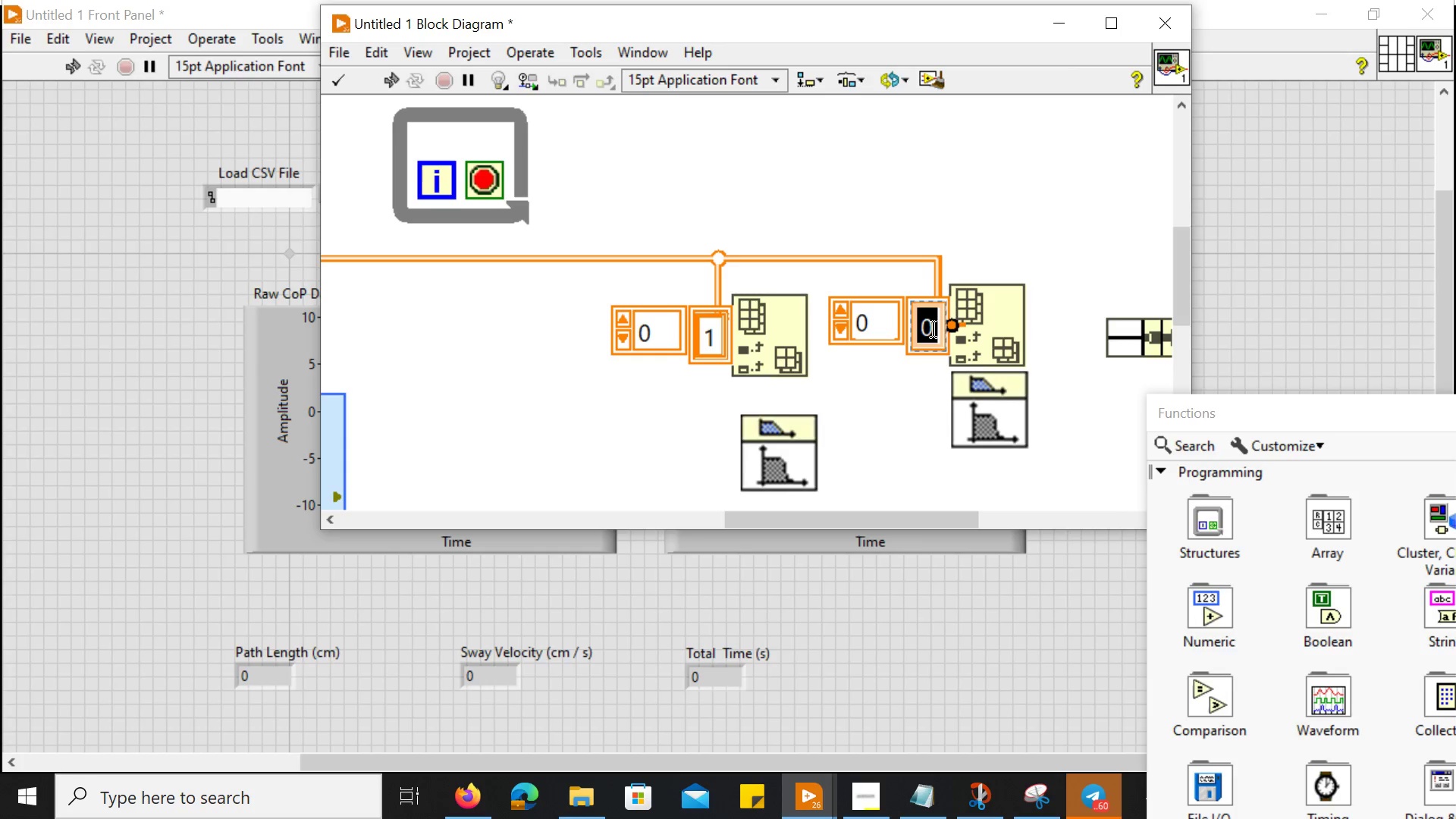 
key(2)
 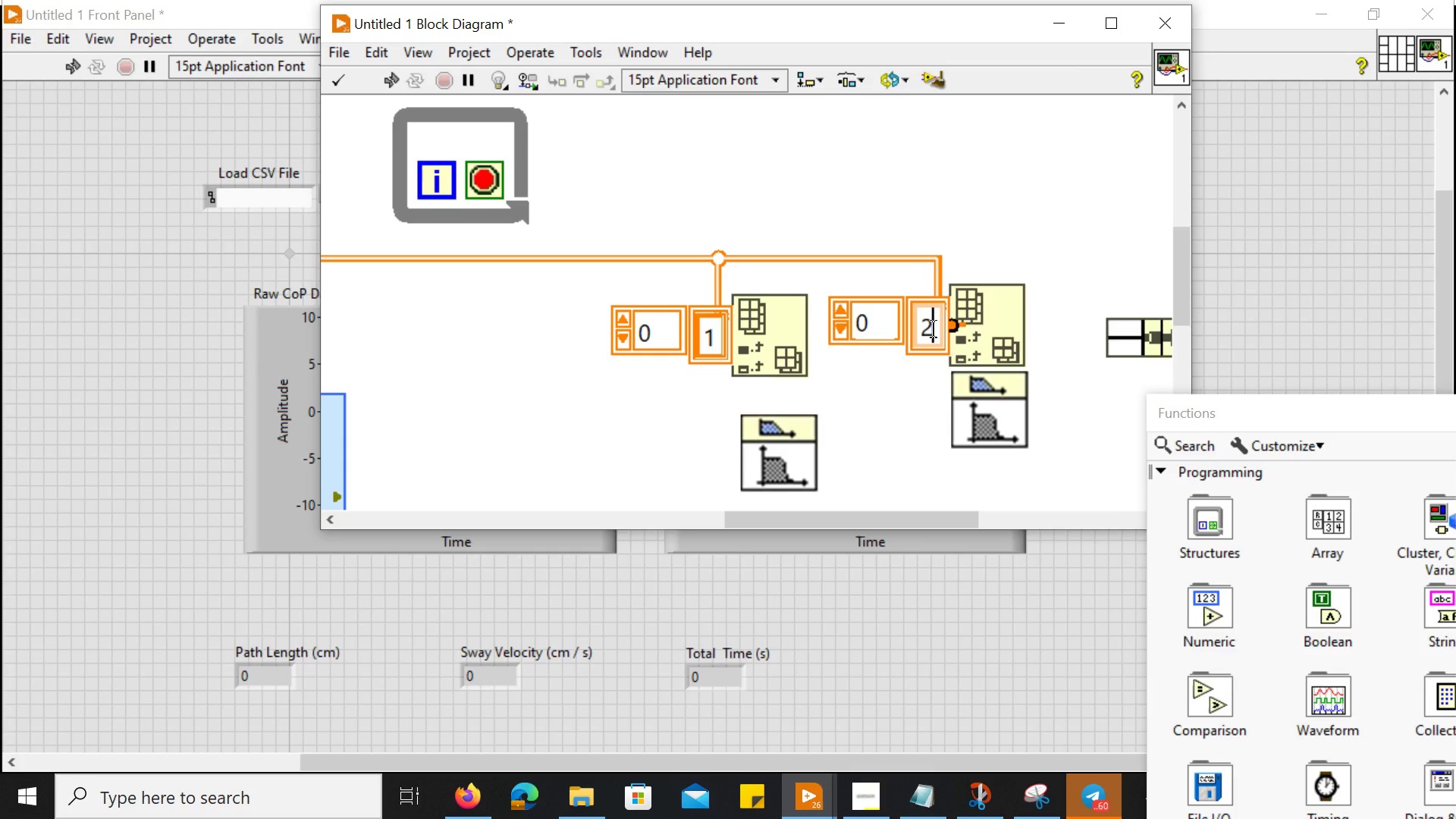 
wait(8.75)
 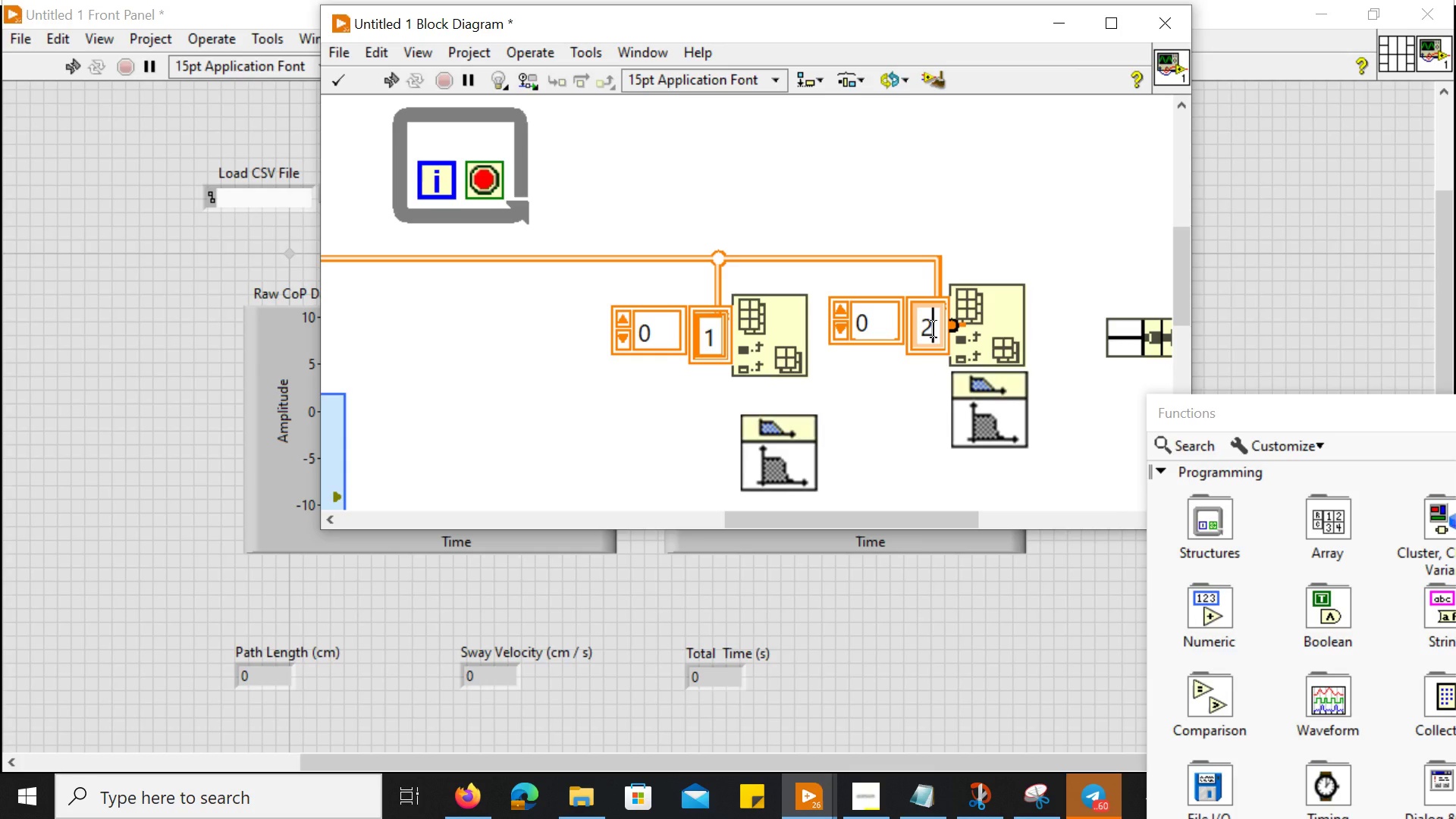 
scroll: coordinate [934, 329], scroll_direction: down, amount: 1.0
 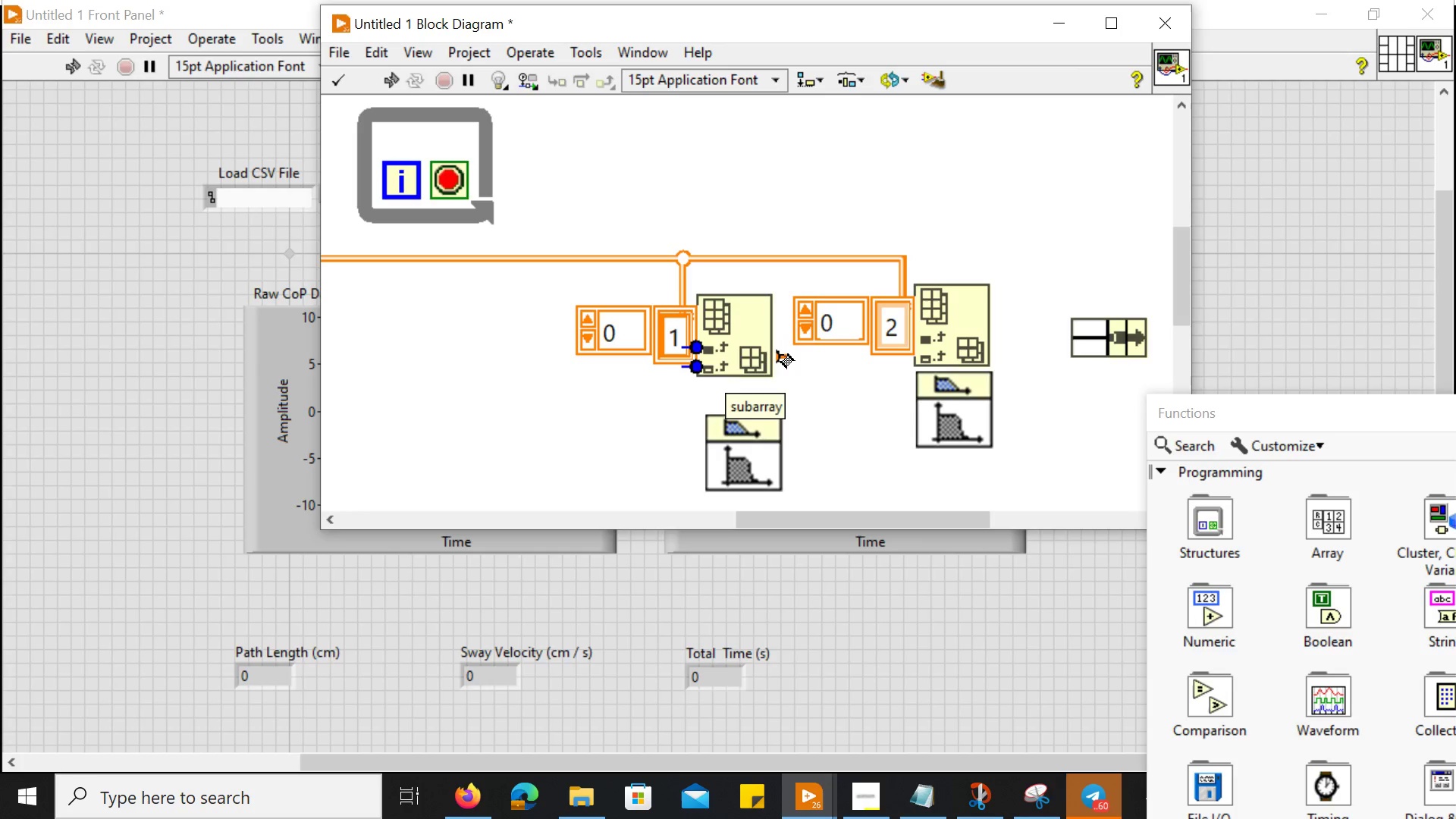 
left_click_drag(start_coordinate=[781, 355], to_coordinate=[697, 422])
 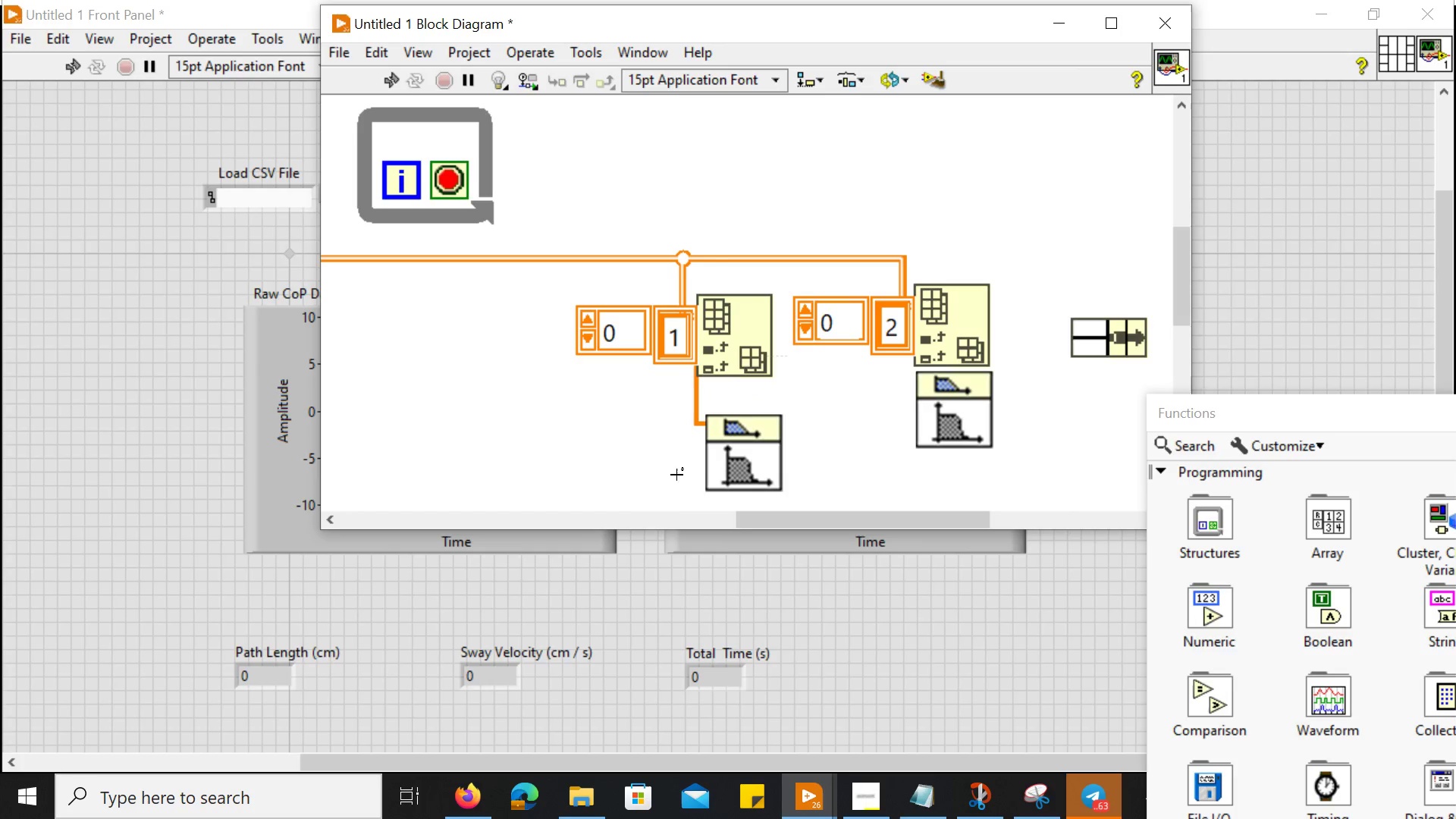 
key(Control+ControlLeft)
 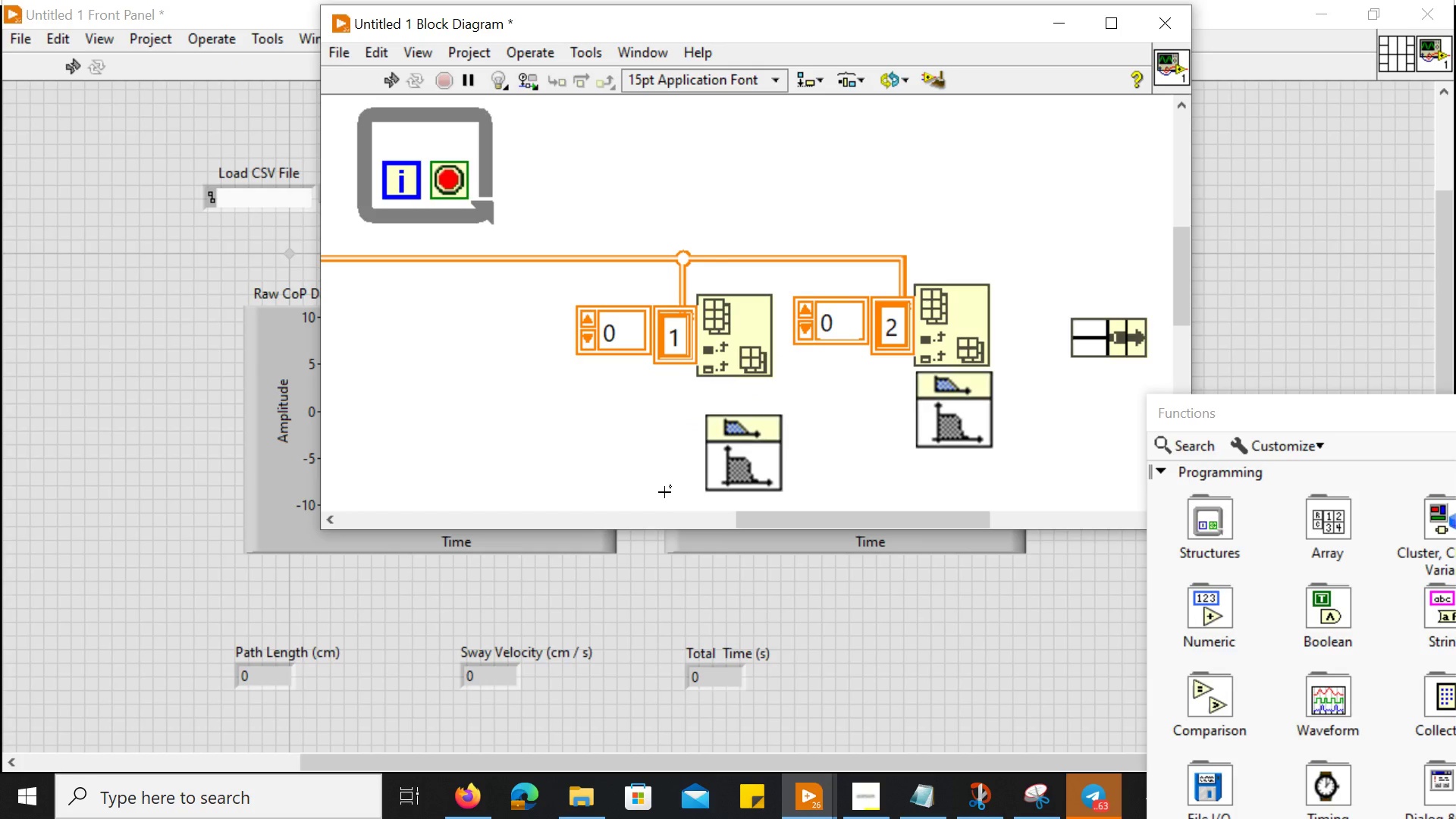 
key(Control+Z)
 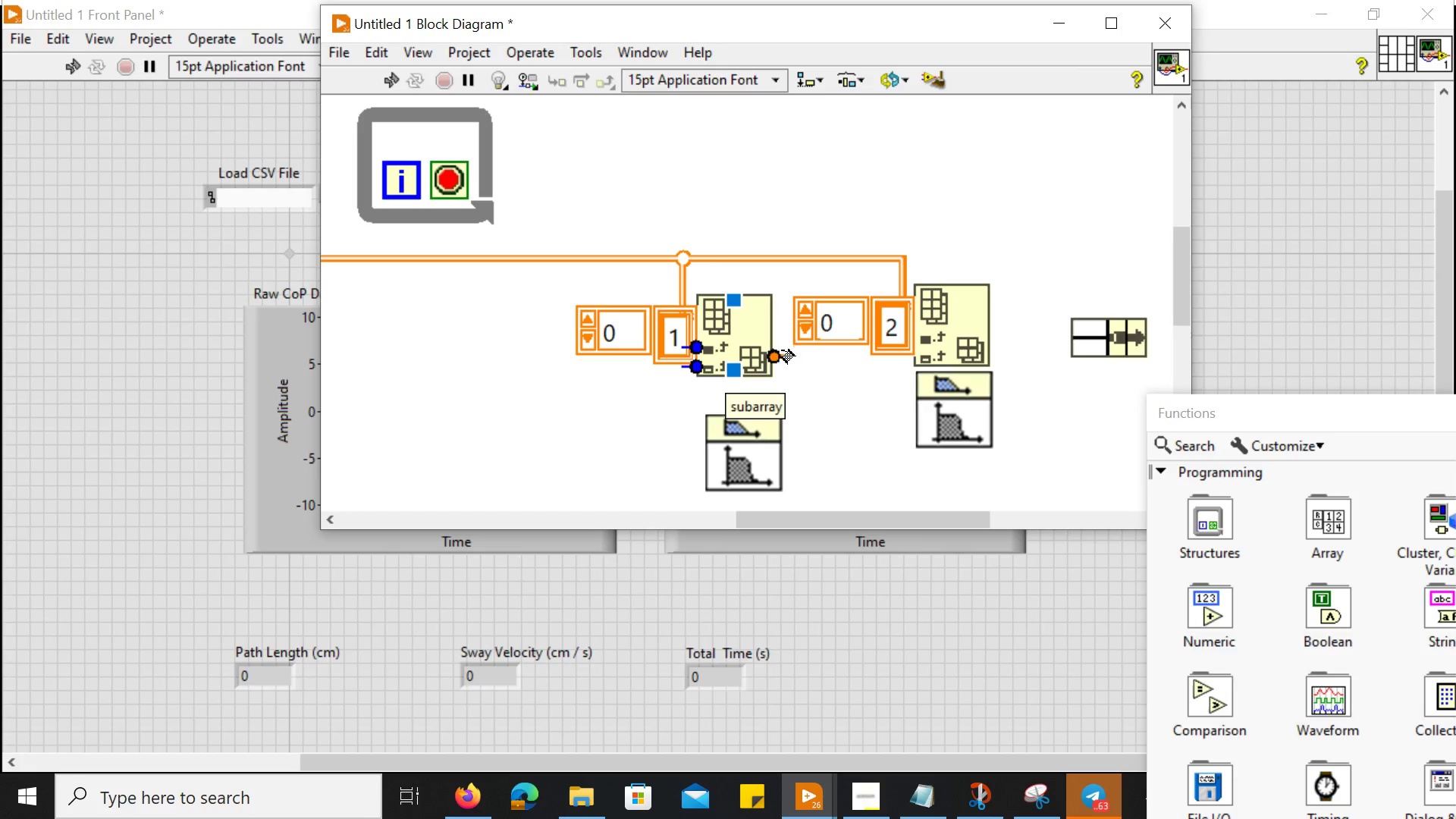 
left_click_drag(start_coordinate=[782, 353], to_coordinate=[697, 426])
 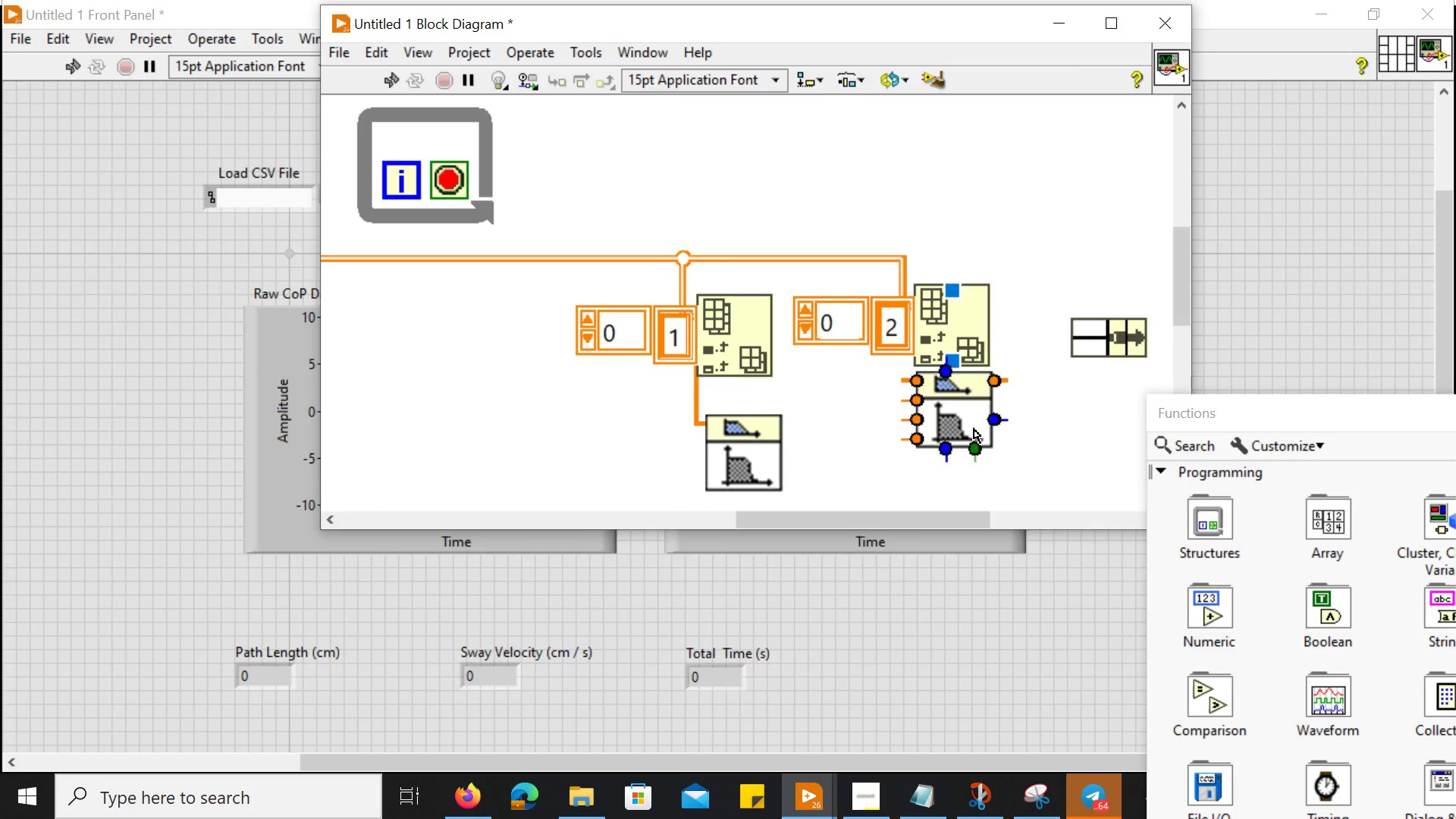 
left_click_drag(start_coordinate=[973, 429], to_coordinate=[976, 461])
 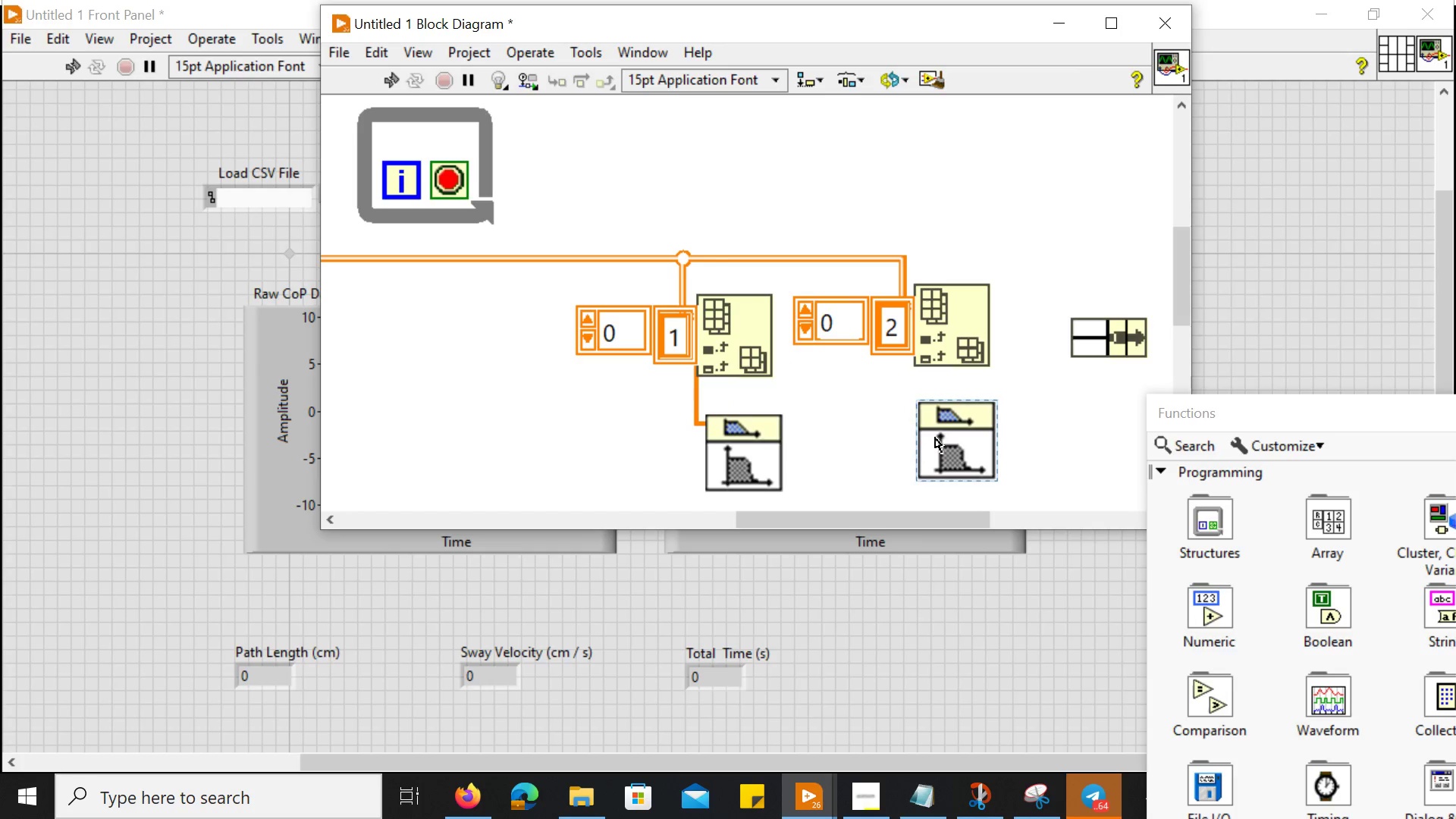 
left_click([1021, 450])
 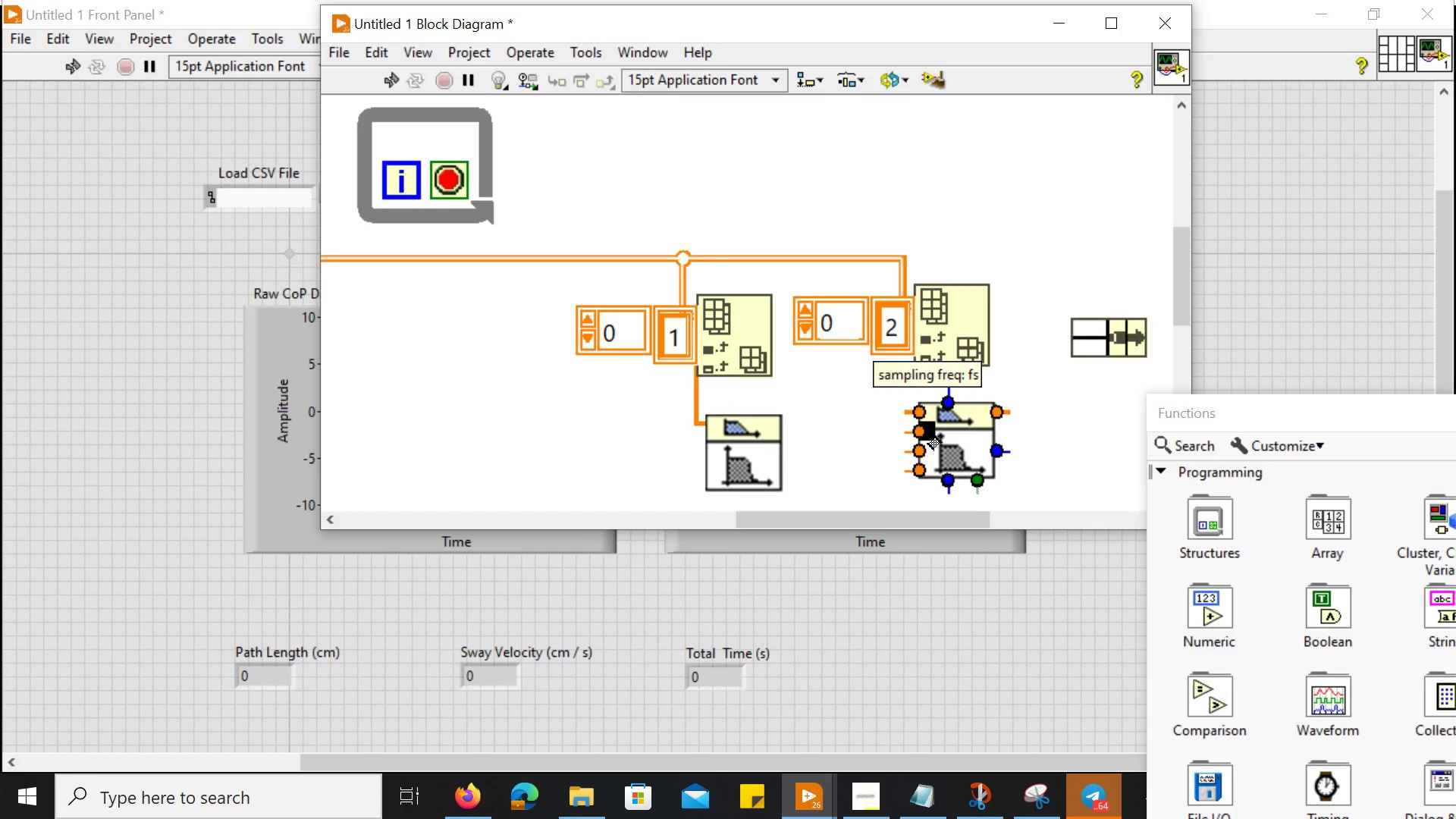 
mouse_move([918, 401])
 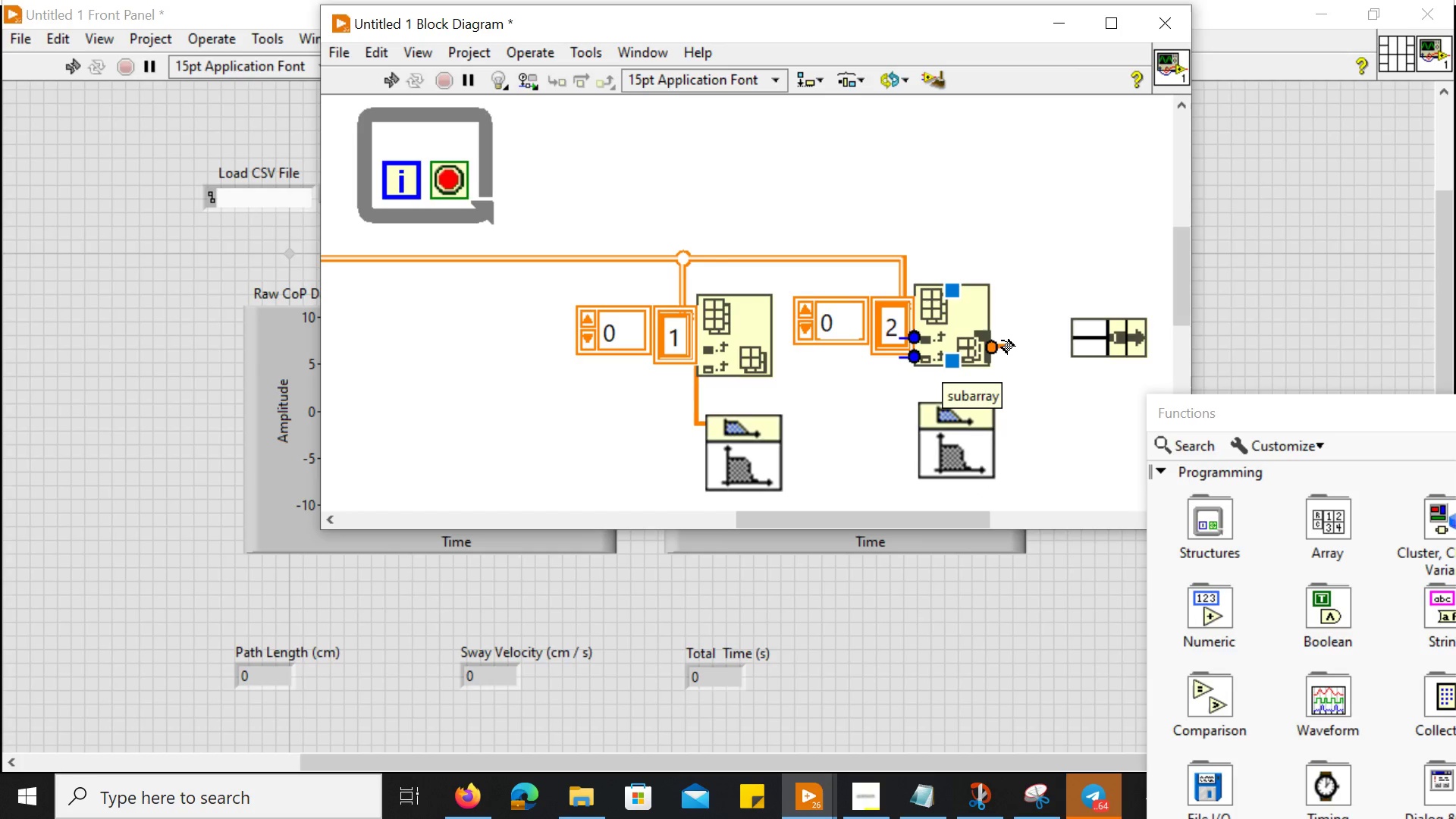 
left_click_drag(start_coordinate=[1002, 340], to_coordinate=[908, 416])
 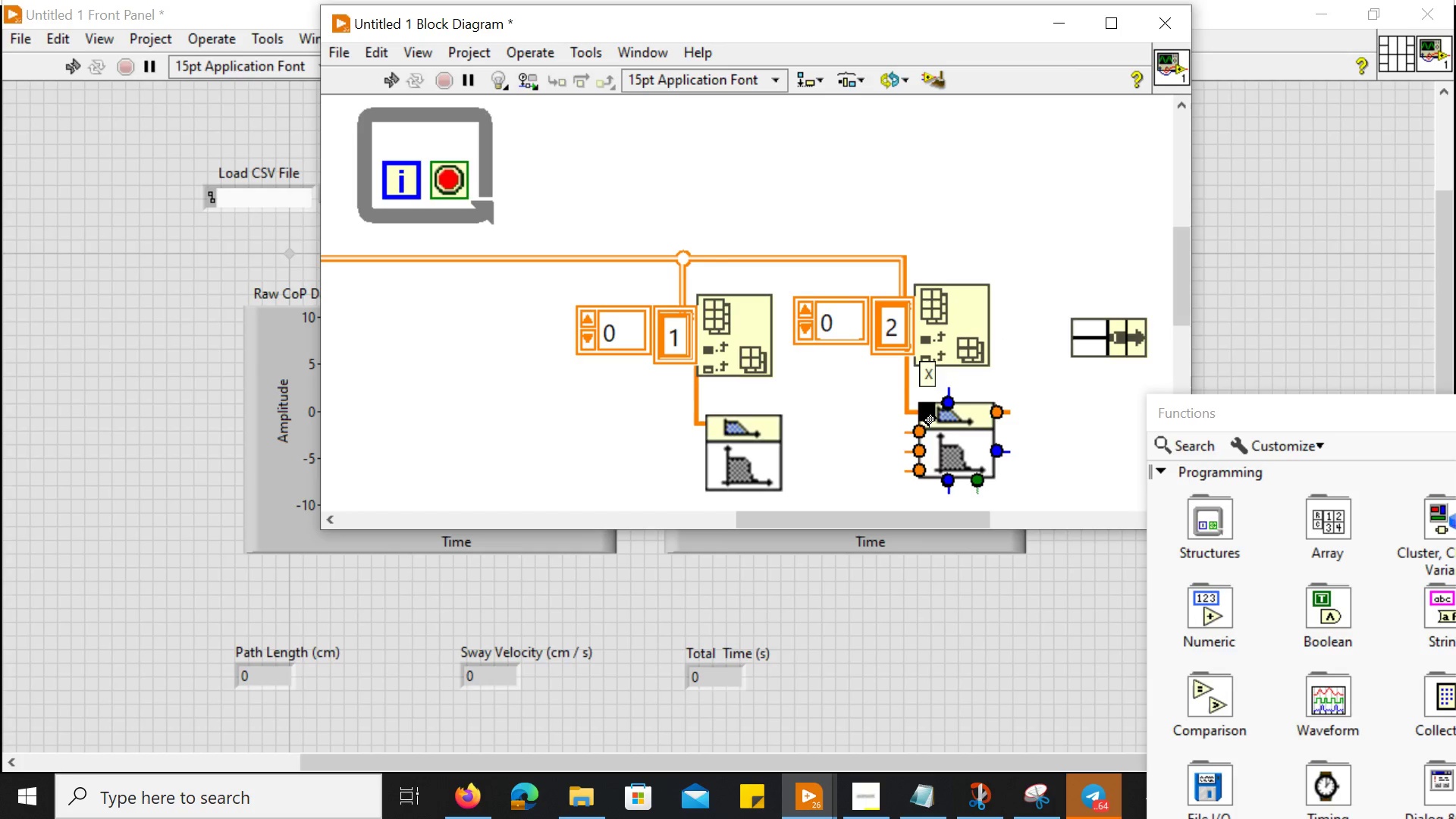 
scroll: coordinate [874, 471], scroll_direction: down, amount: 6.0
 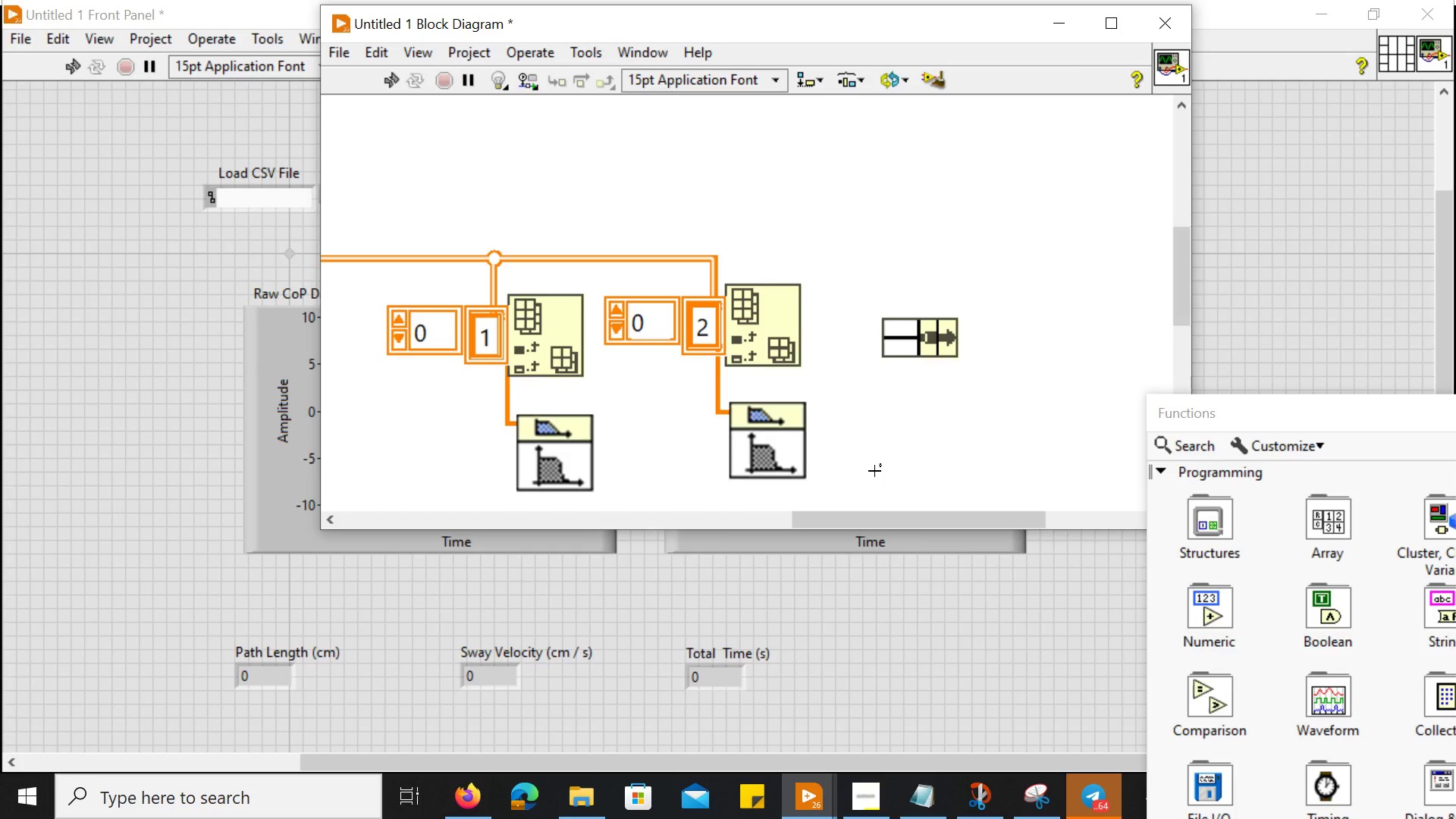 
key(Control+ControlLeft)
 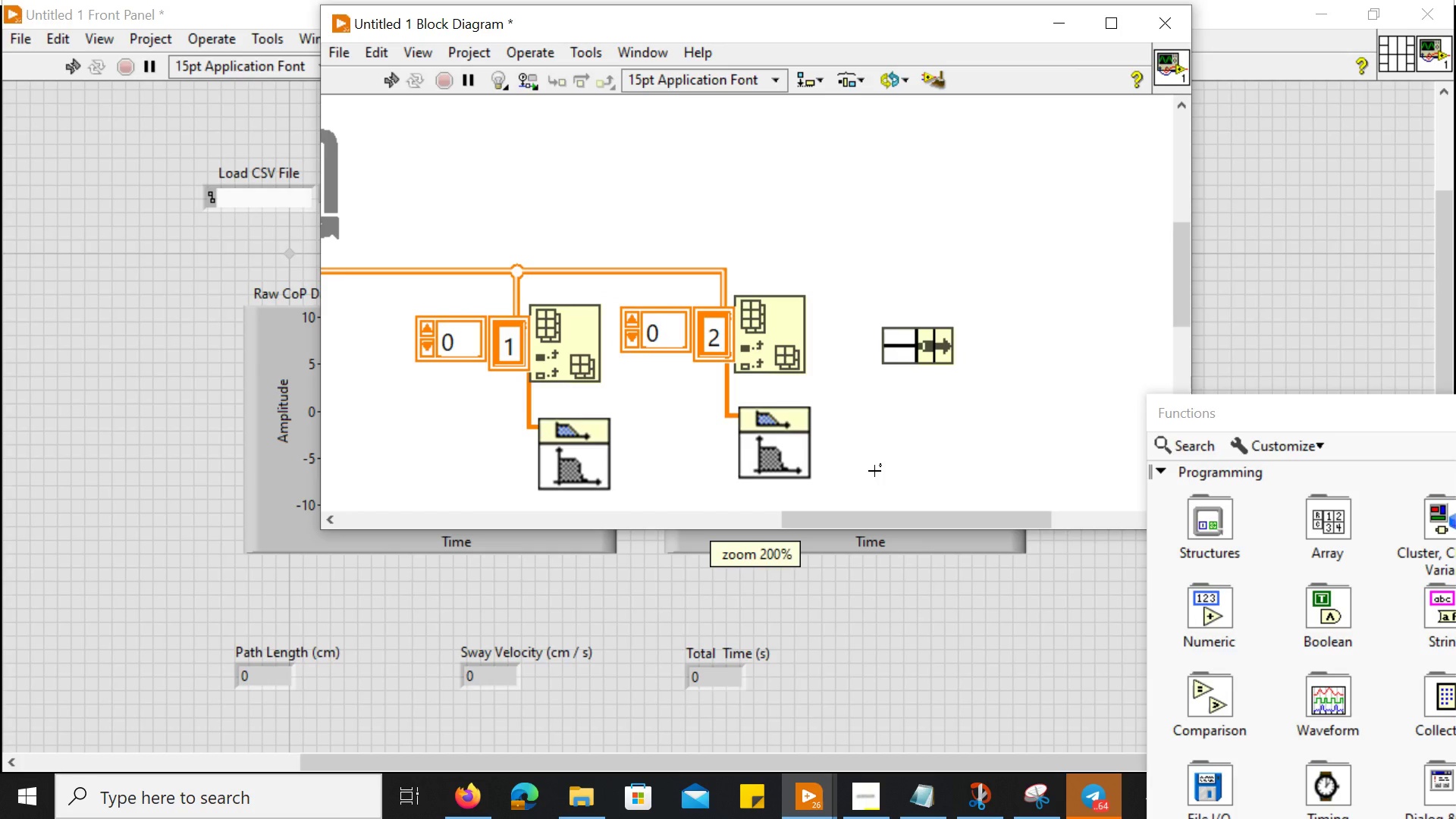 
hold_key(key=ControlLeft, duration=0.44)
 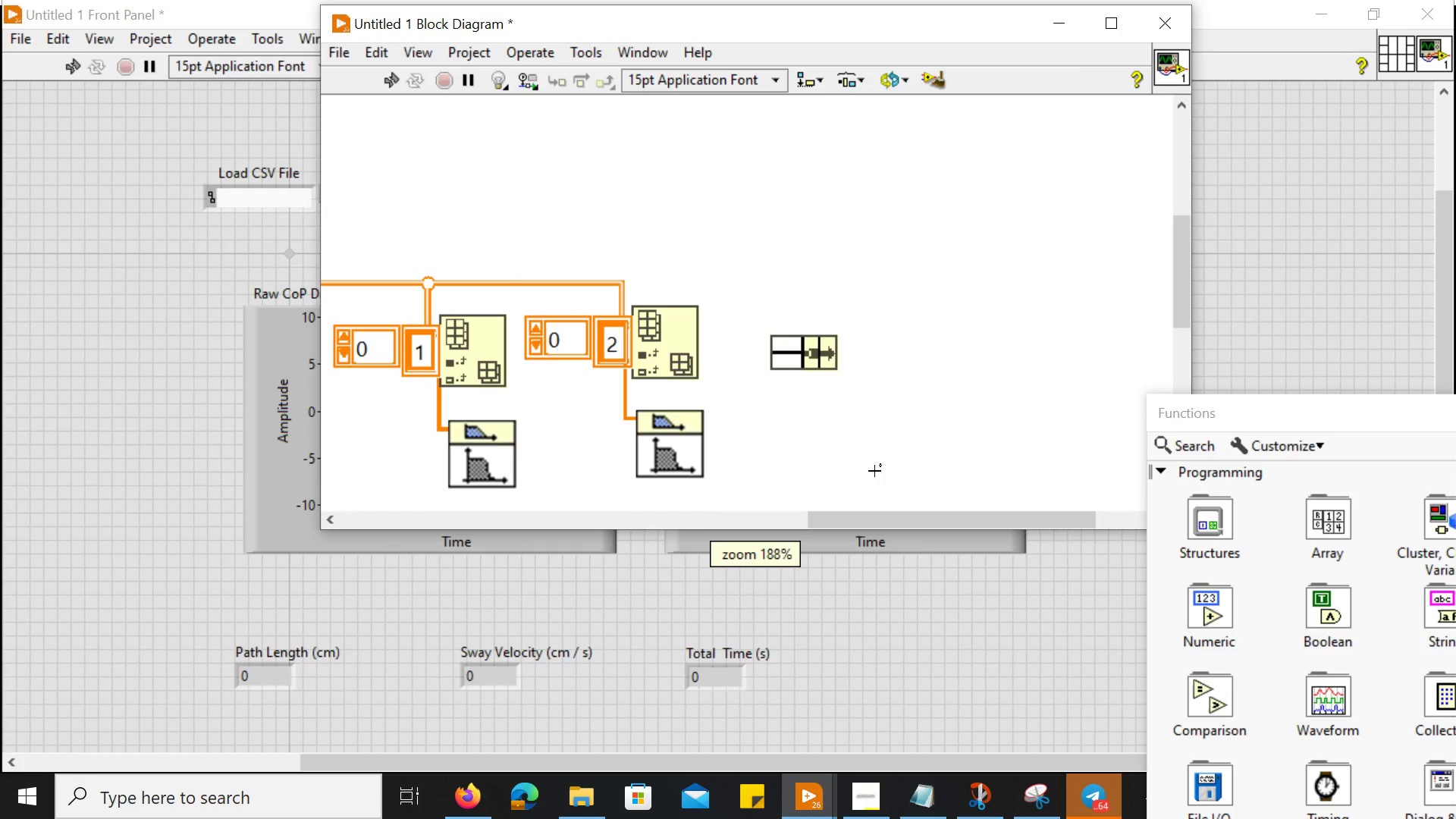 
scroll: coordinate [874, 471], scroll_direction: down, amount: 2.0
 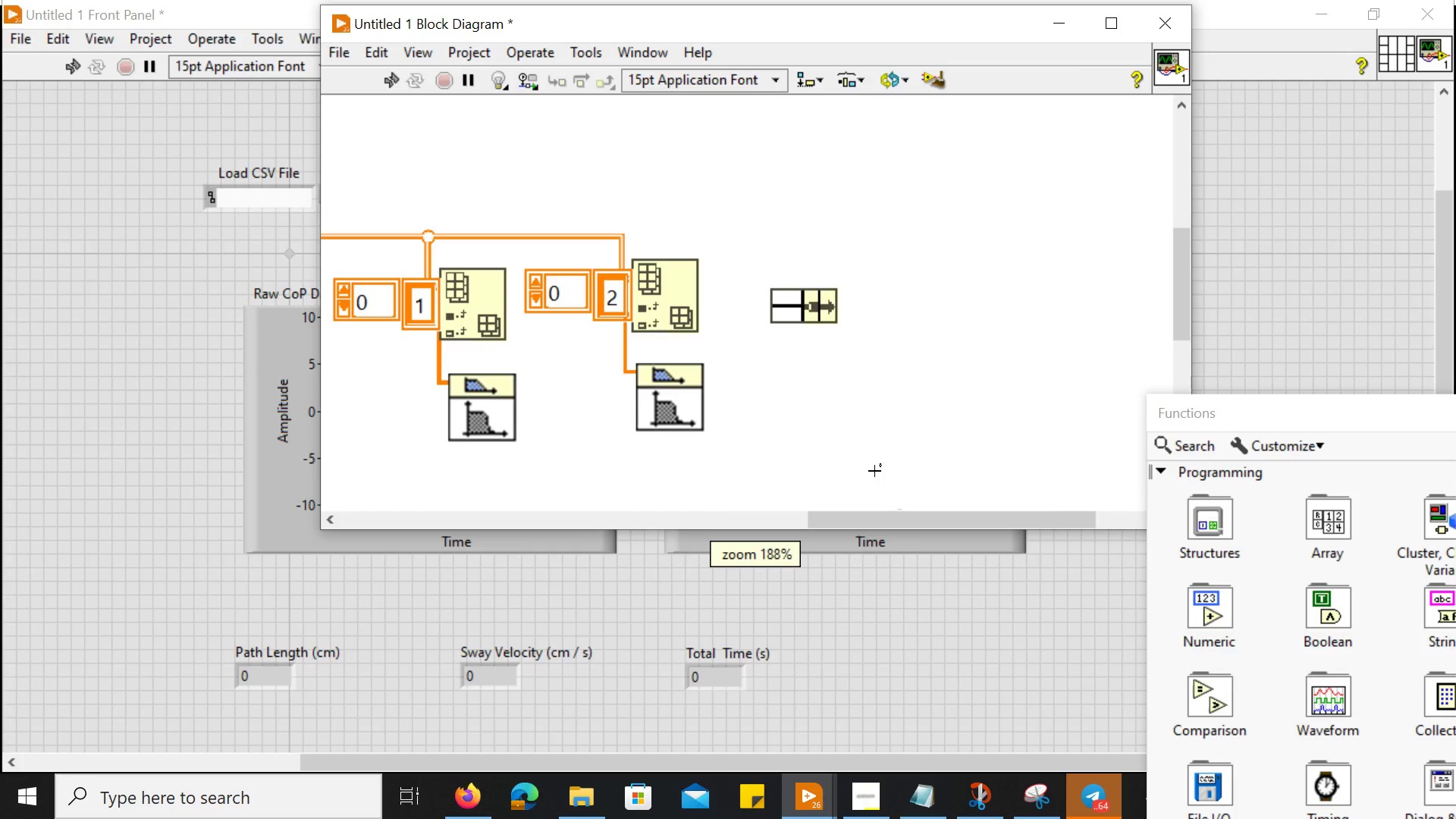 
wait(8.54)
 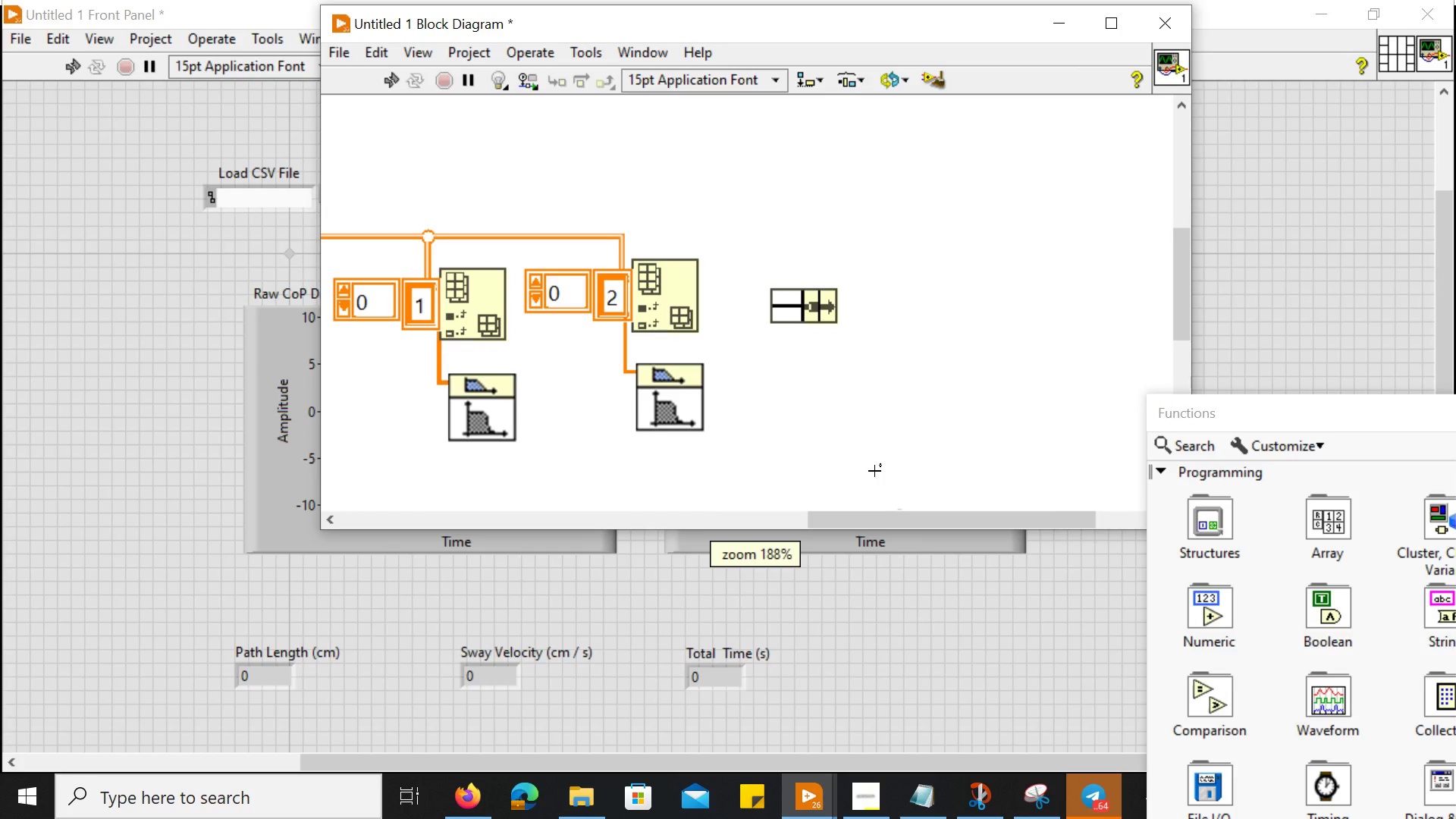 
double_click([490, 399])
 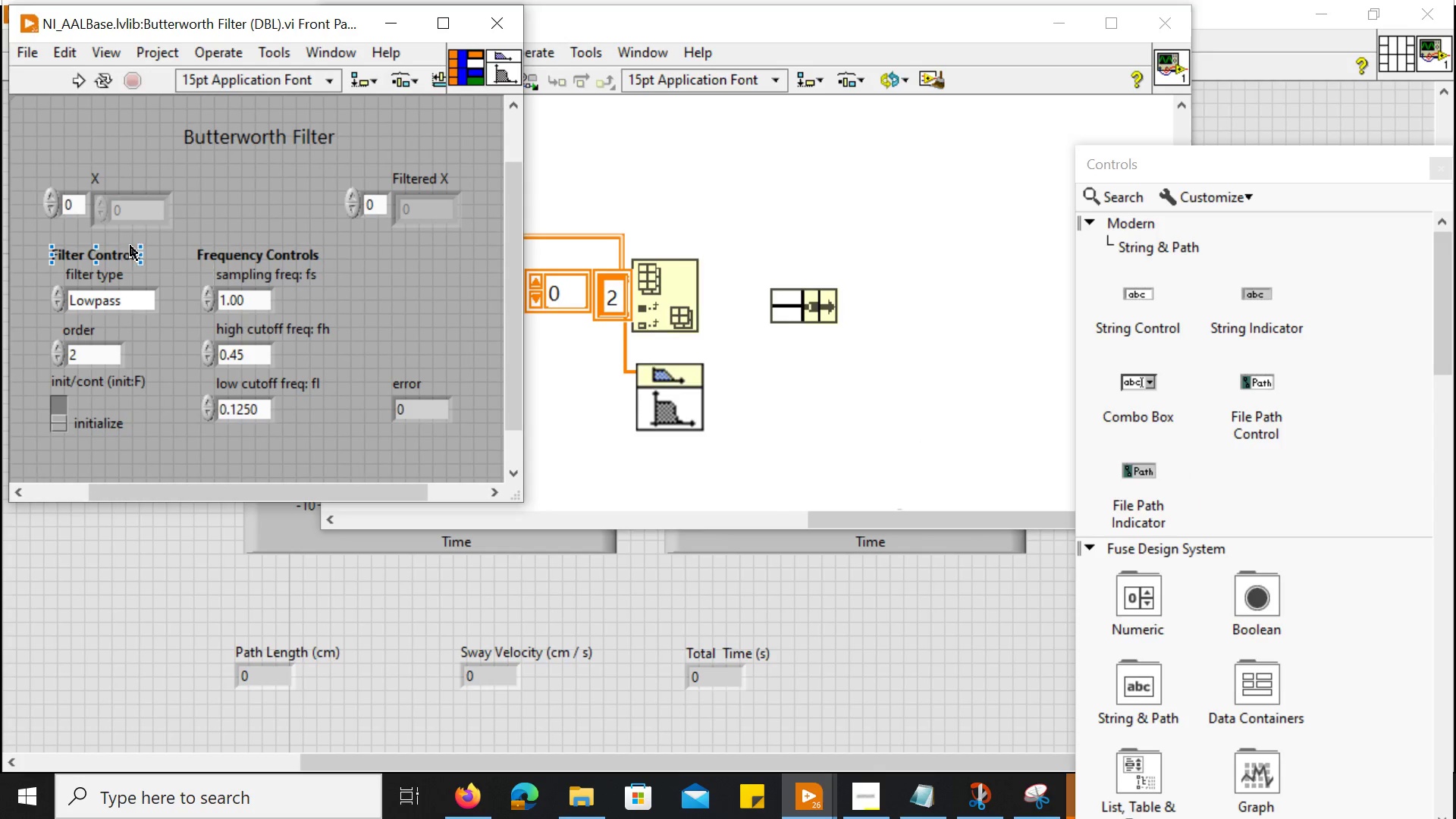 
wait(8.02)
 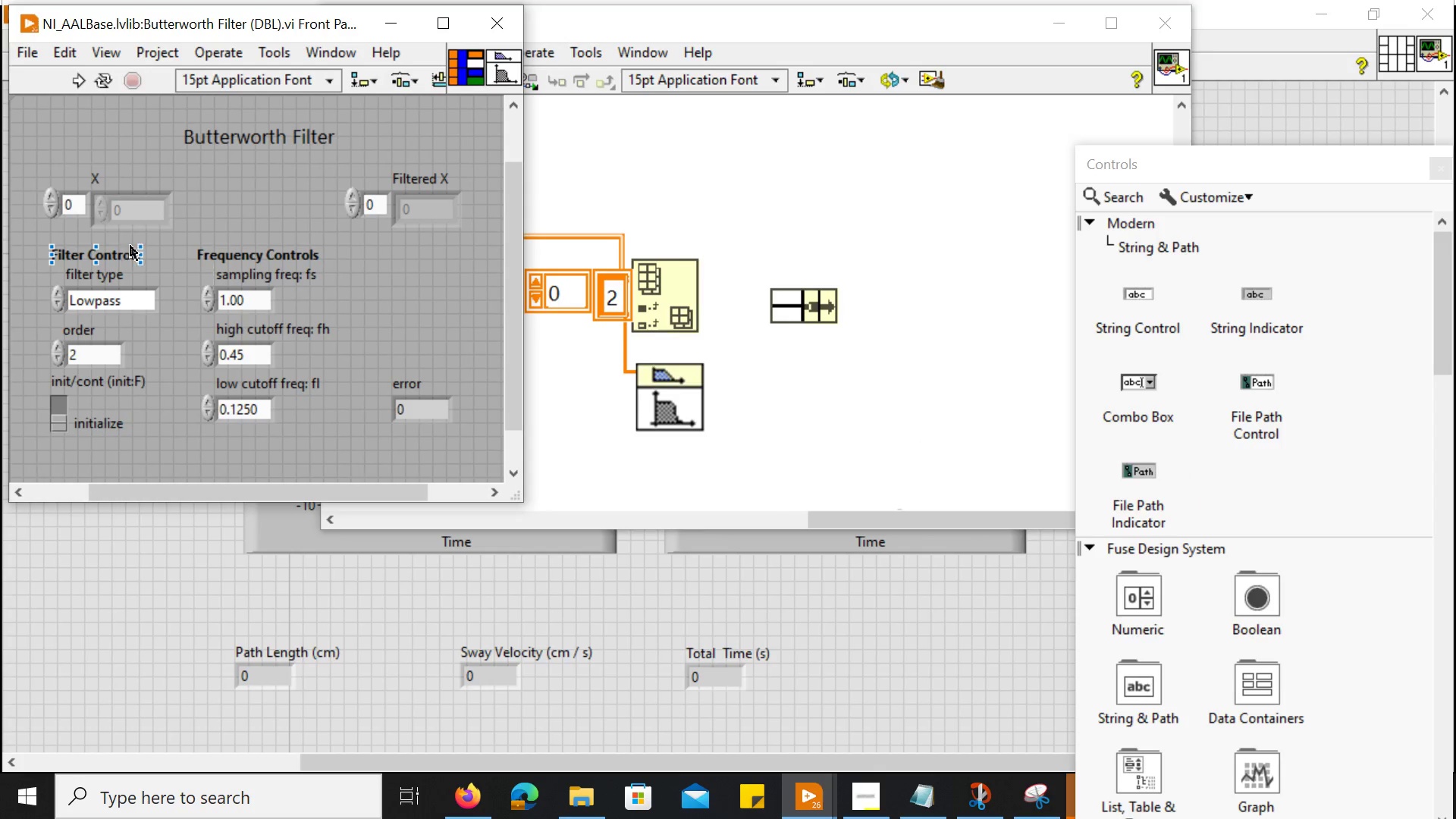 
hold_key(key=ControlLeft, duration=1.05)
 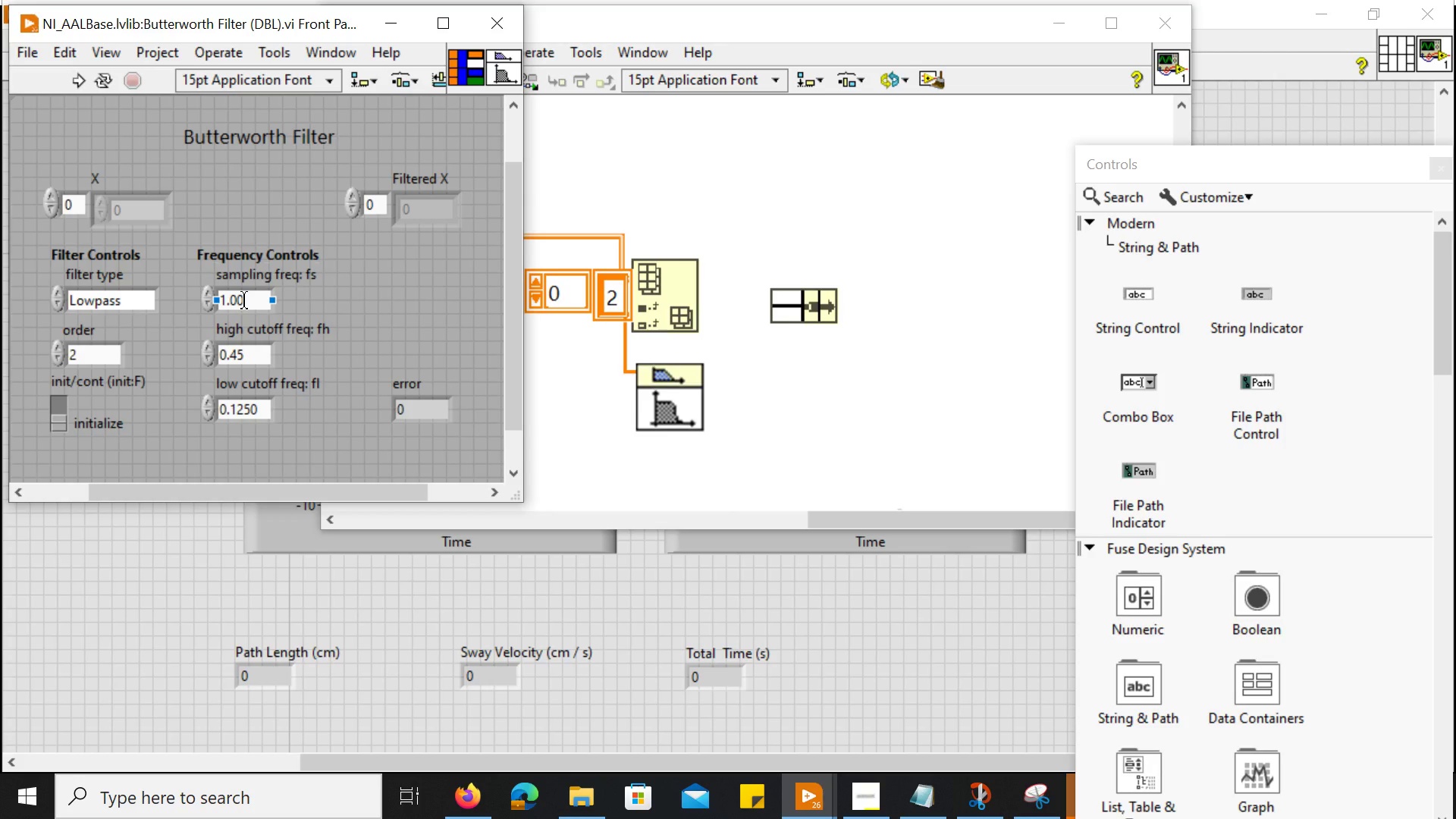 
wait(39.64)
 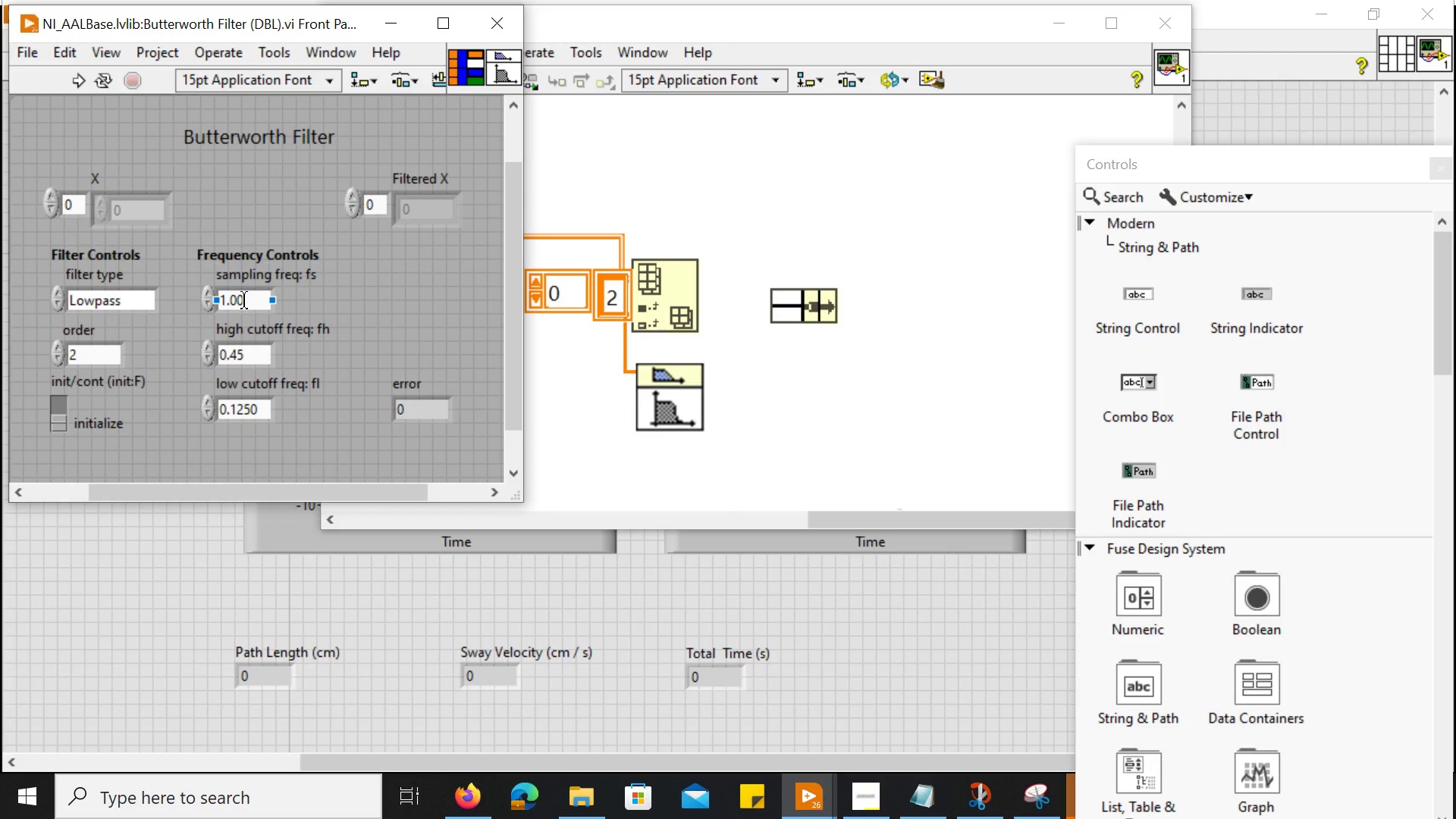 
scroll: coordinate [136, 440], scroll_direction: none, amount: 0.0
 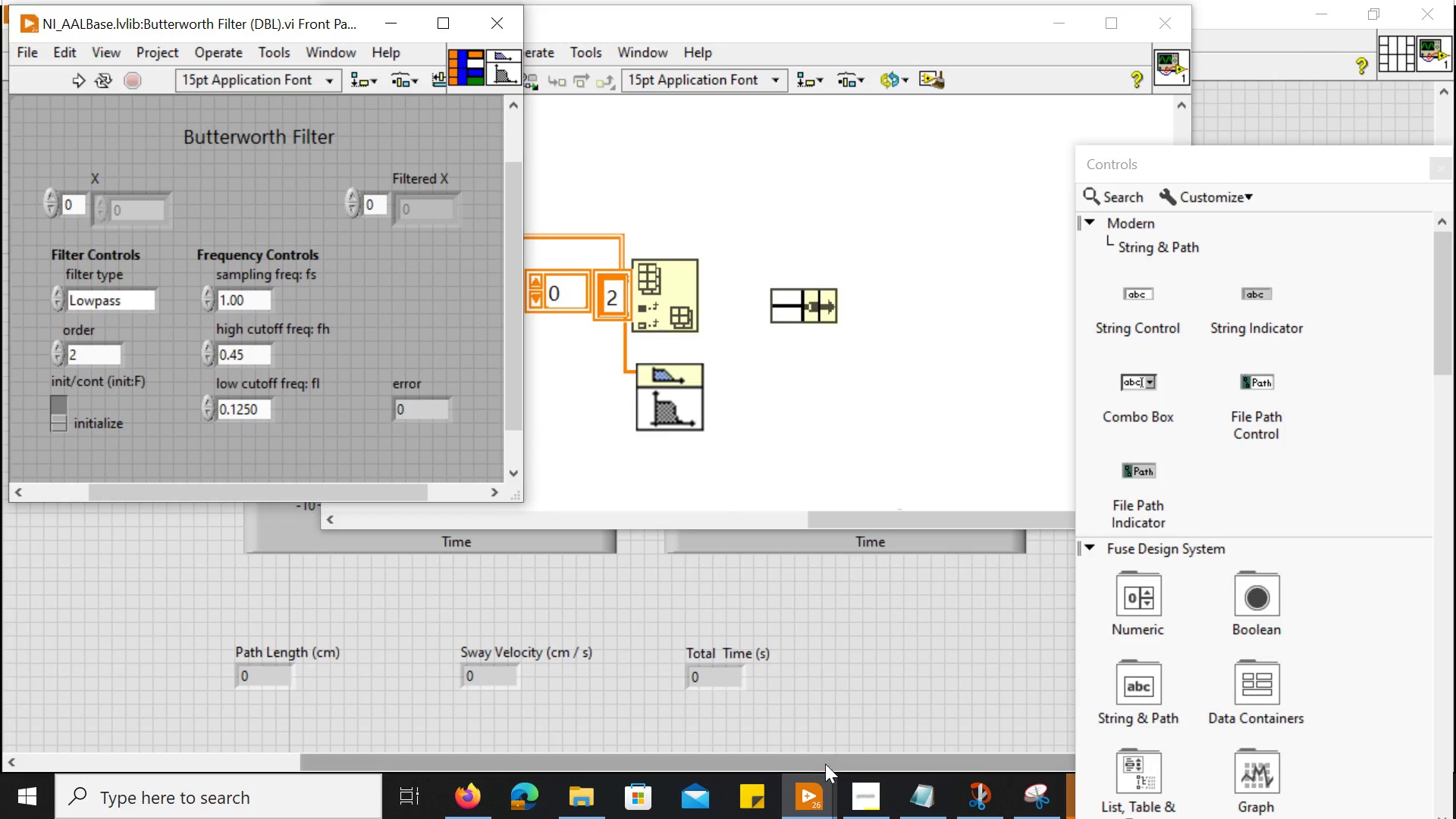 
left_click([1028, 785])
 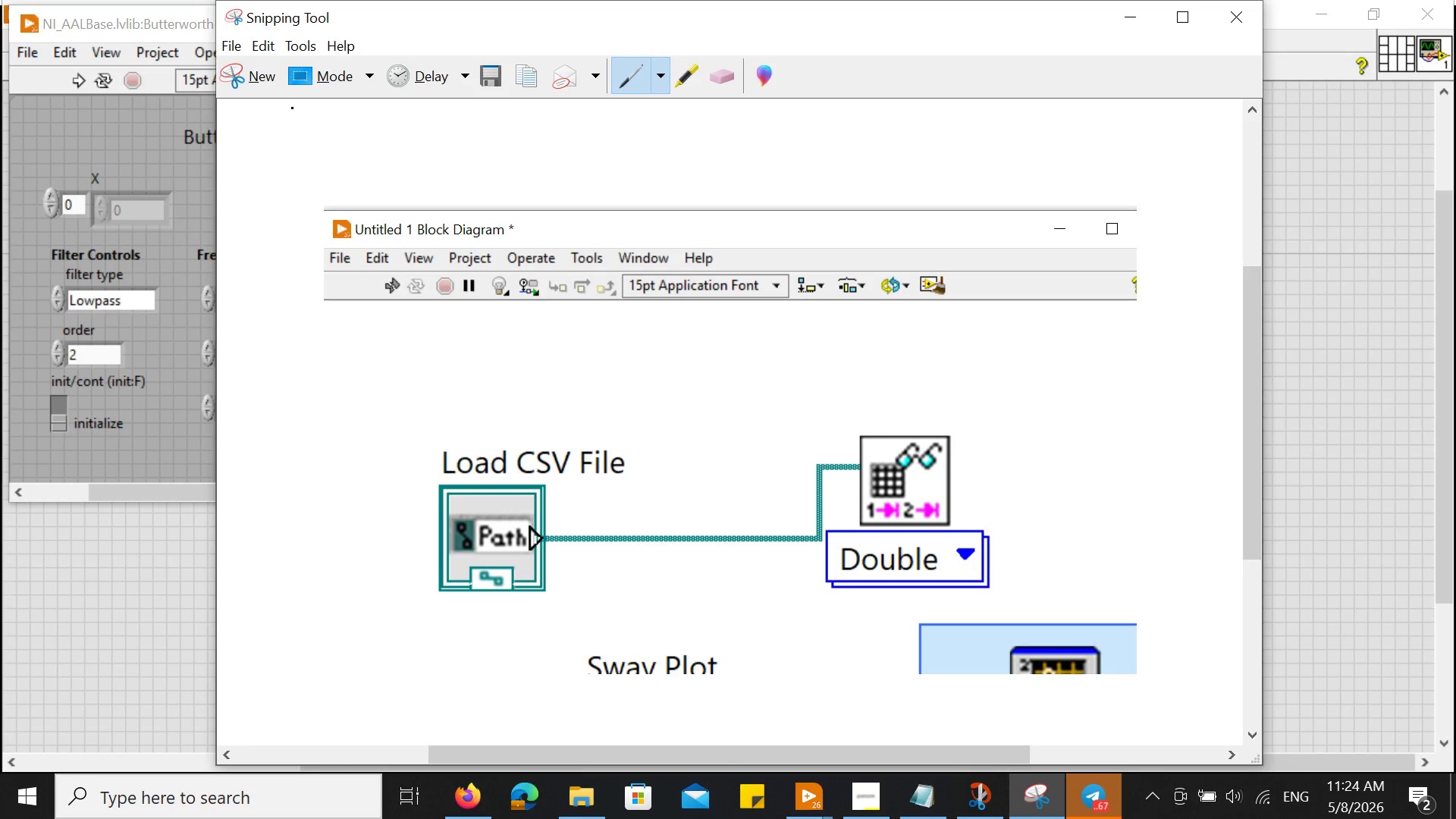 
left_click([255, 87])
 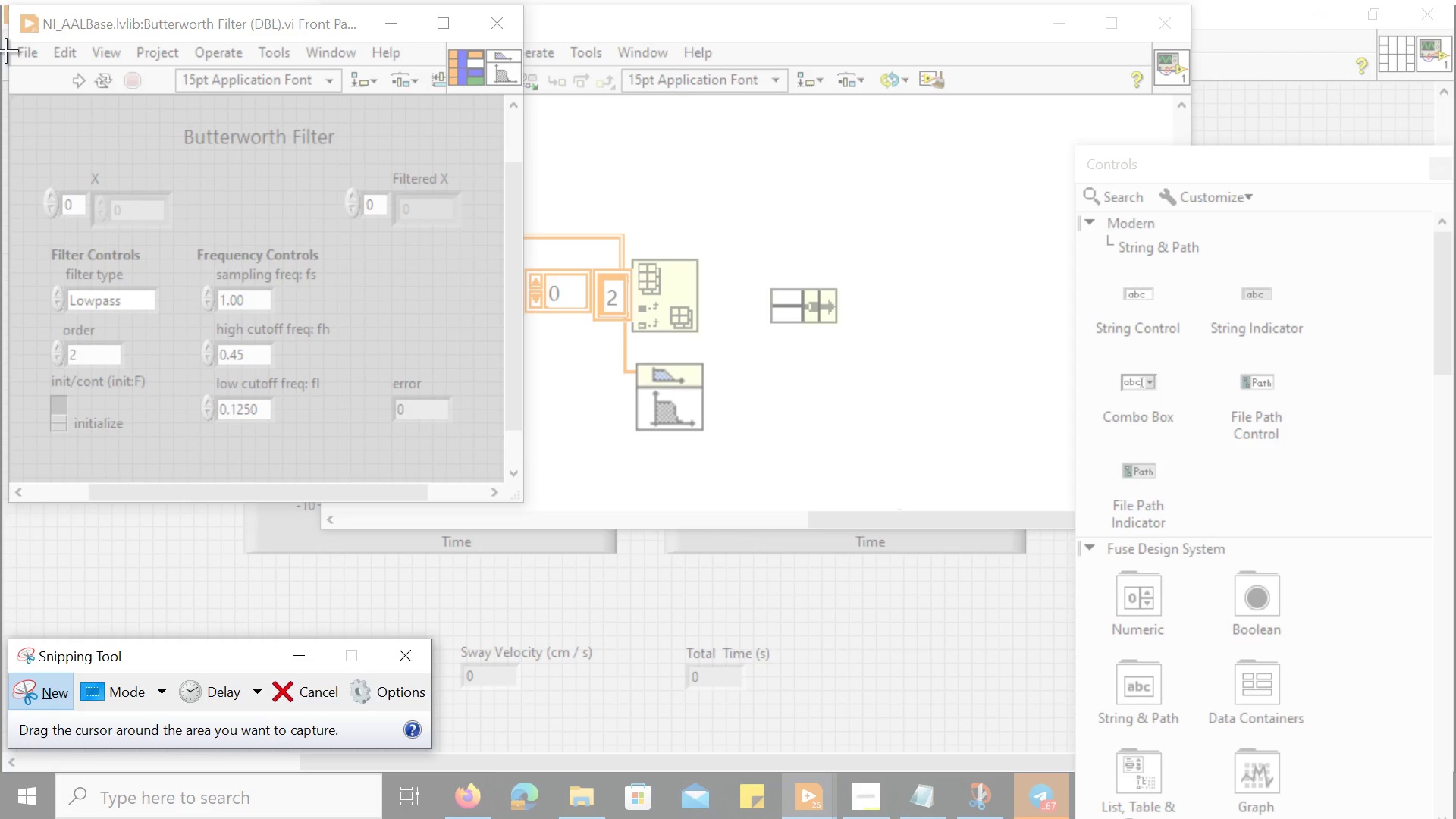 
left_click_drag(start_coordinate=[8, 50], to_coordinate=[512, 483])
 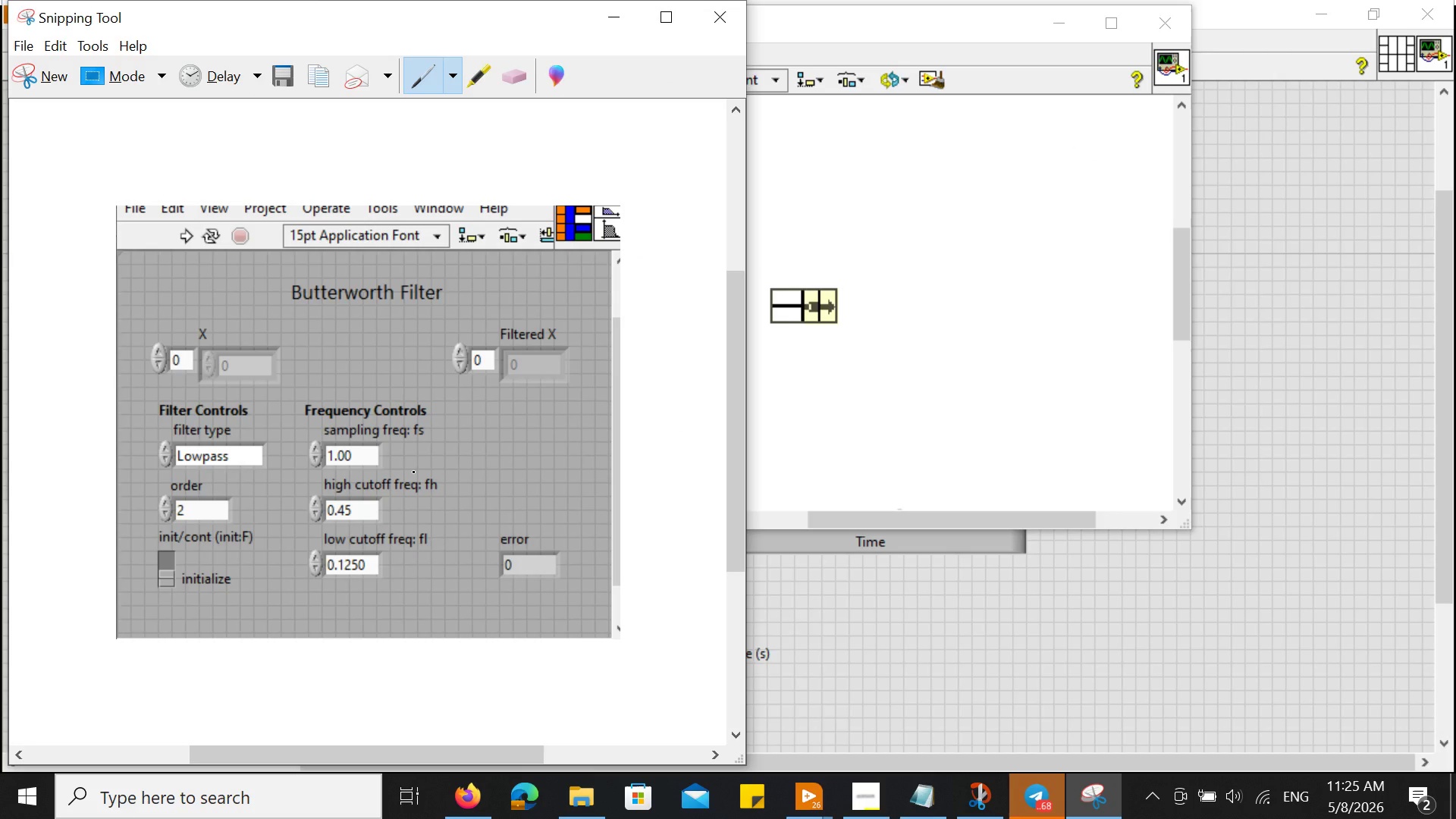 
right_click([413, 472])
 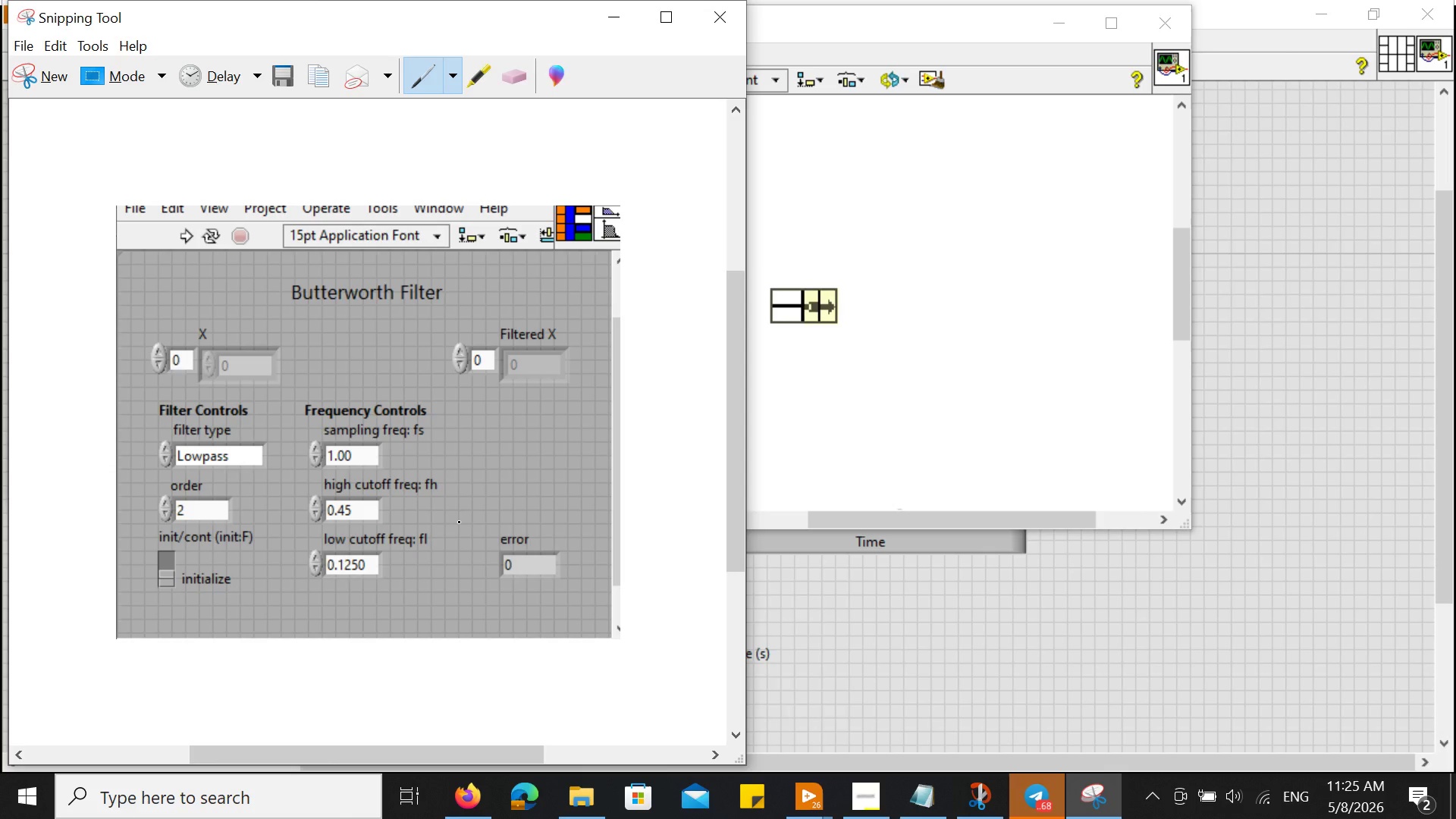 
wait(16.06)
 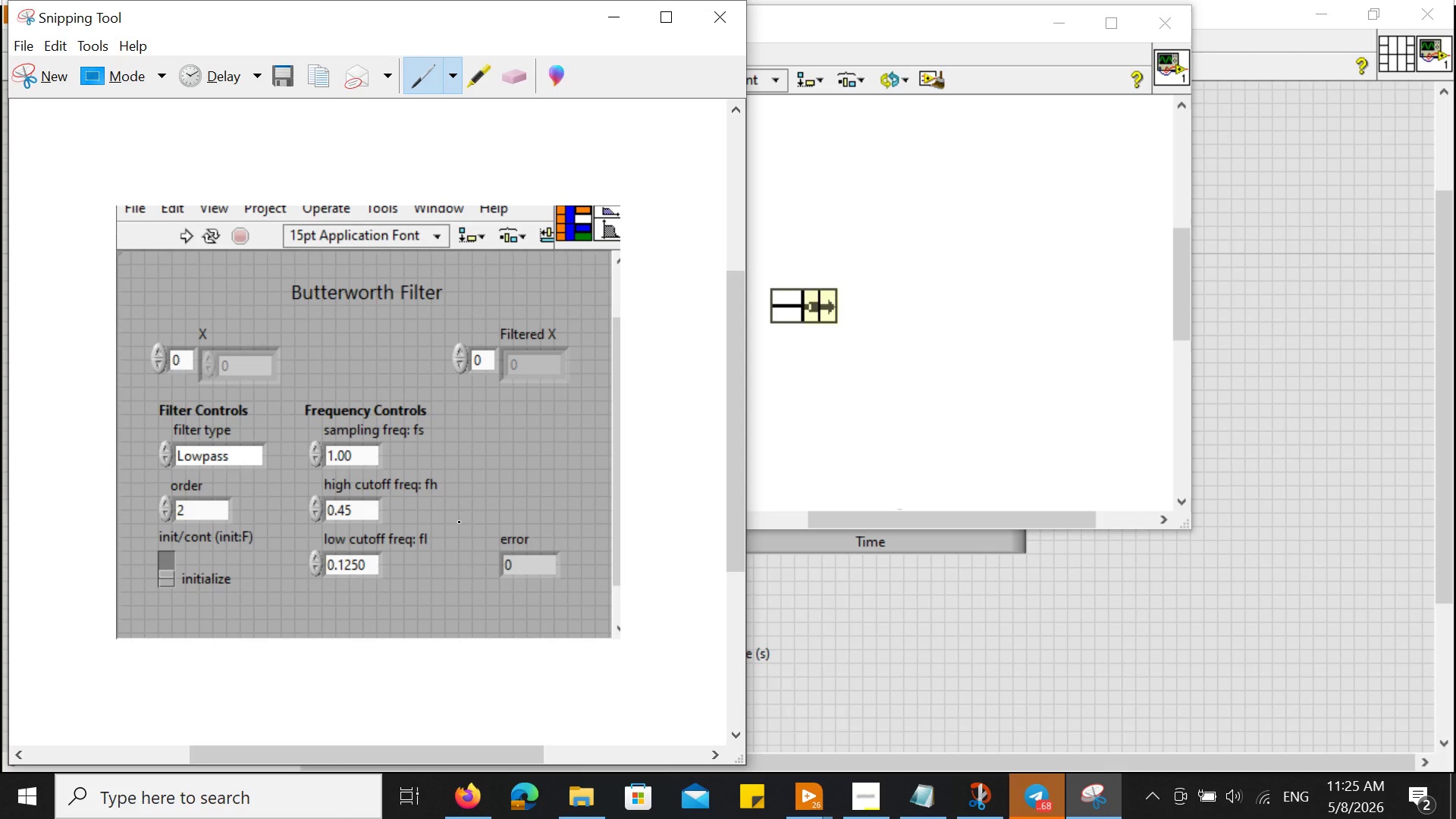 
left_click([608, 24])
 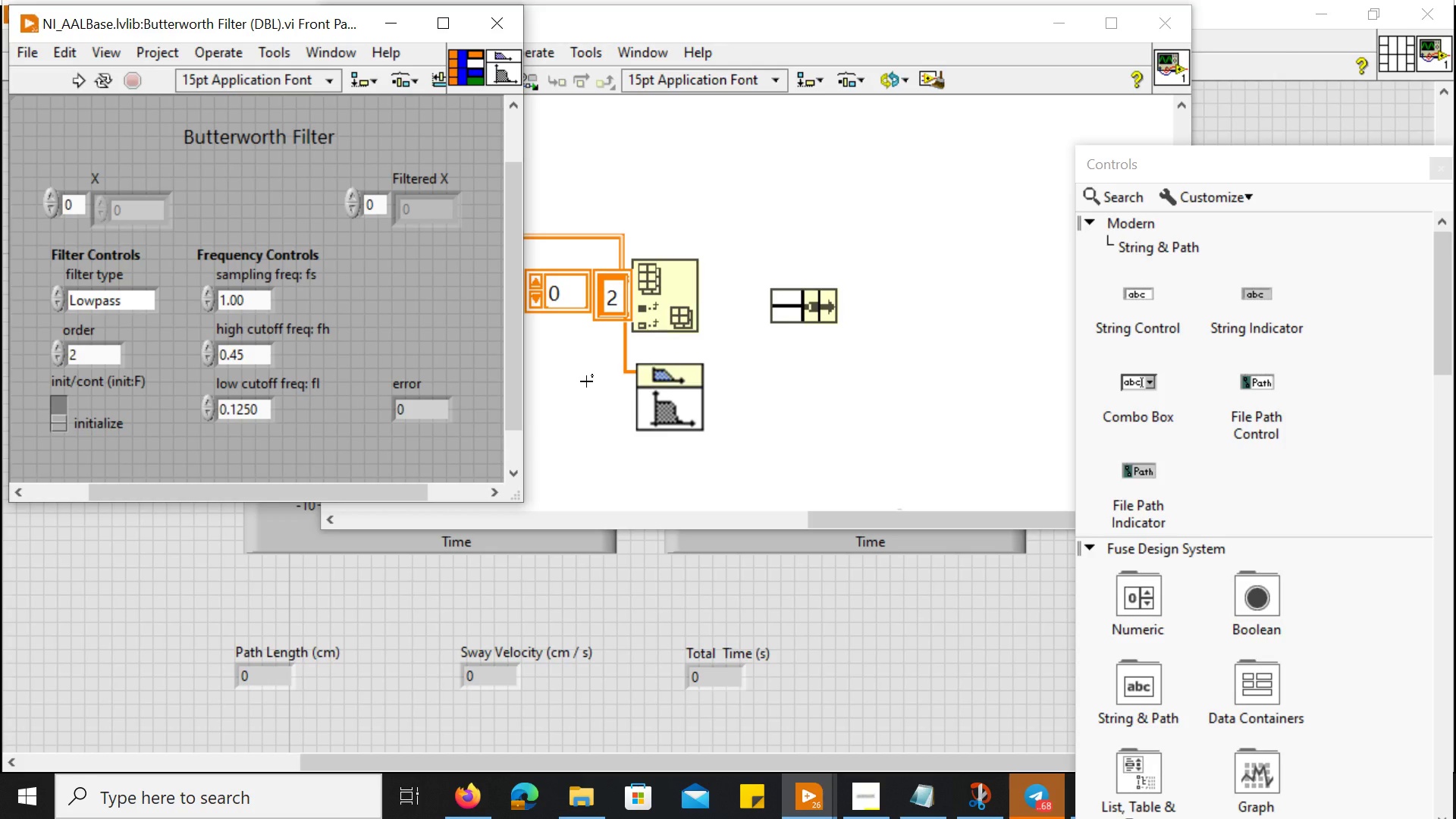 
left_click([586, 381])
 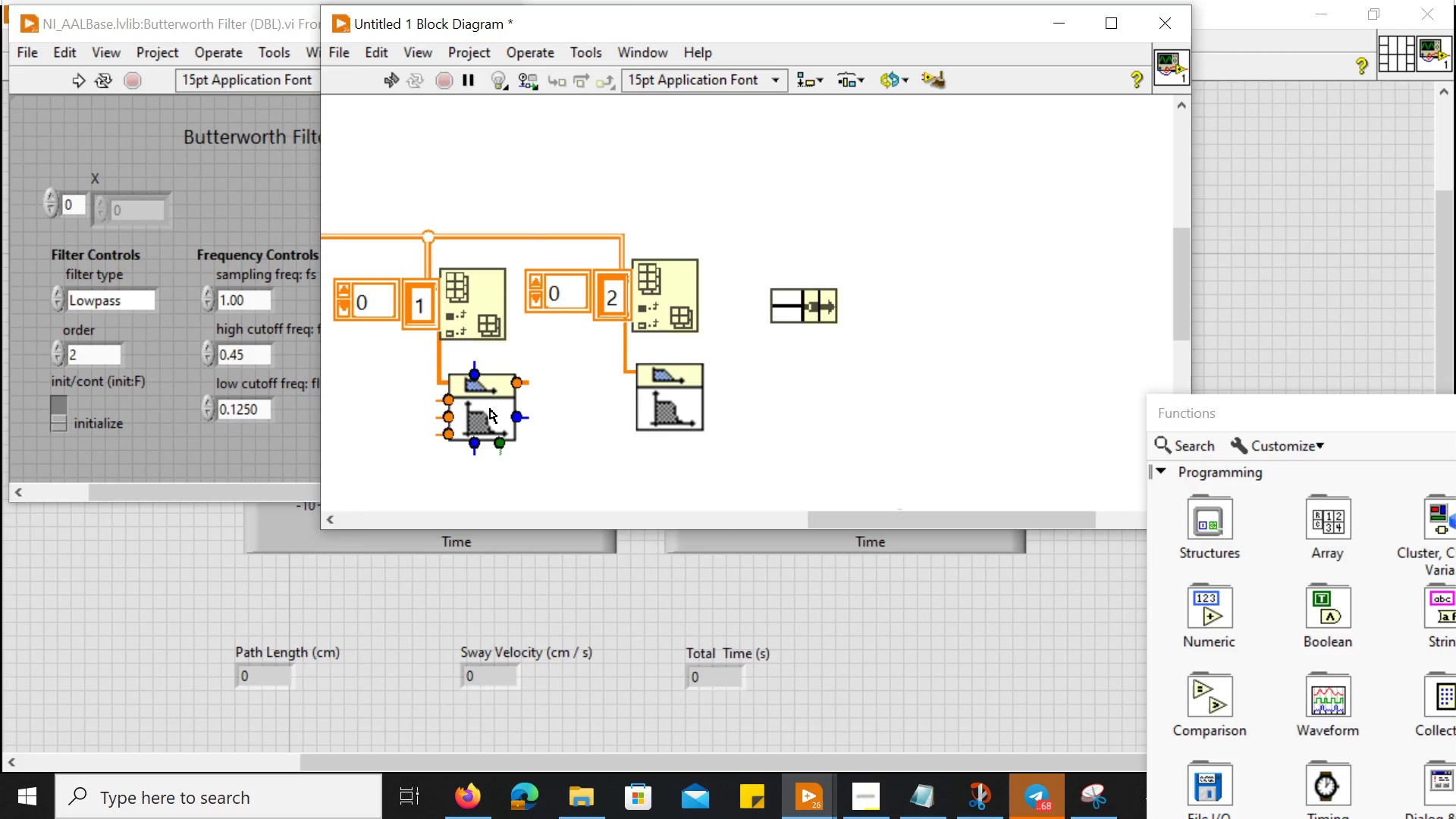 
left_click([488, 409])
 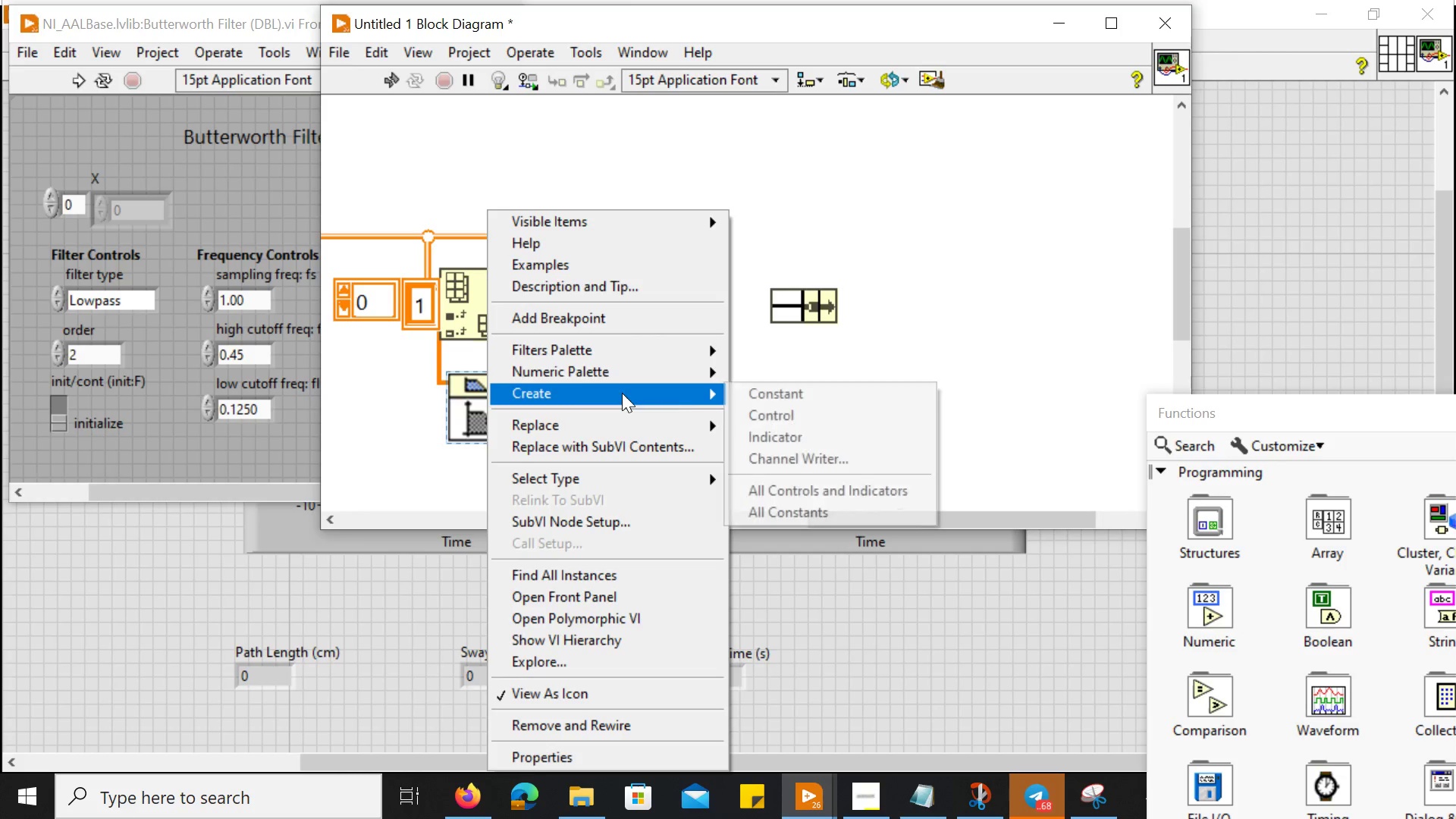 
left_click([745, 397])
 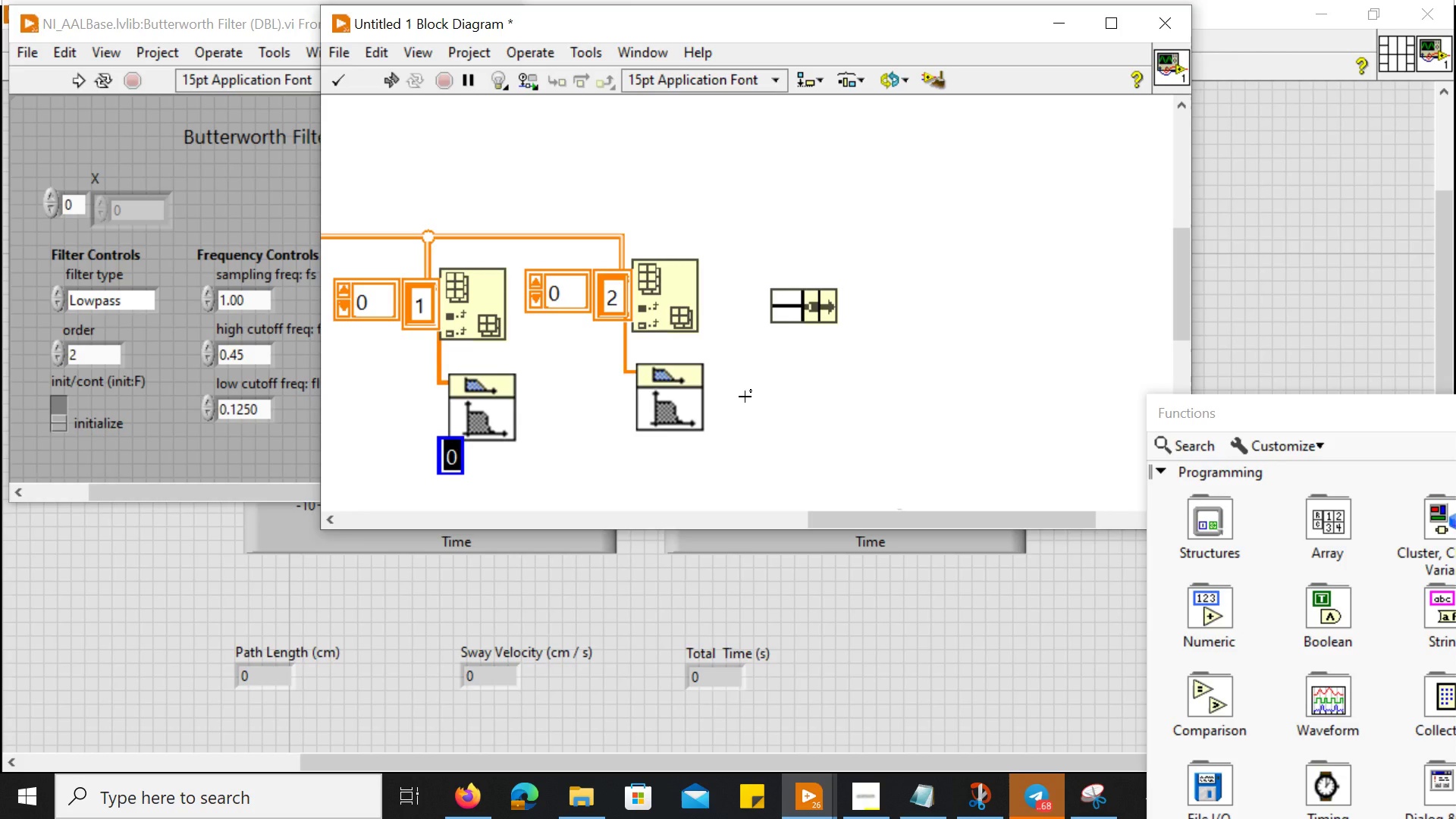 
type(50)
 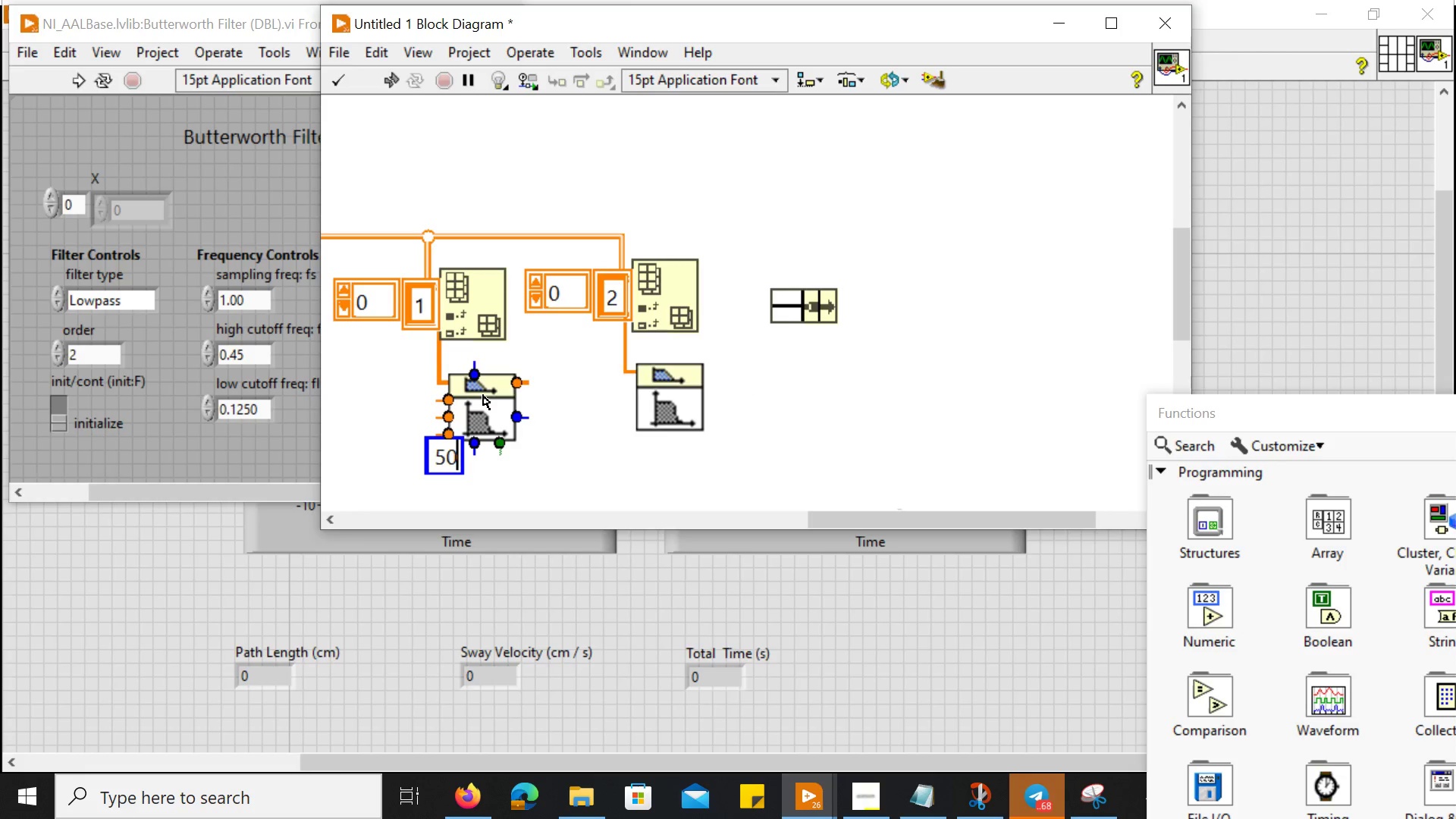 
double_click([481, 395])
 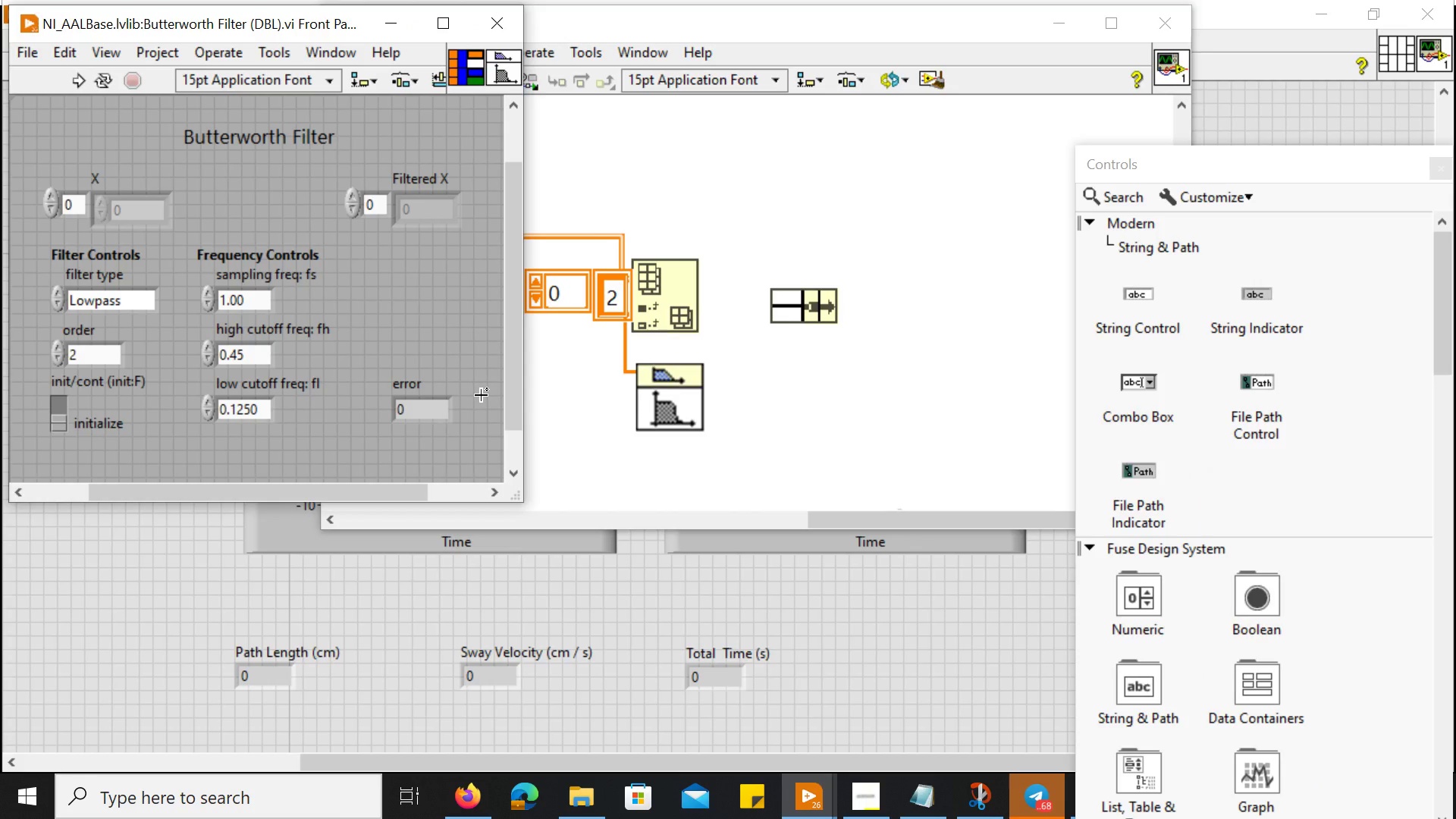 
scroll: coordinate [481, 395], scroll_direction: up, amount: 1.0
 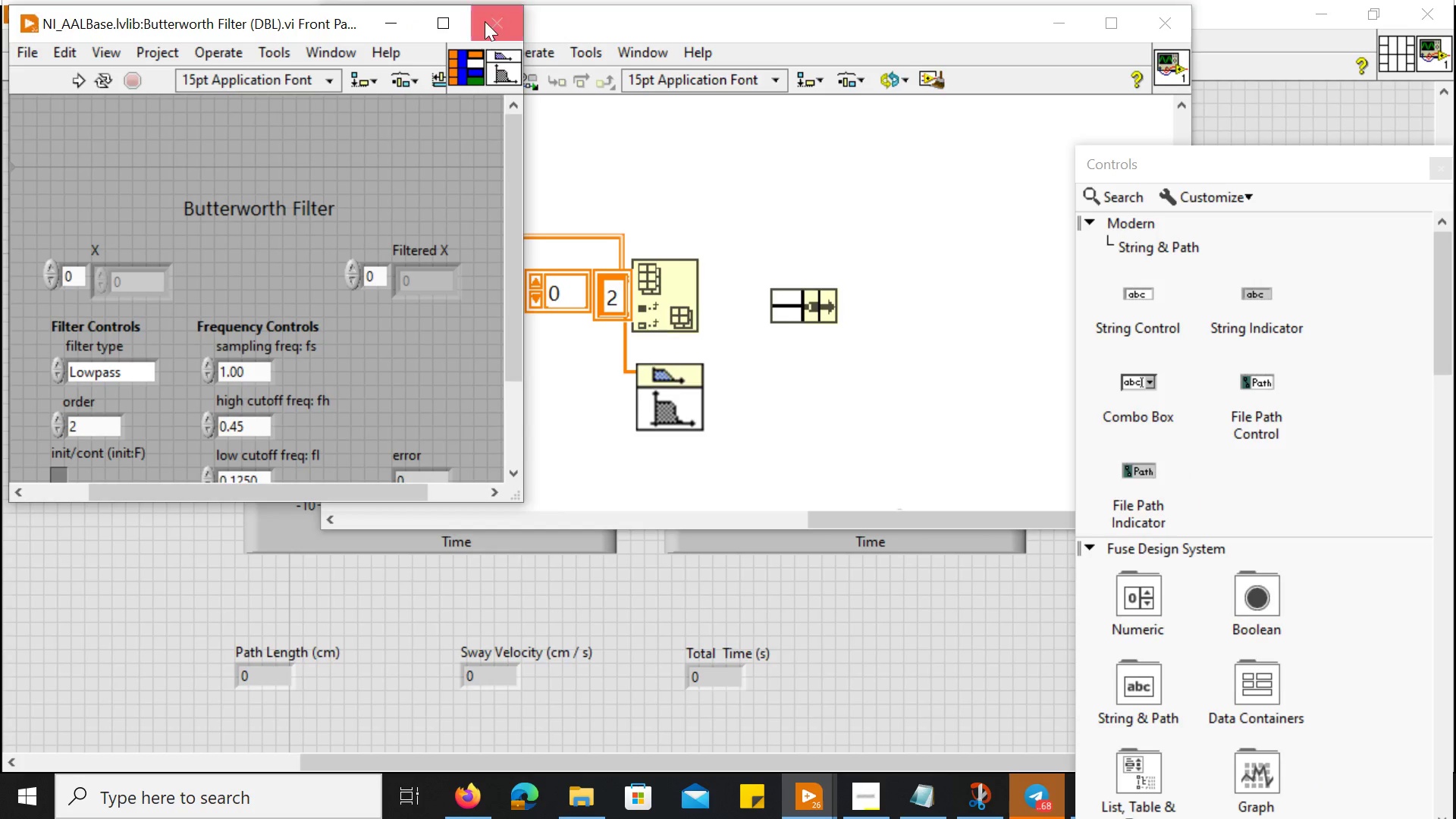 
left_click([488, 17])
 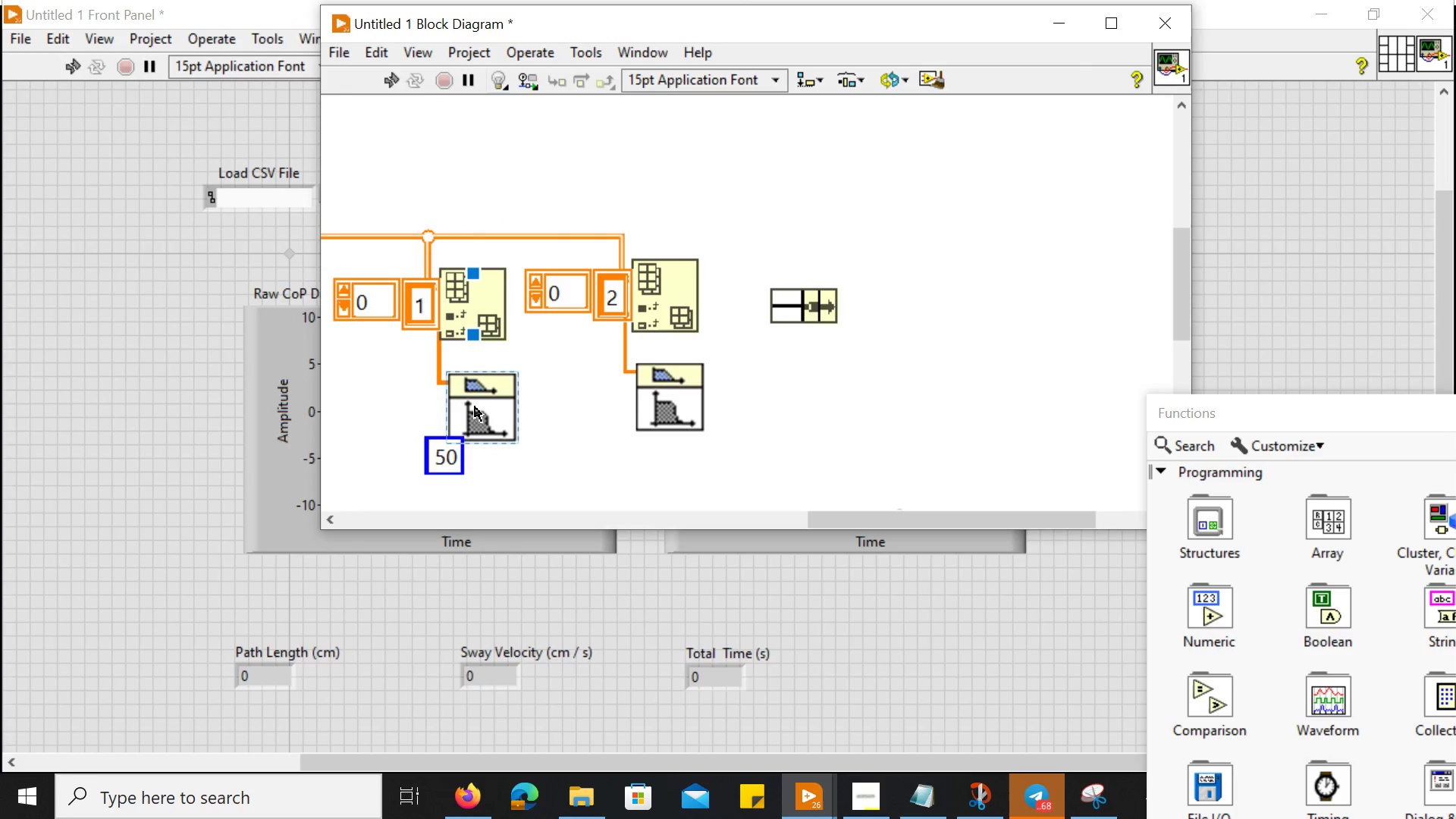 
double_click([475, 406])
 